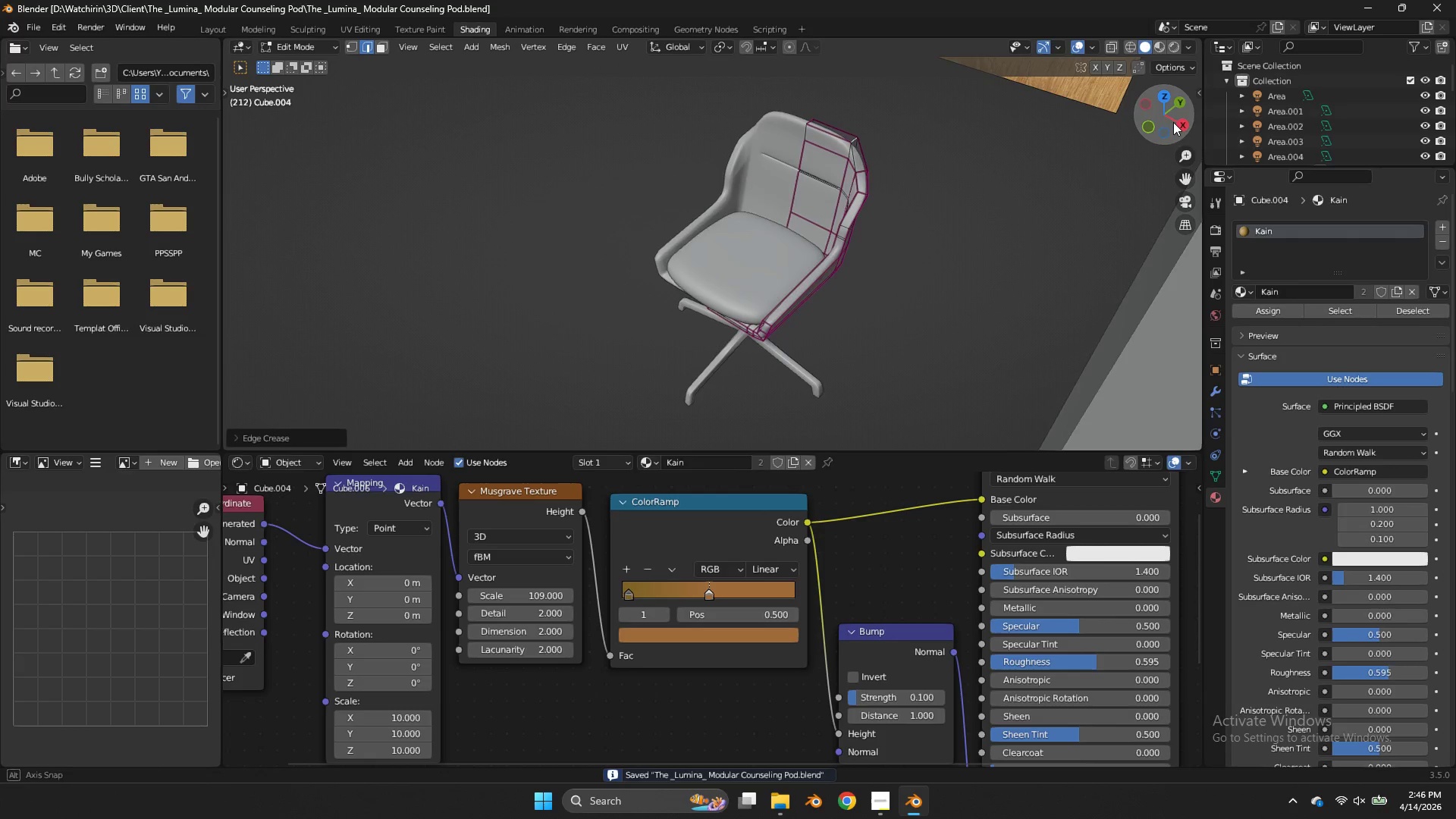 
scroll: coordinate [1068, 111], scroll_direction: down, amount: 2.0
 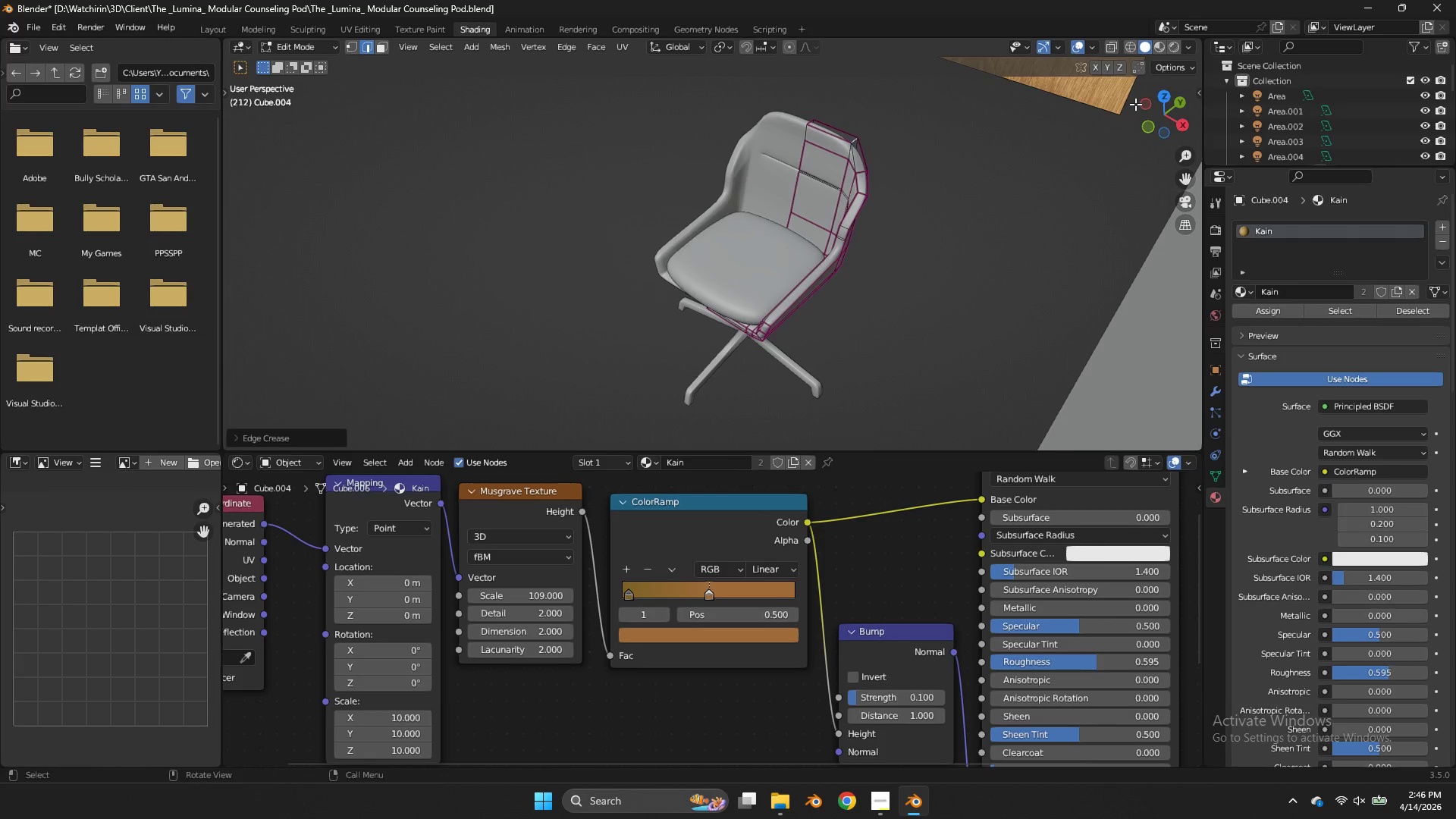 
left_click_drag(start_coordinate=[1157, 118], to_coordinate=[1179, 124])
 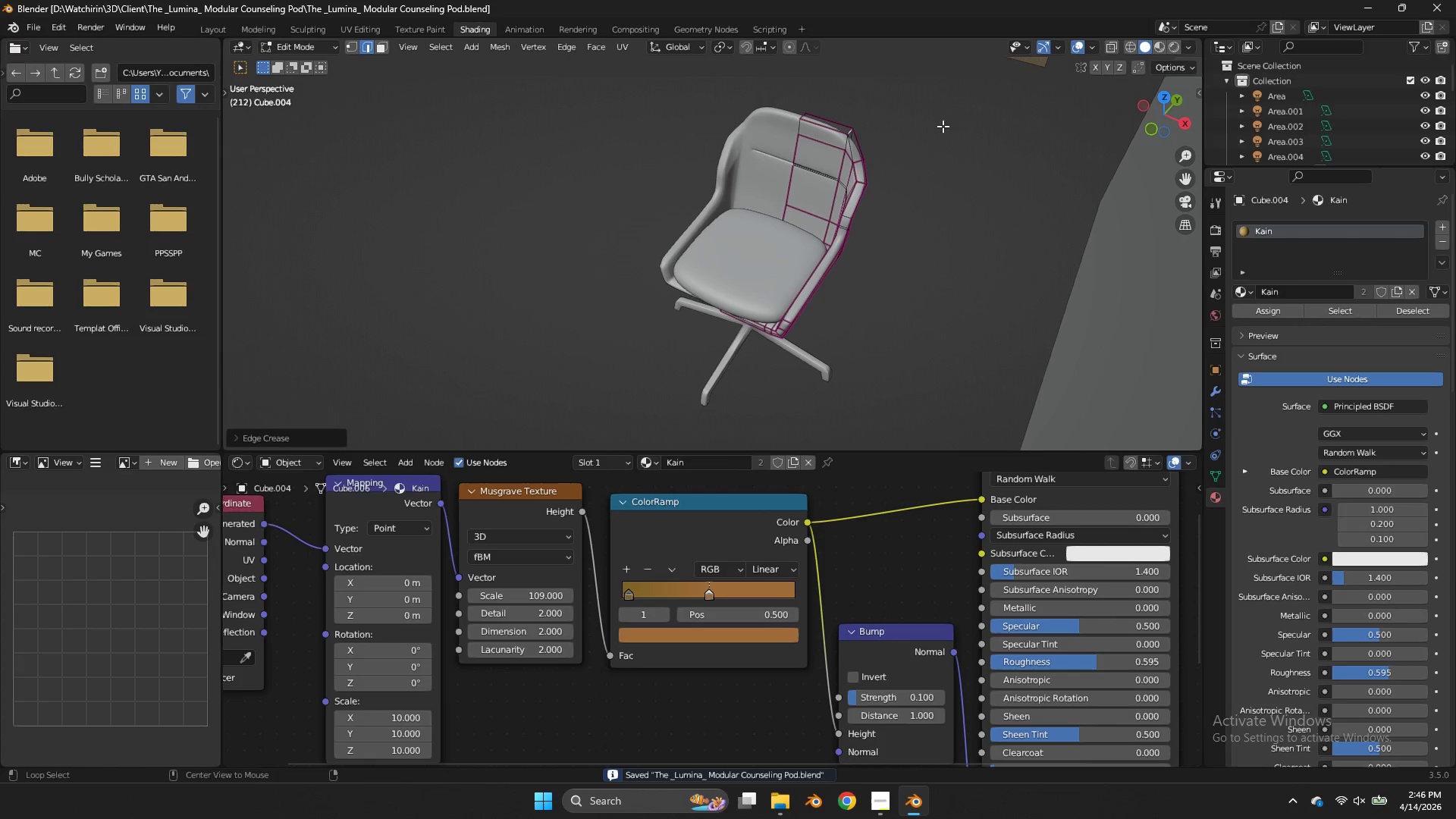 
hold_key(key=AltLeft, duration=0.75)
left_click([843, 133])
 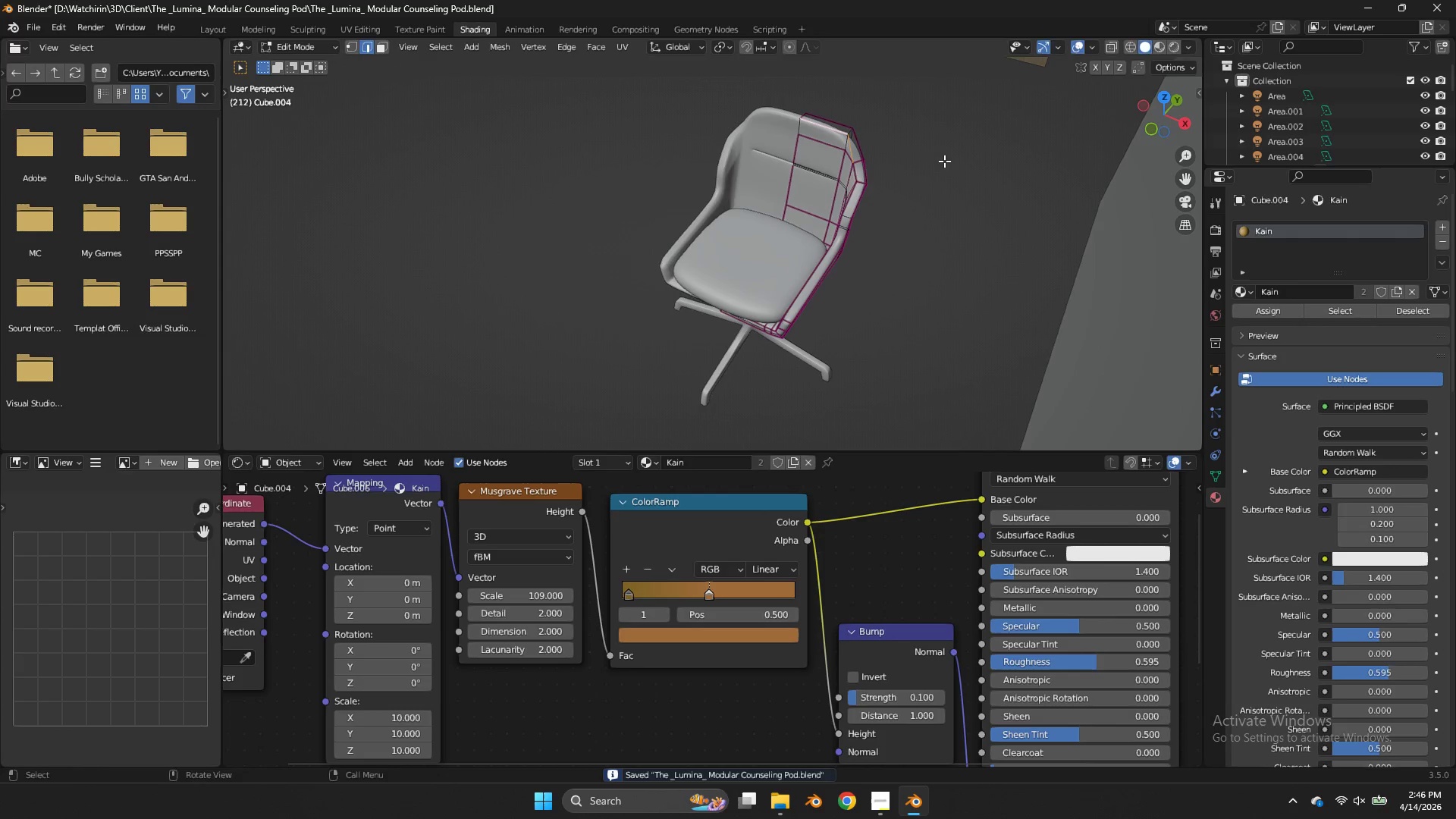 
key(Shift+E)
 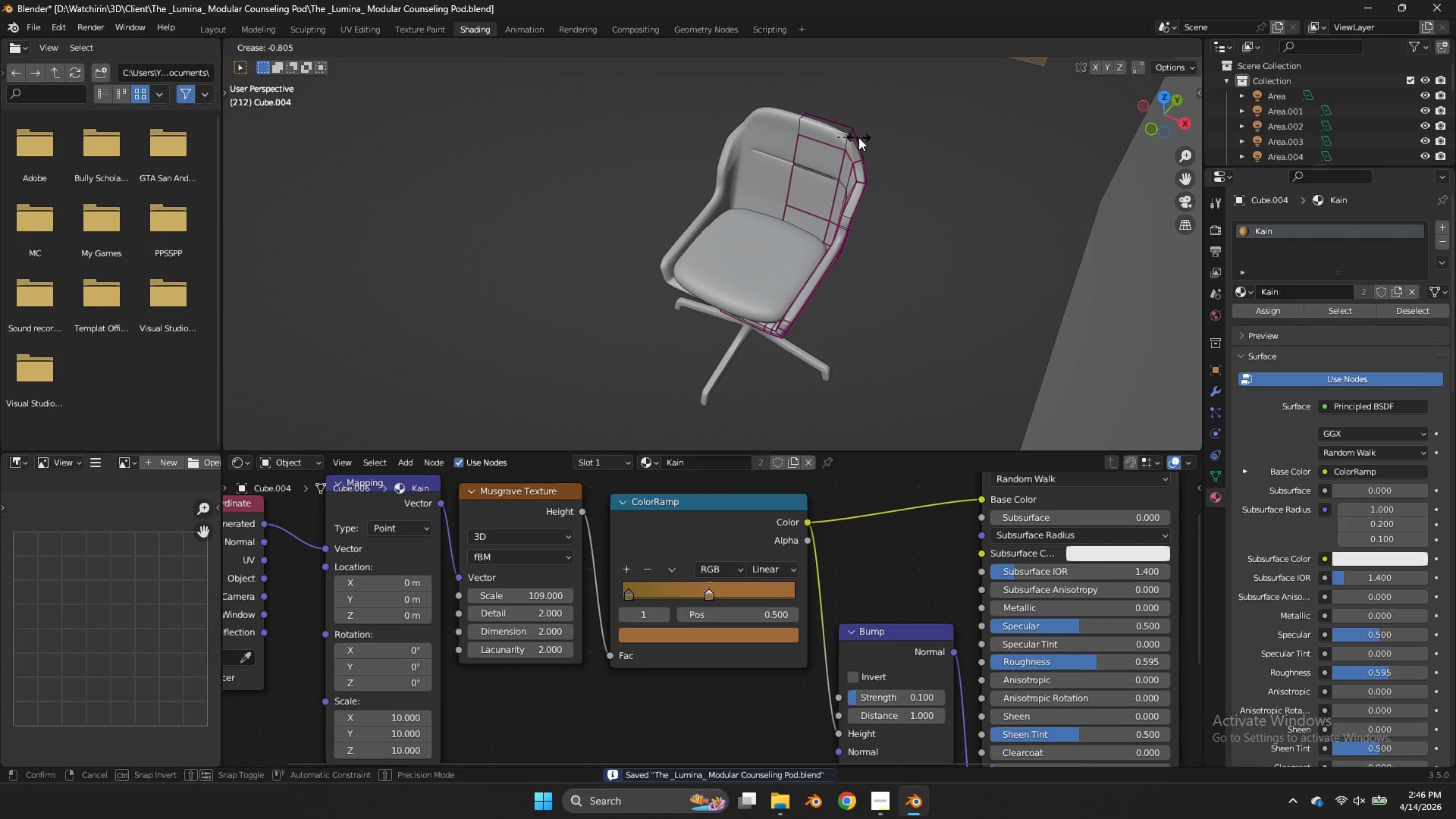 
left_click([858, 137])
 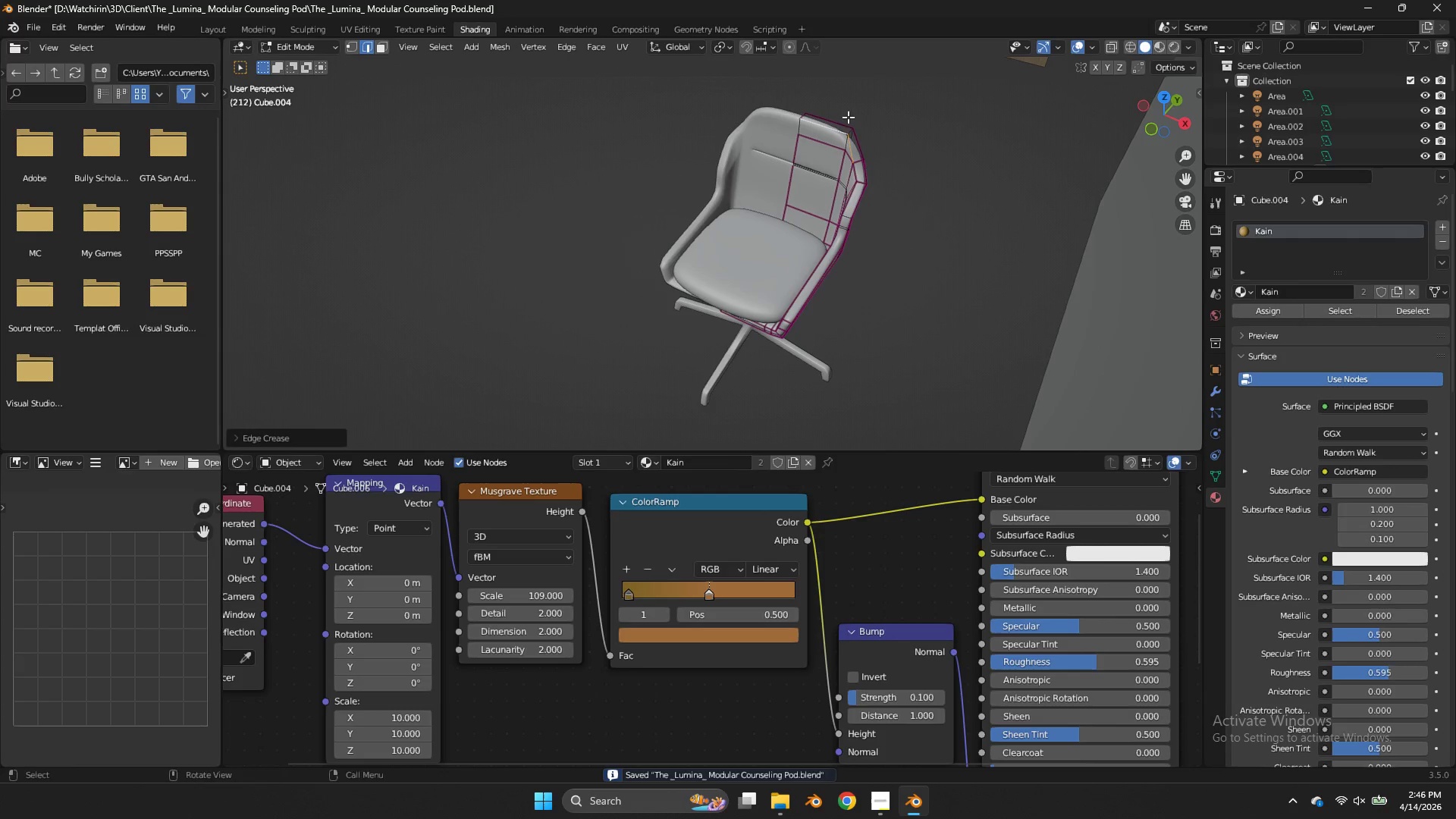 
key(Alt+AltLeft)
 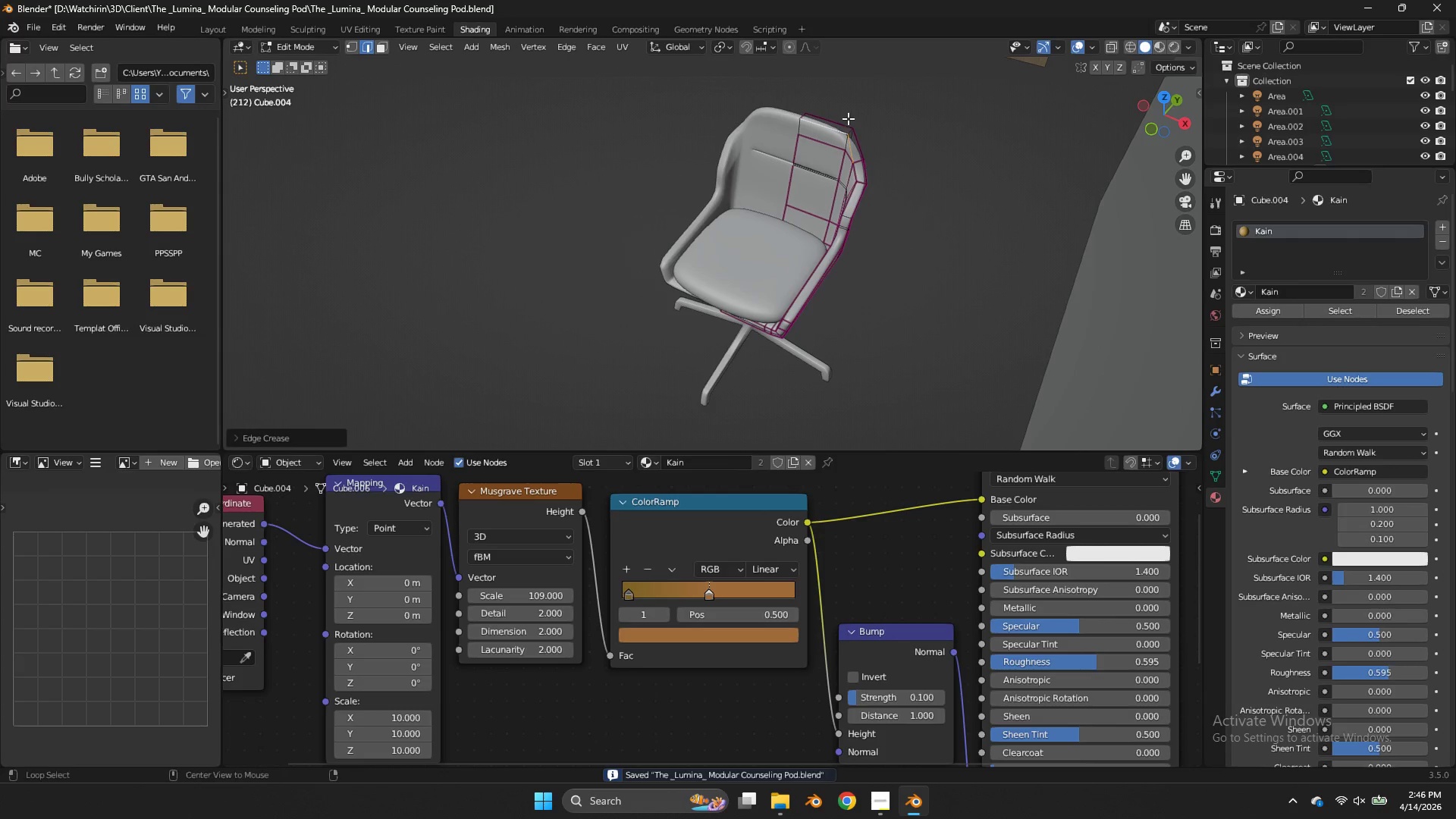 
left_click([848, 118])
 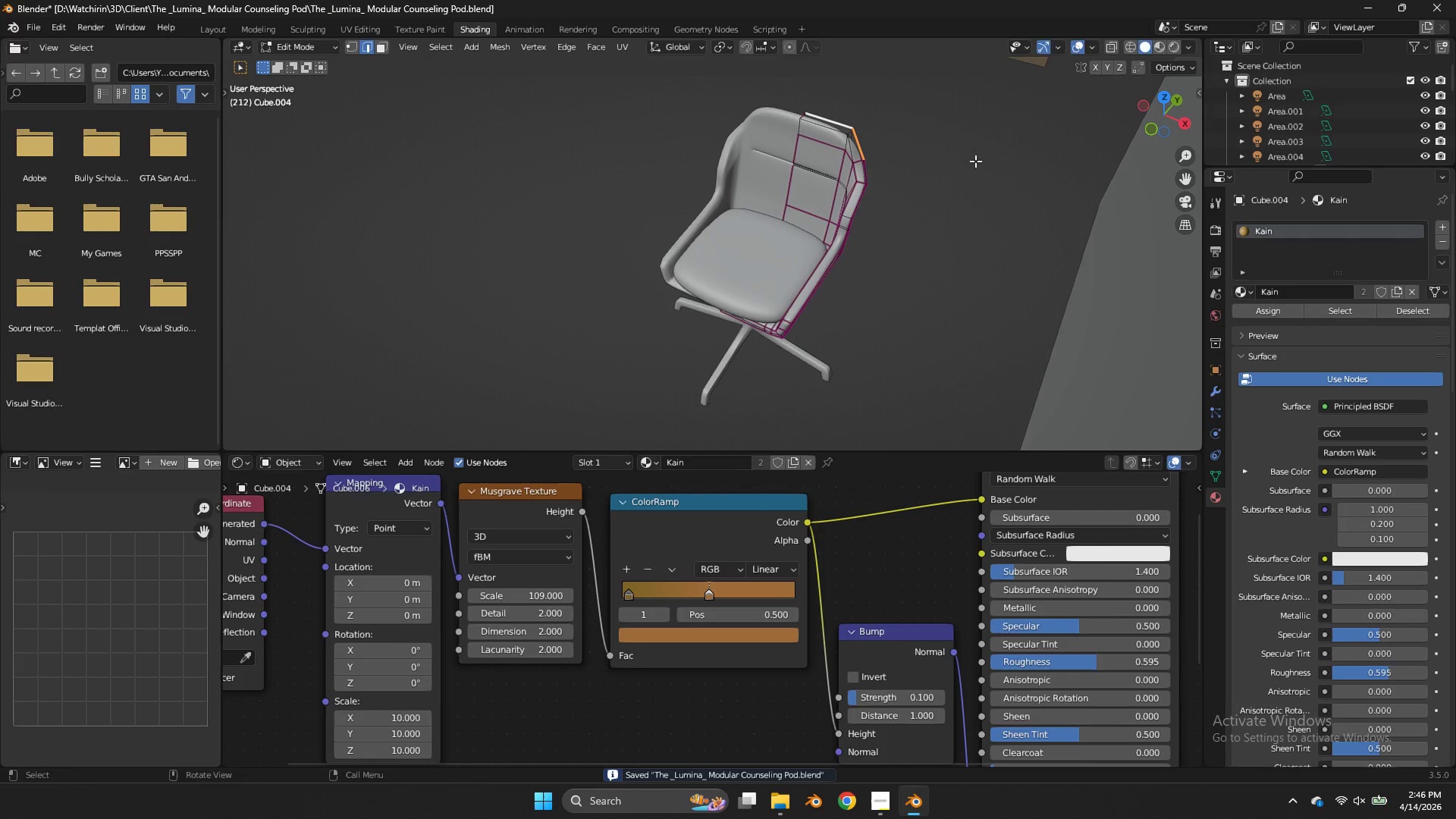 
key(Shift+E)
 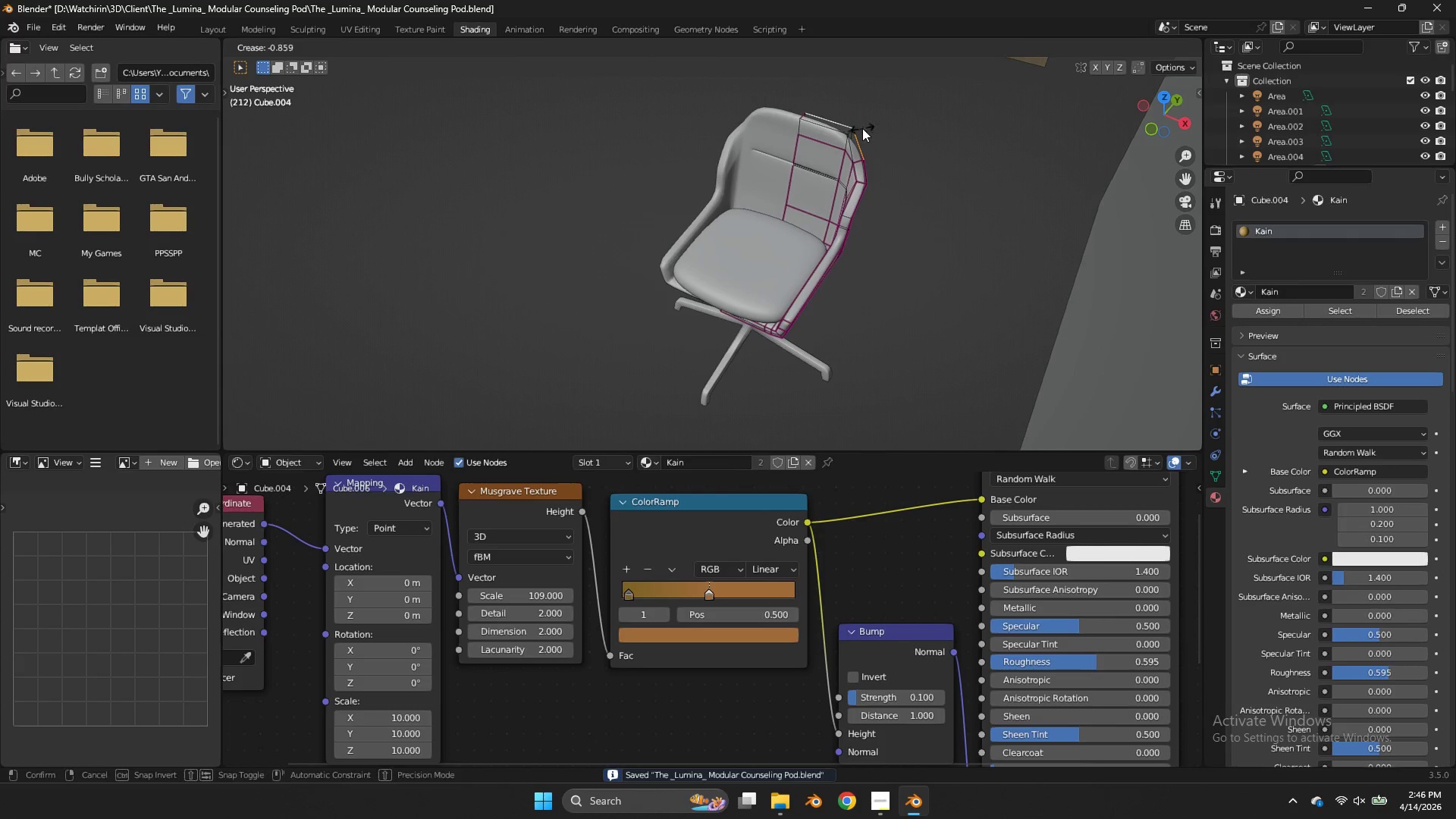 
left_click([862, 128])
 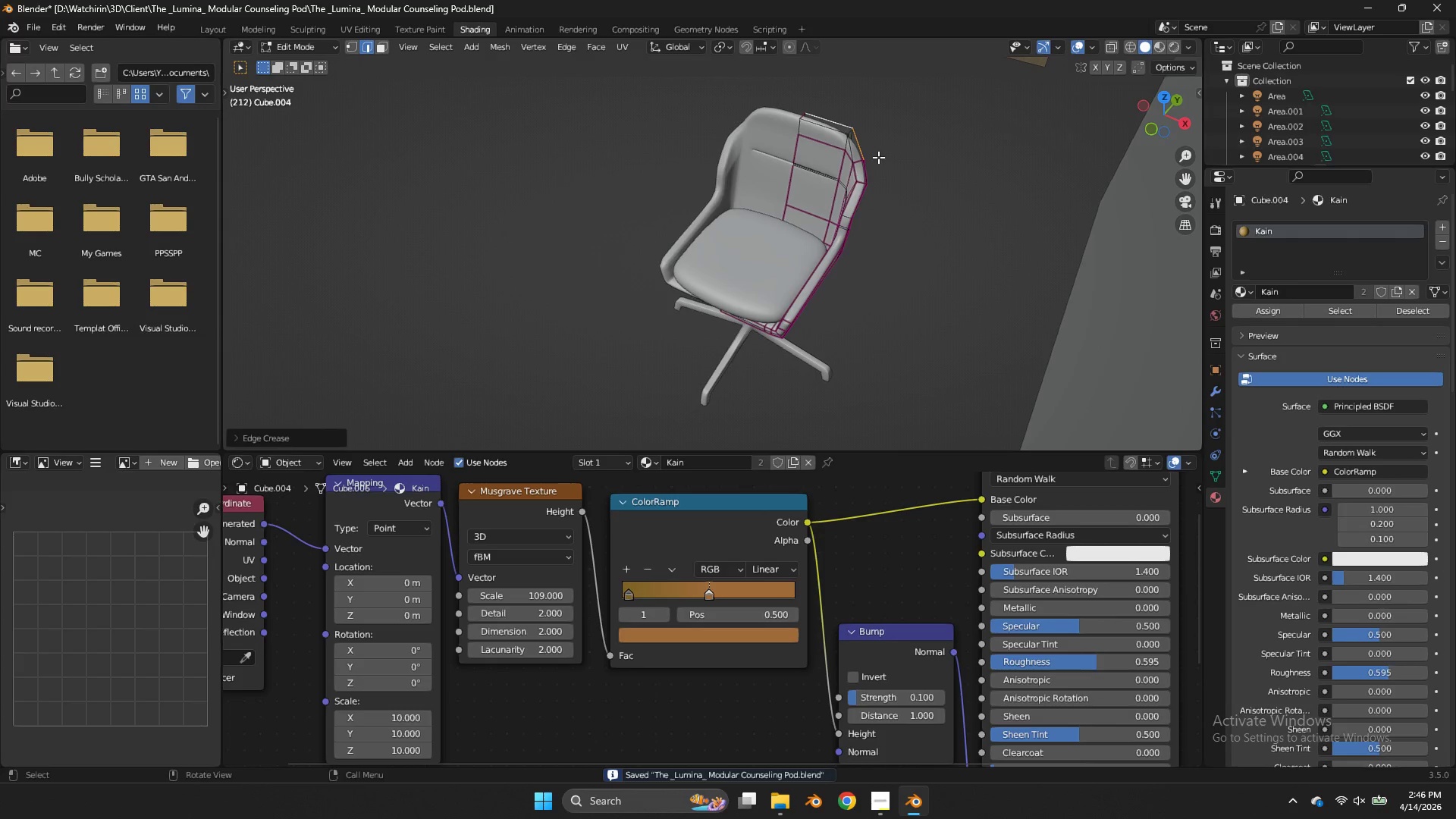 
hold_key(key=AltLeft, duration=0.39)
double_click([875, 164])
 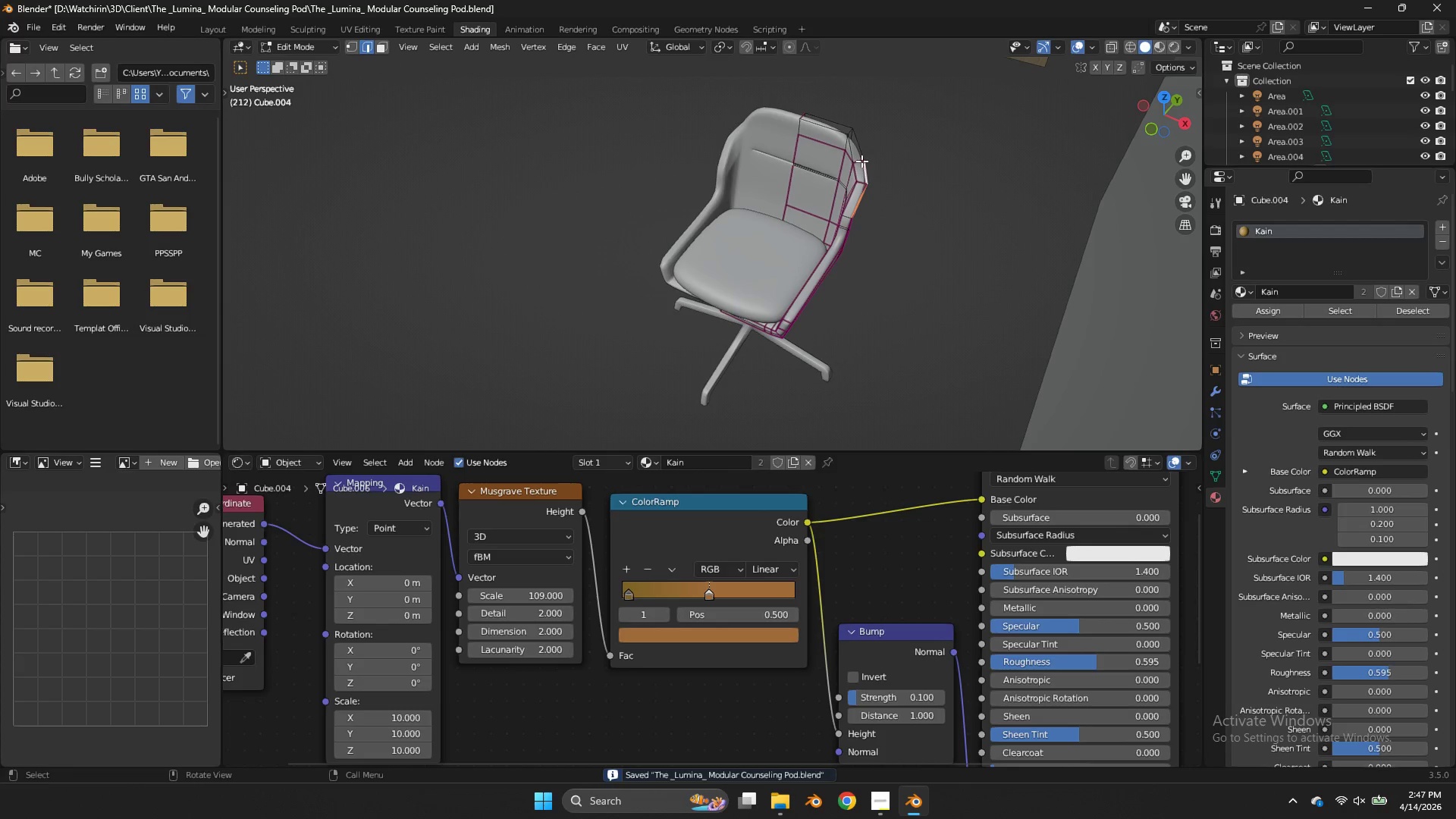 
left_click([861, 162])
 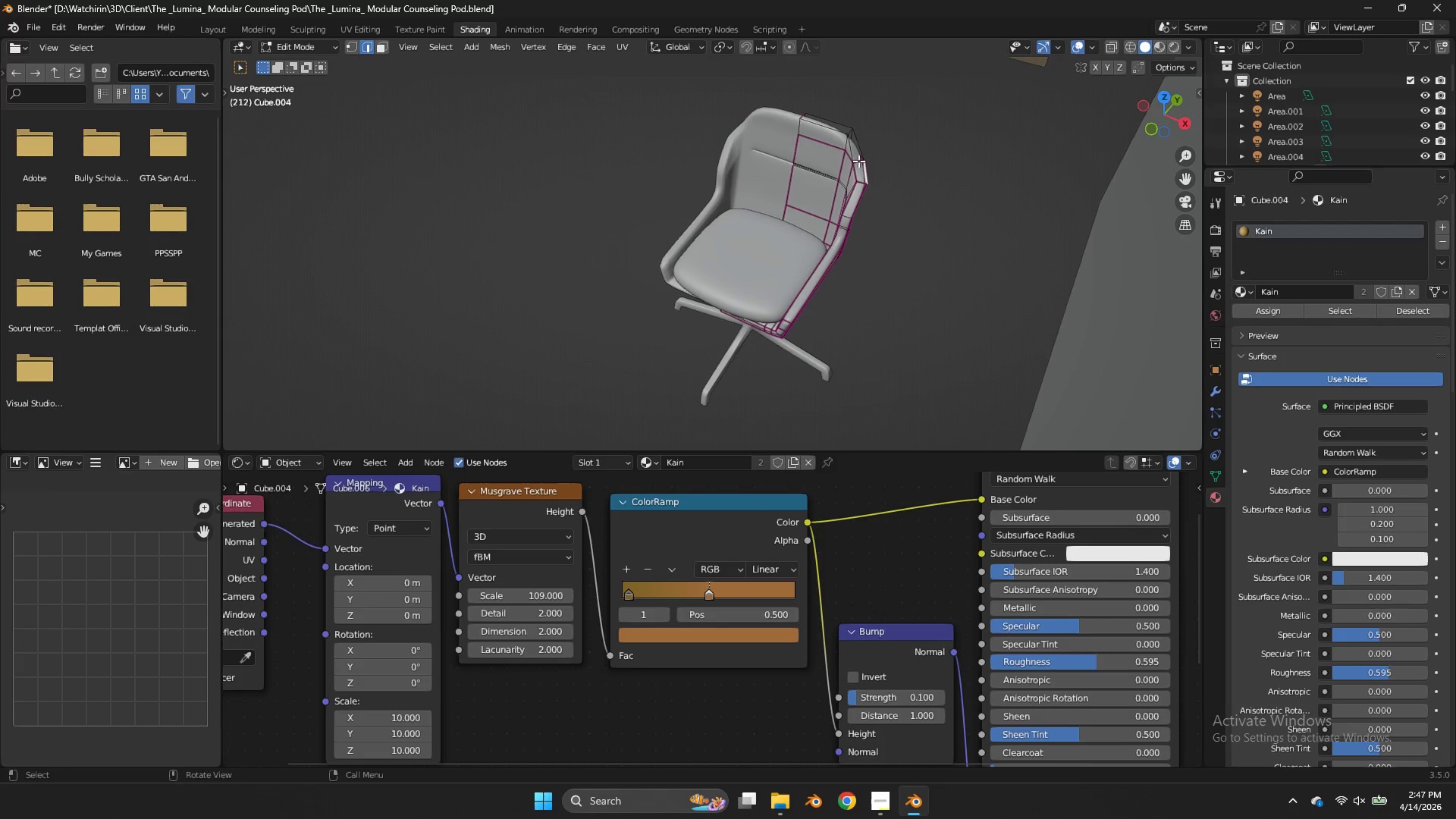 
left_click([858, 160])
 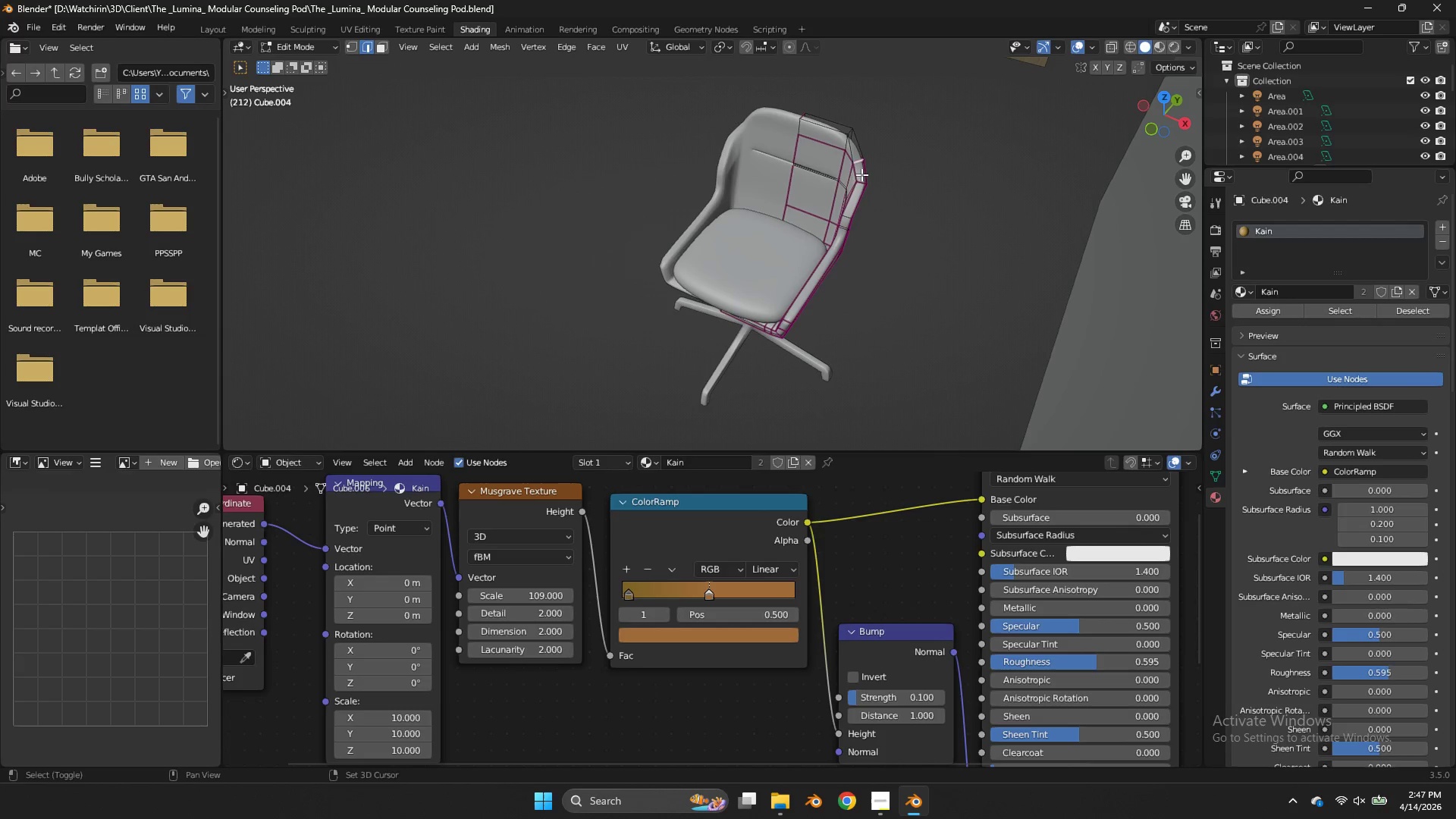 
hold_key(key=ShiftLeft, duration=0.7)
left_click([861, 177])
 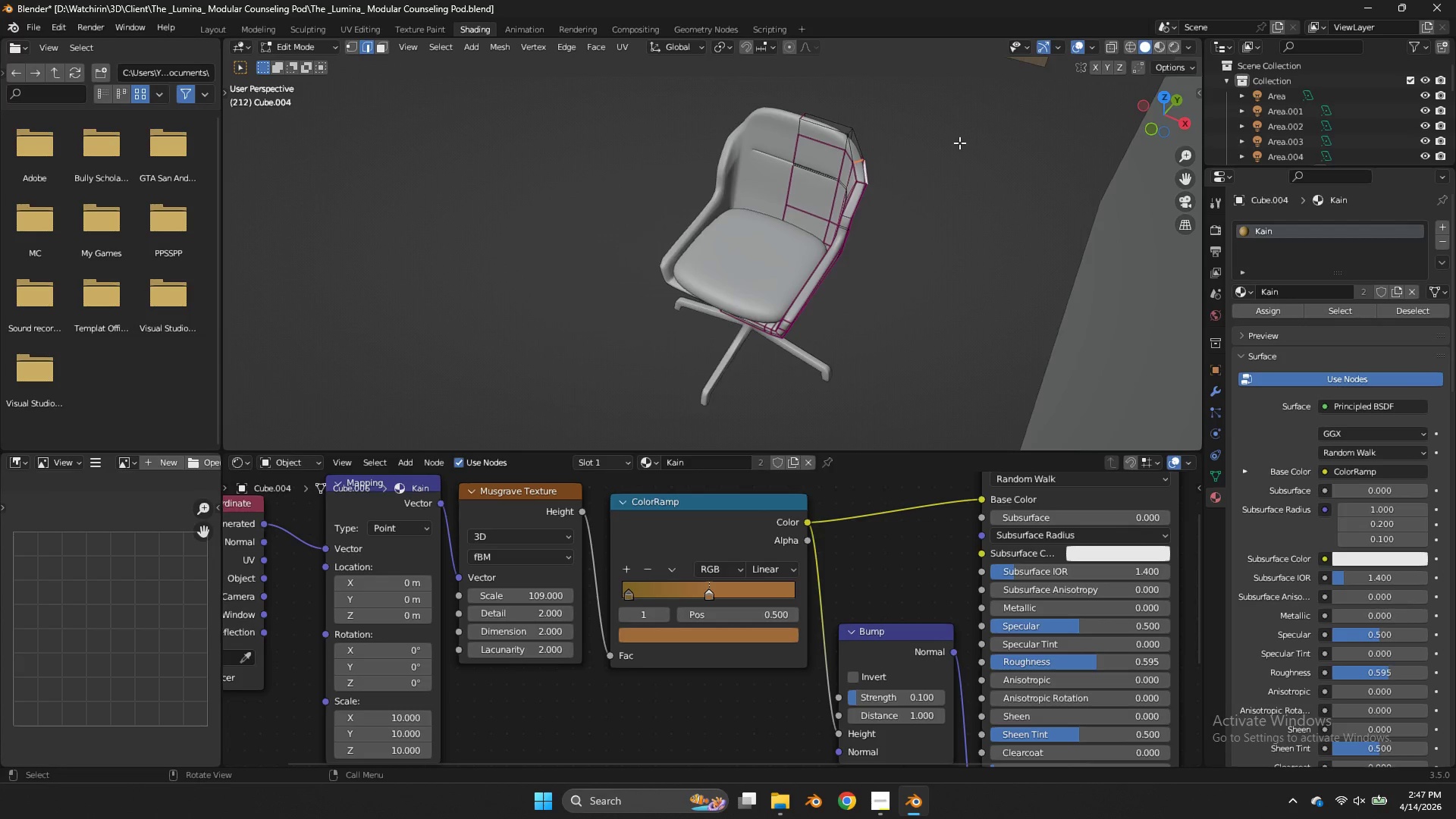 
key(Control+ControlLeft)
 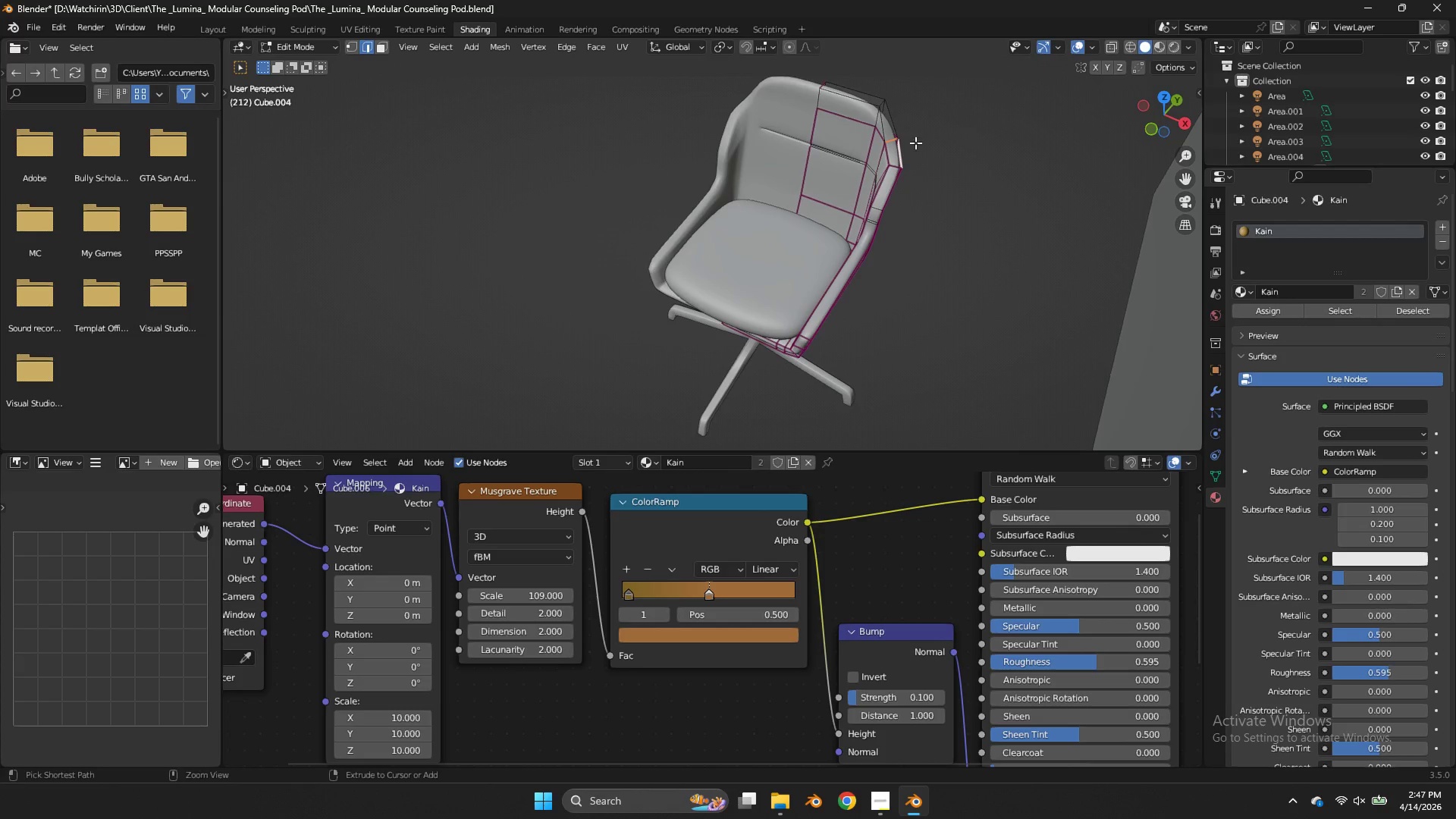 
key(Control+Z)
 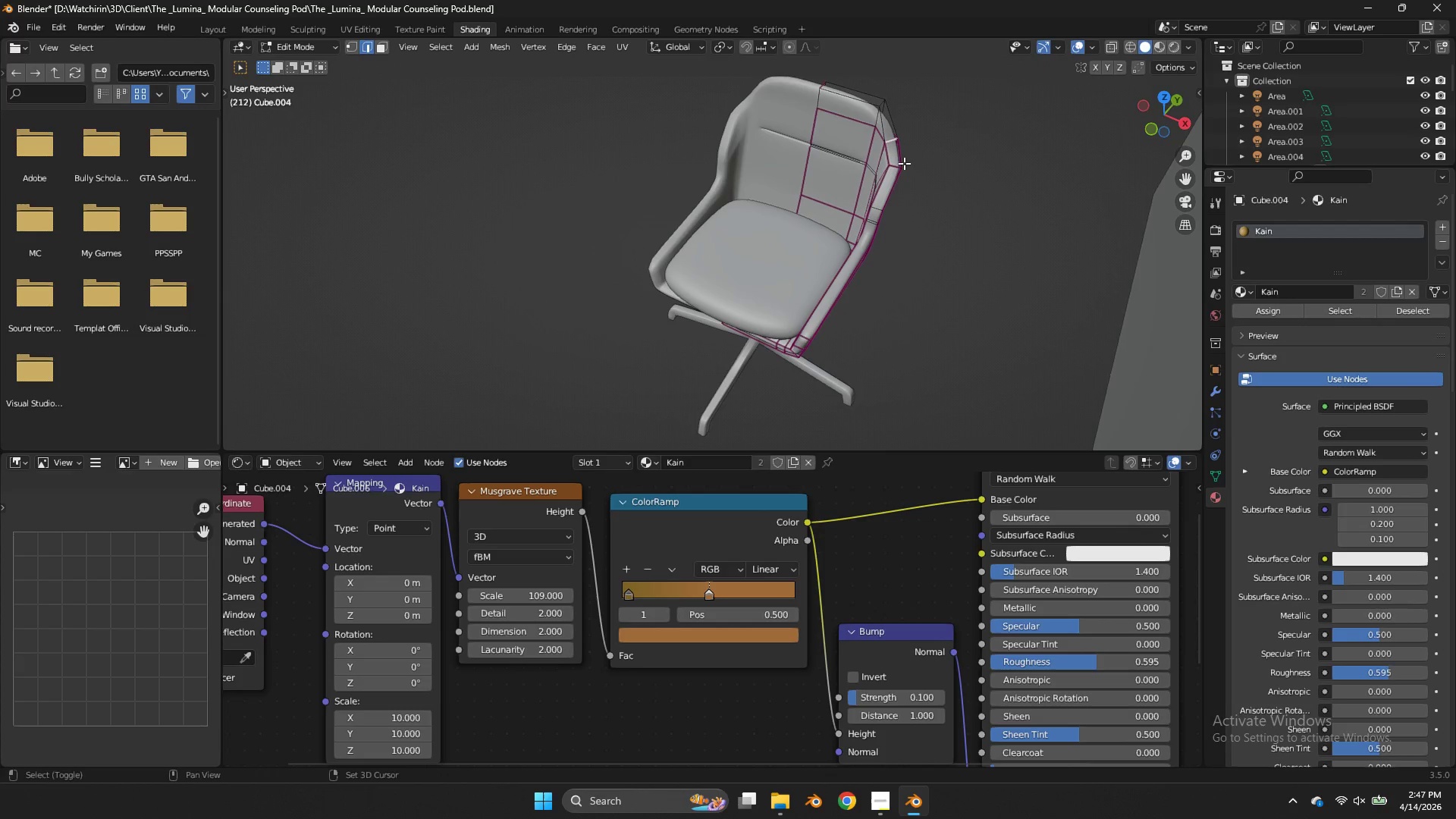 
scroll: coordinate [981, 130], scroll_direction: up, amount: 1.0
 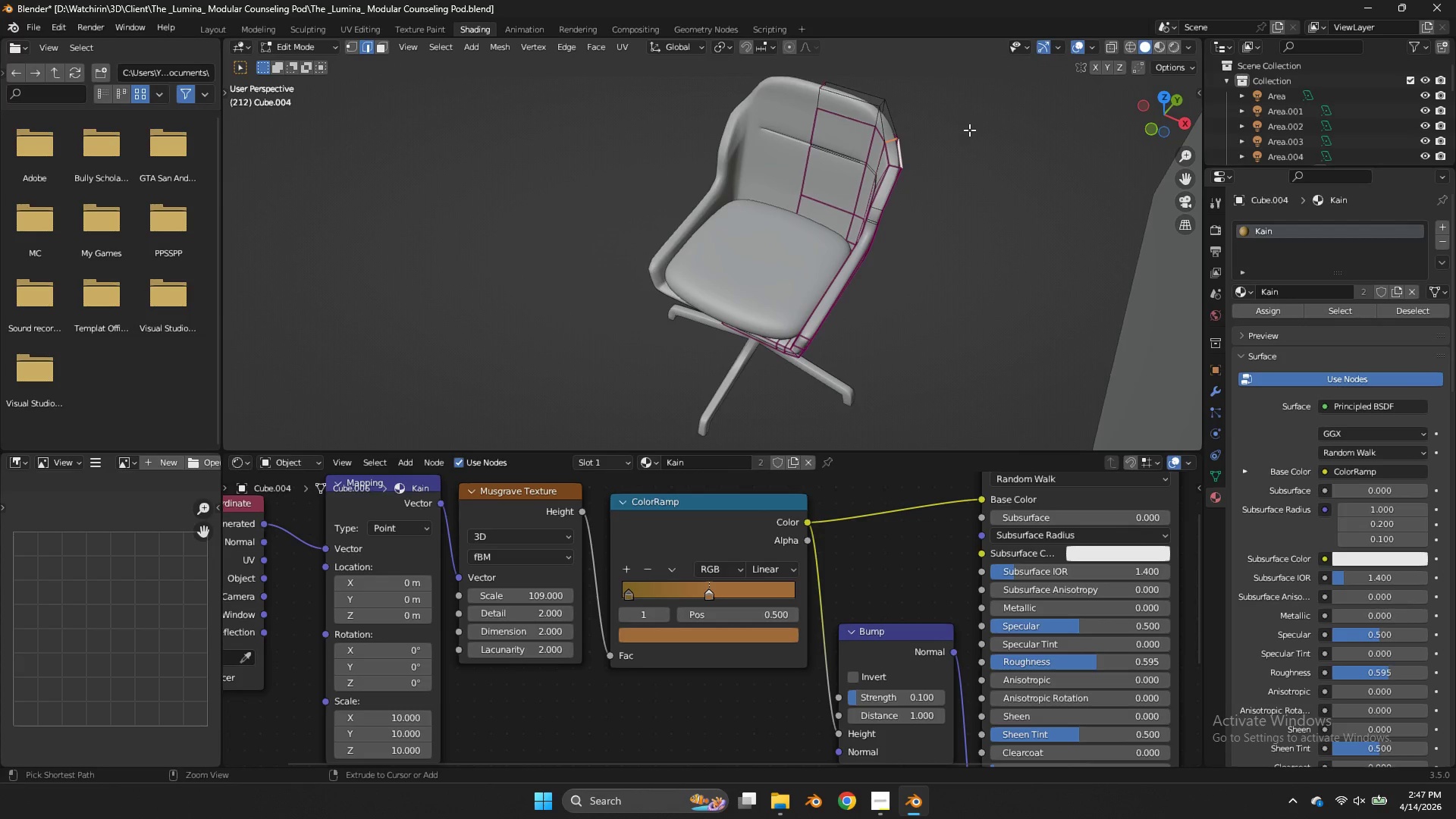 
hold_key(key=ShiftLeft, duration=0.86)
left_click([893, 170])
 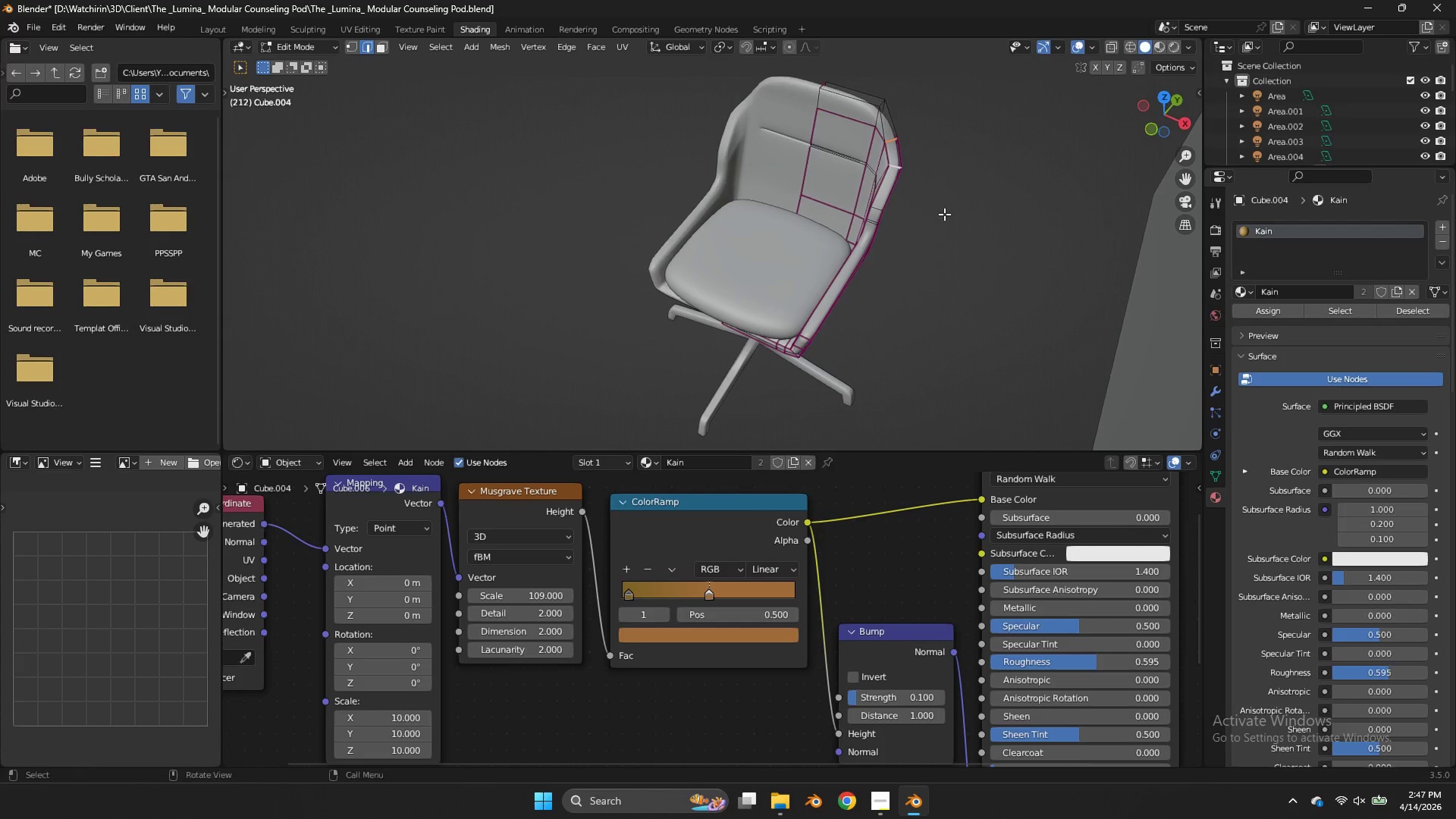 
key(Shift+E)
 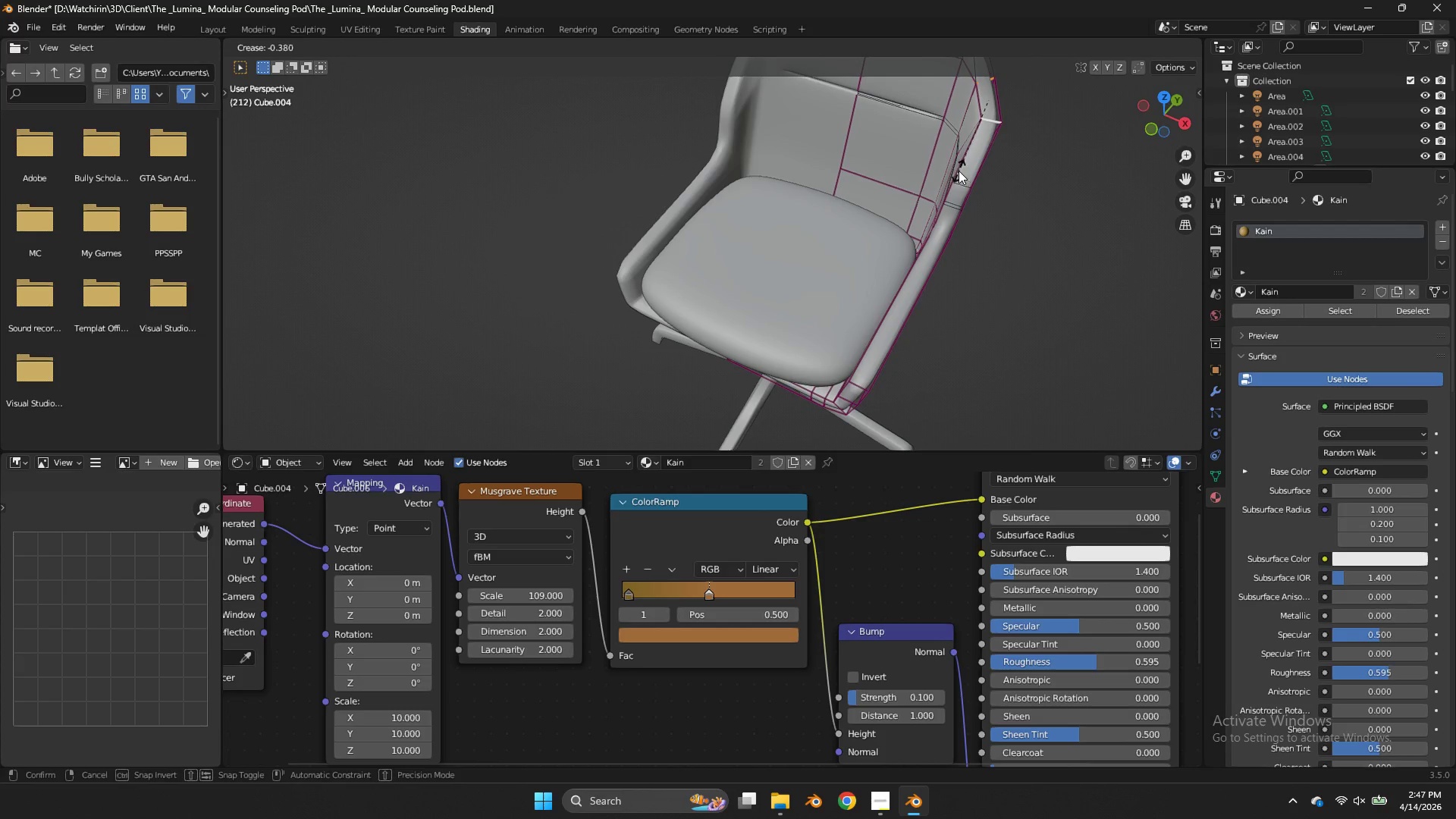 
scroll: coordinate [943, 217], scroll_direction: up, amount: 2.0
 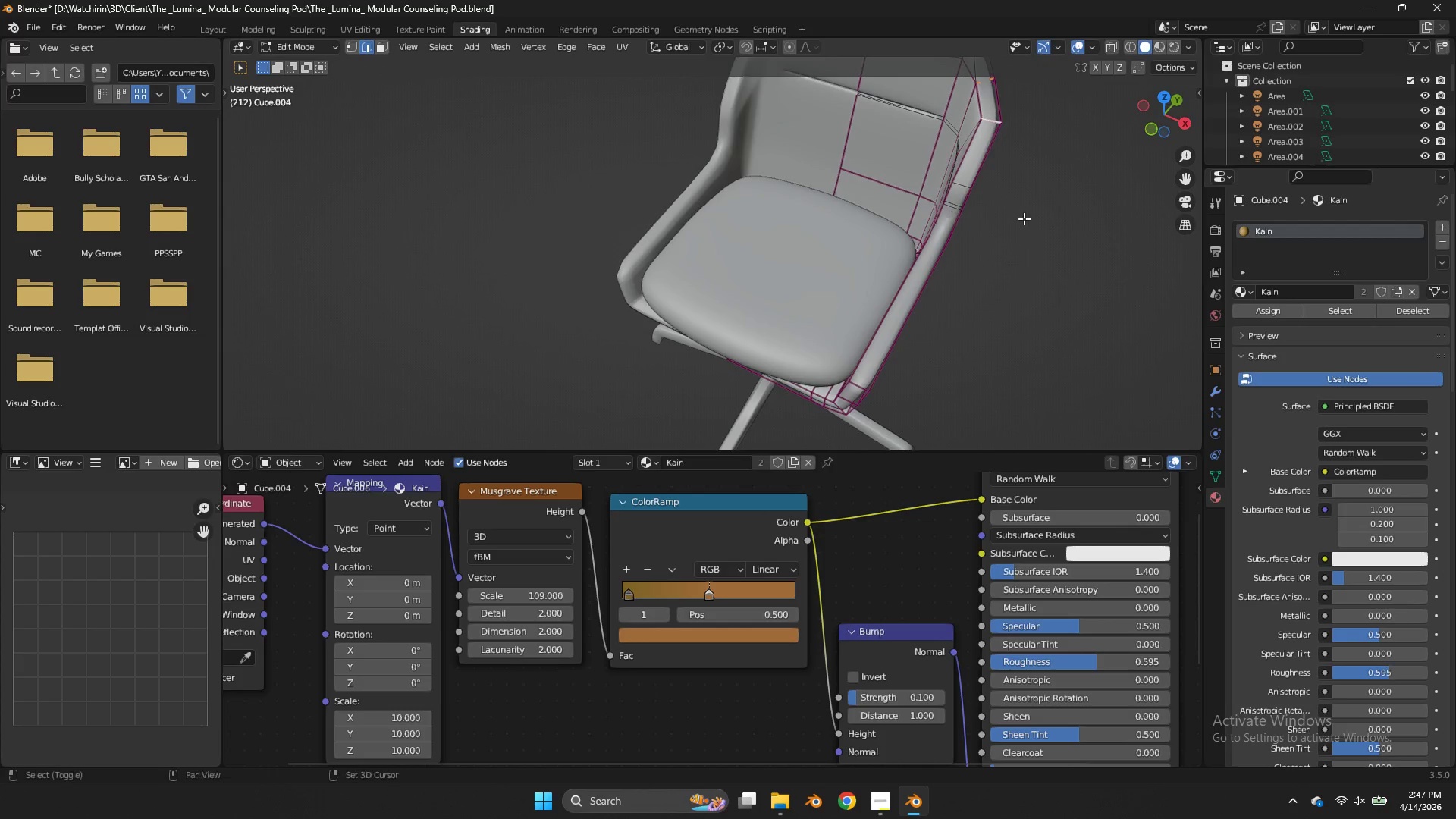 
left_click_drag(start_coordinate=[959, 171], to_coordinate=[967, 180])
 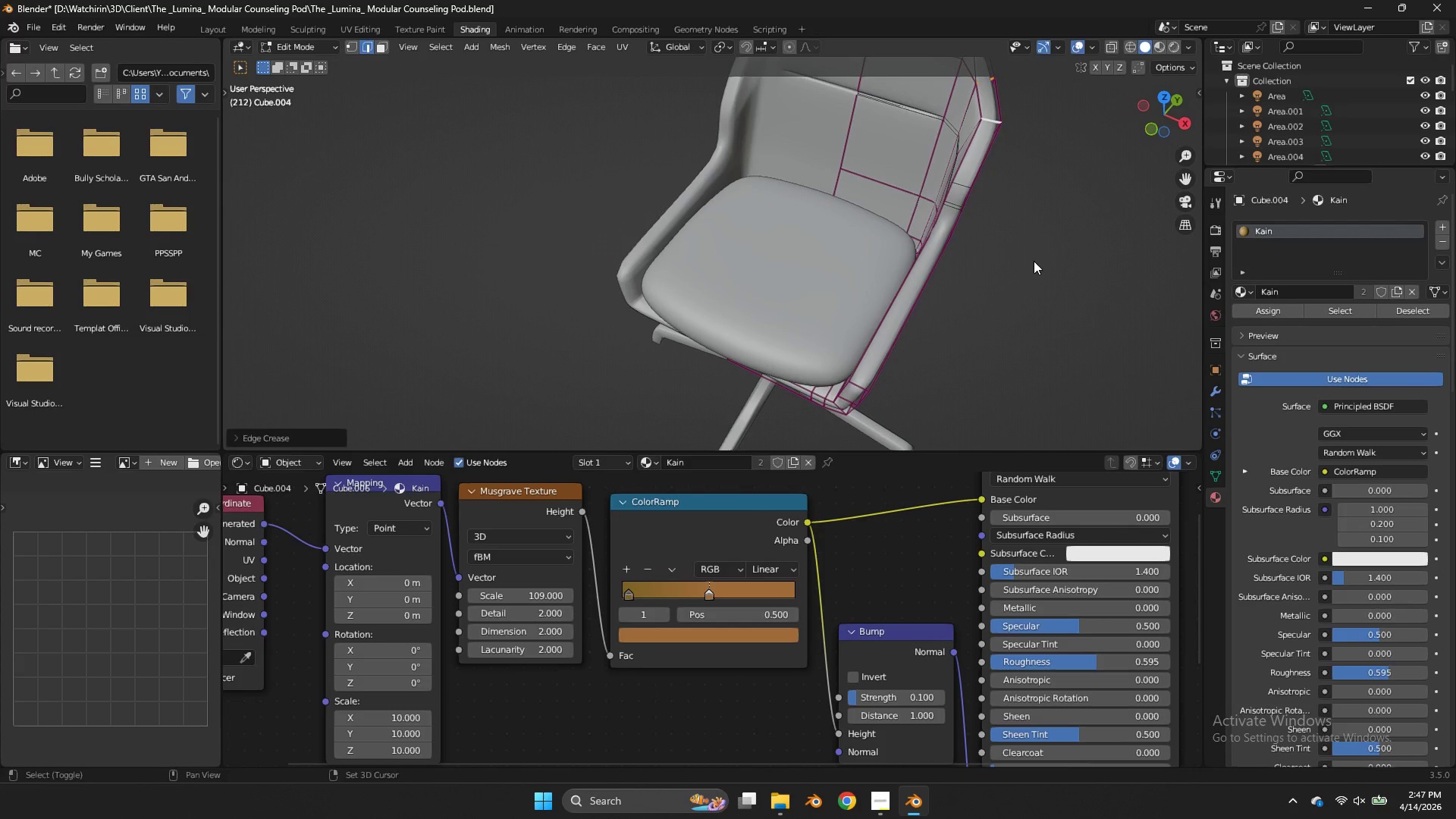 
key(Shift+E)
 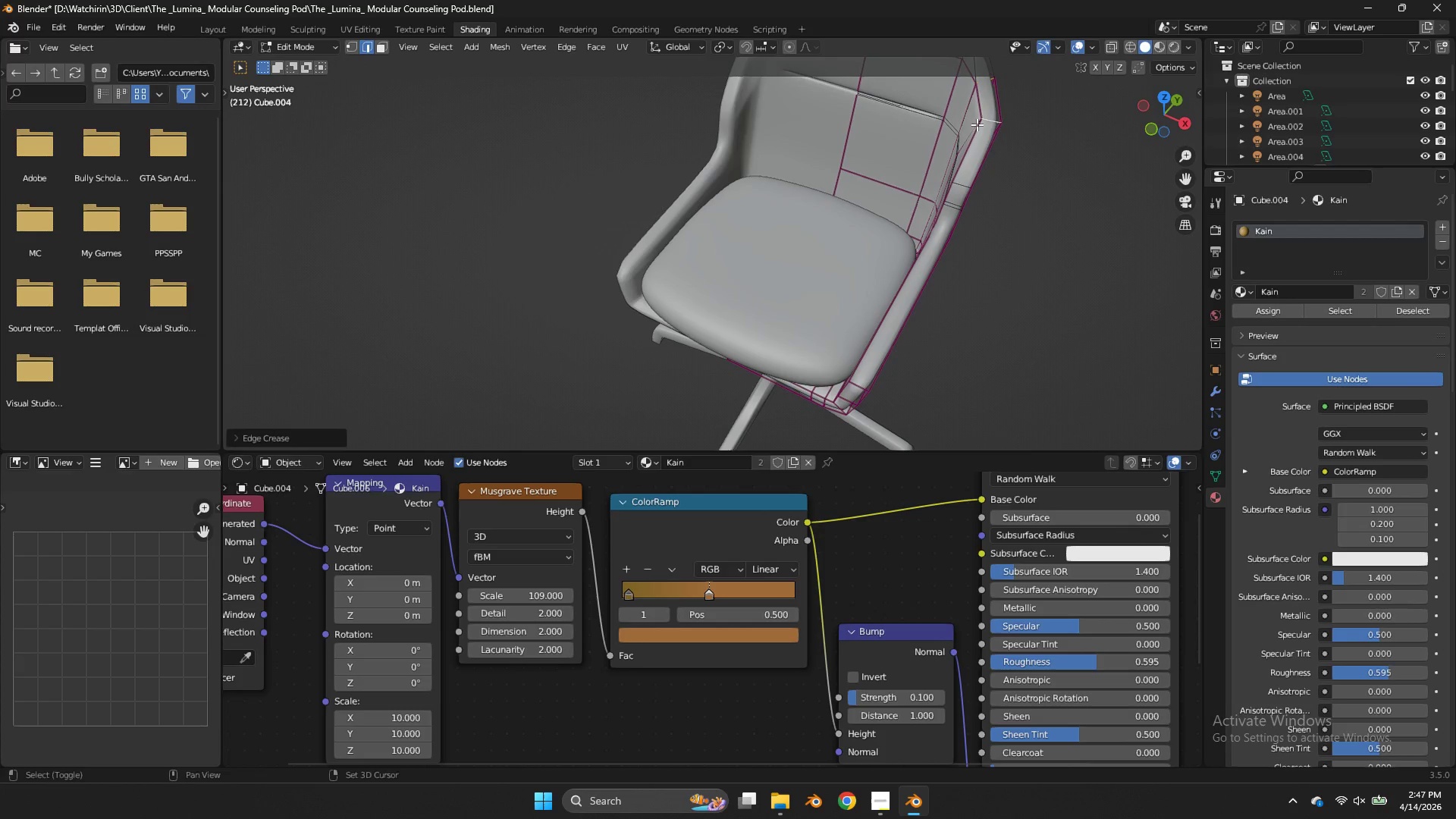 
left_click([977, 124])
 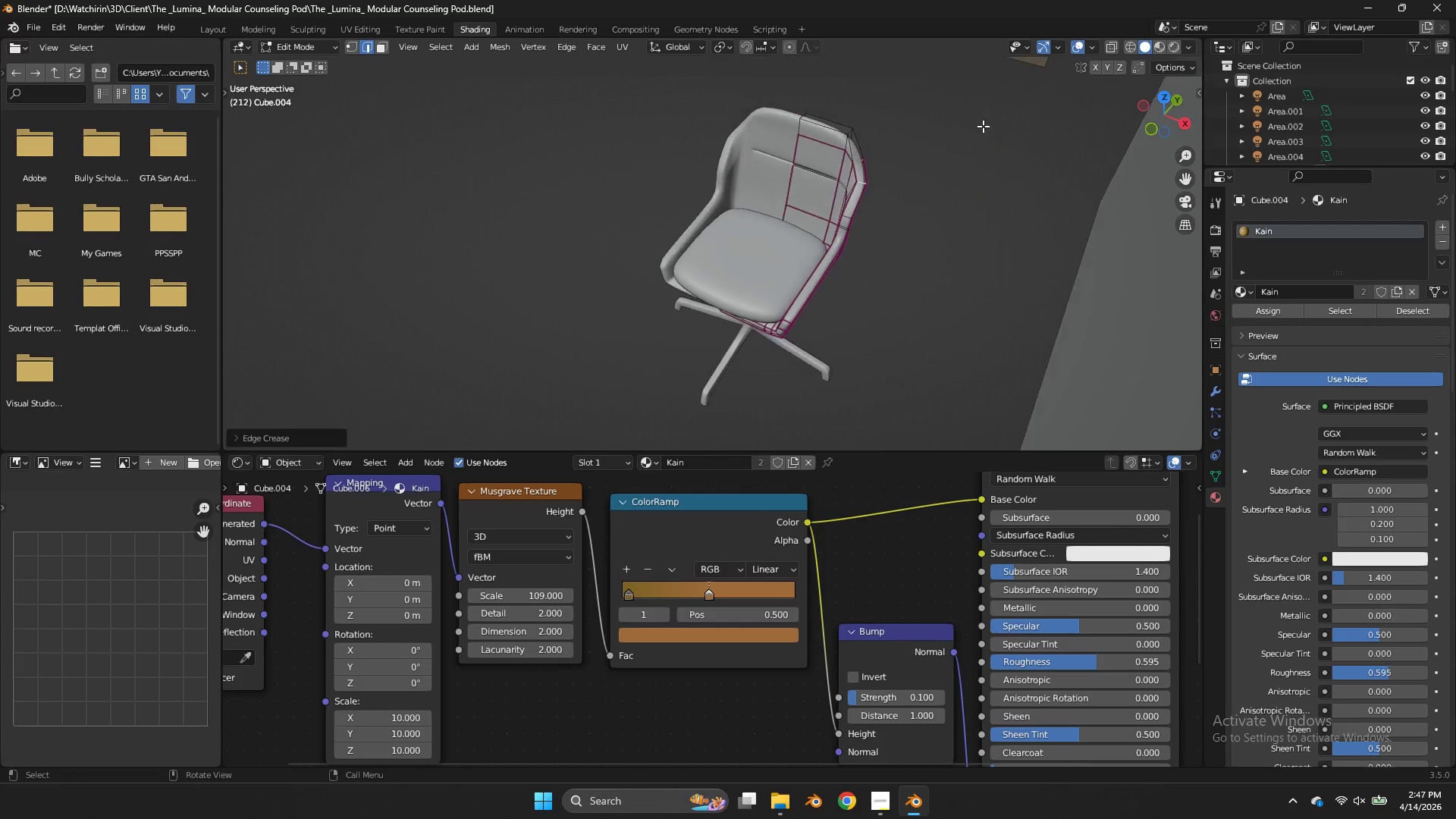 
key(Control+ControlLeft)
 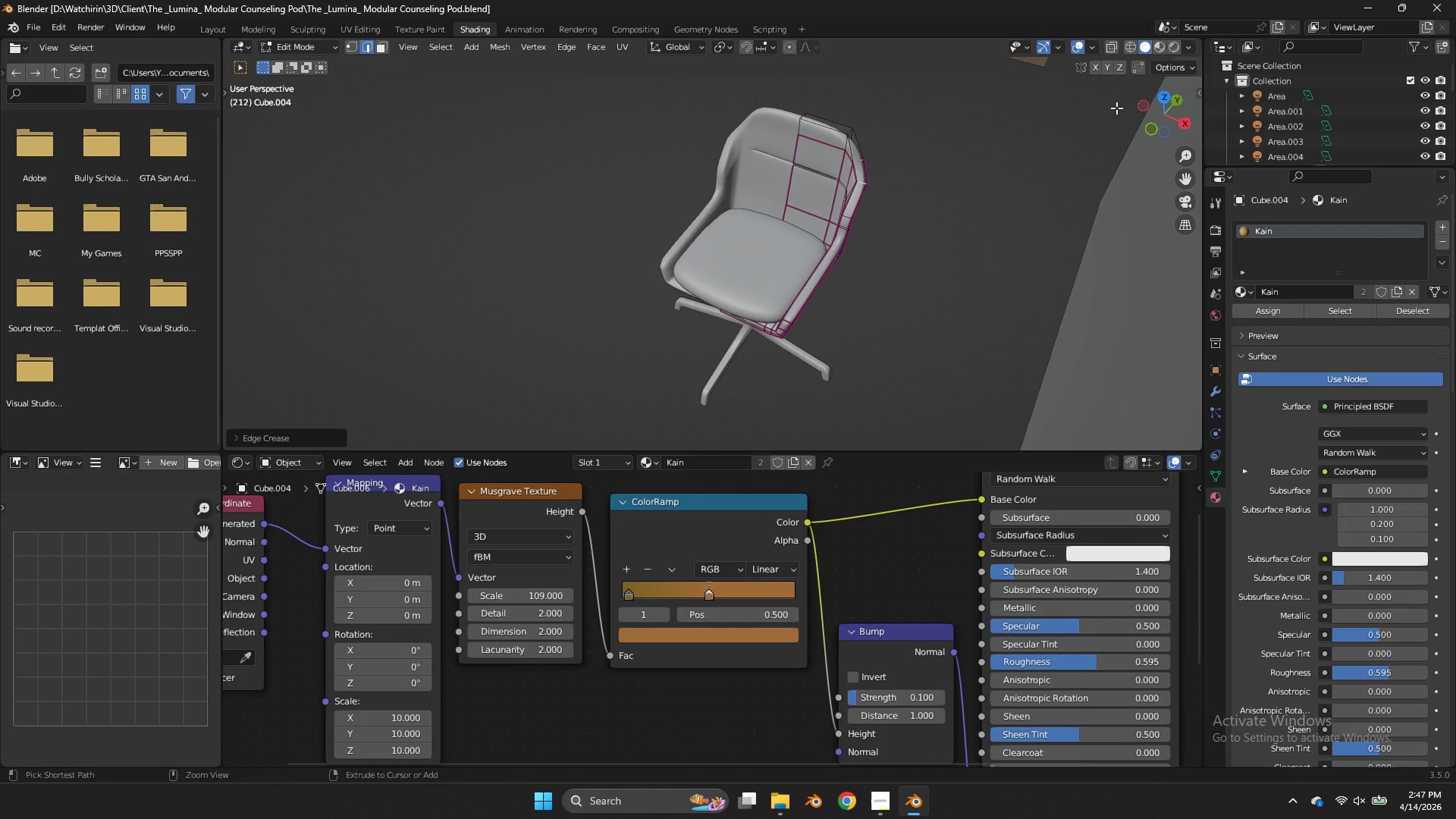 
key(Control+S)
 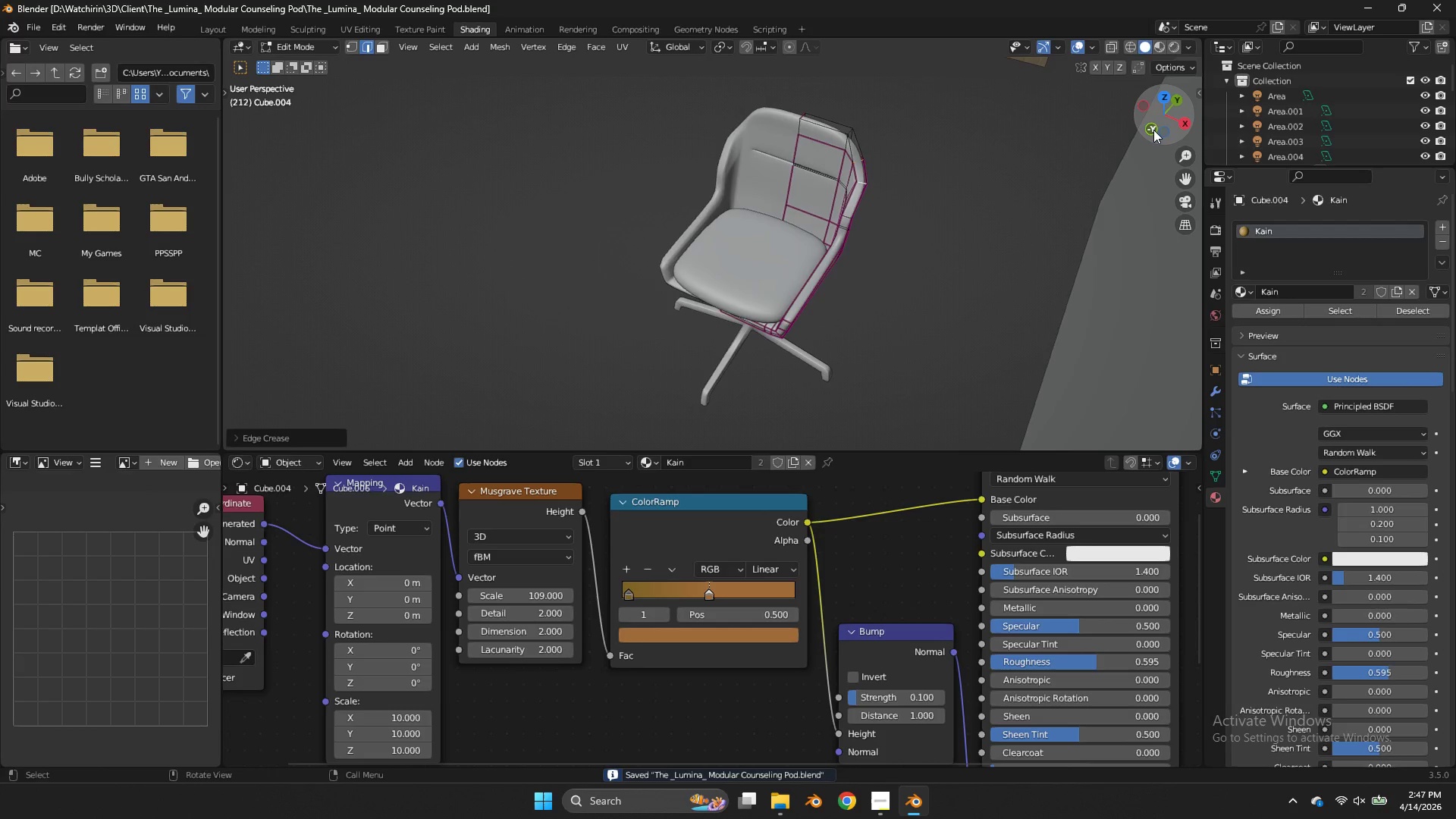 
scroll: coordinate [983, 126], scroll_direction: down, amount: 3.0
 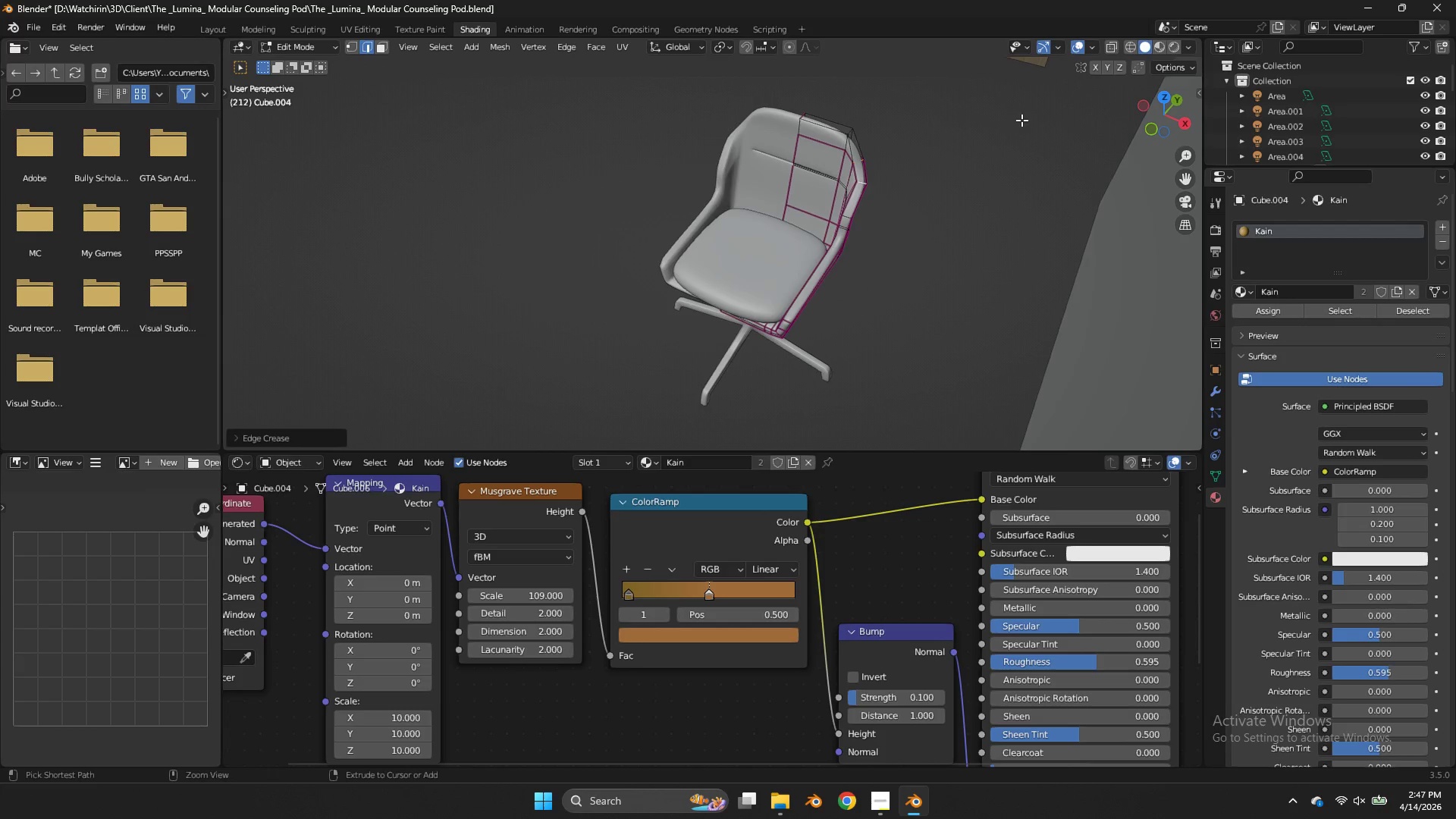 
left_click([1153, 130])
 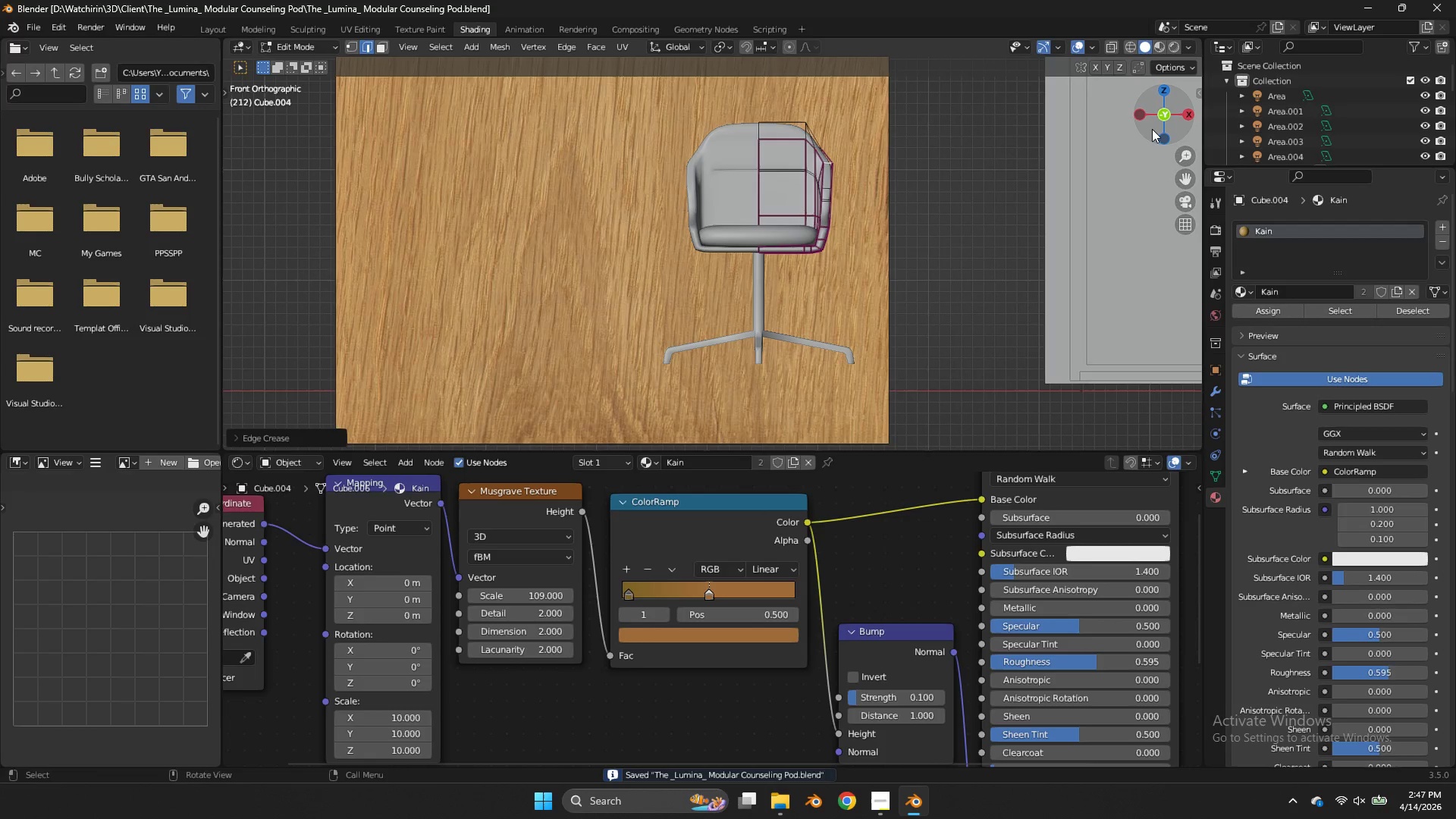 
key(Control+ControlLeft)
 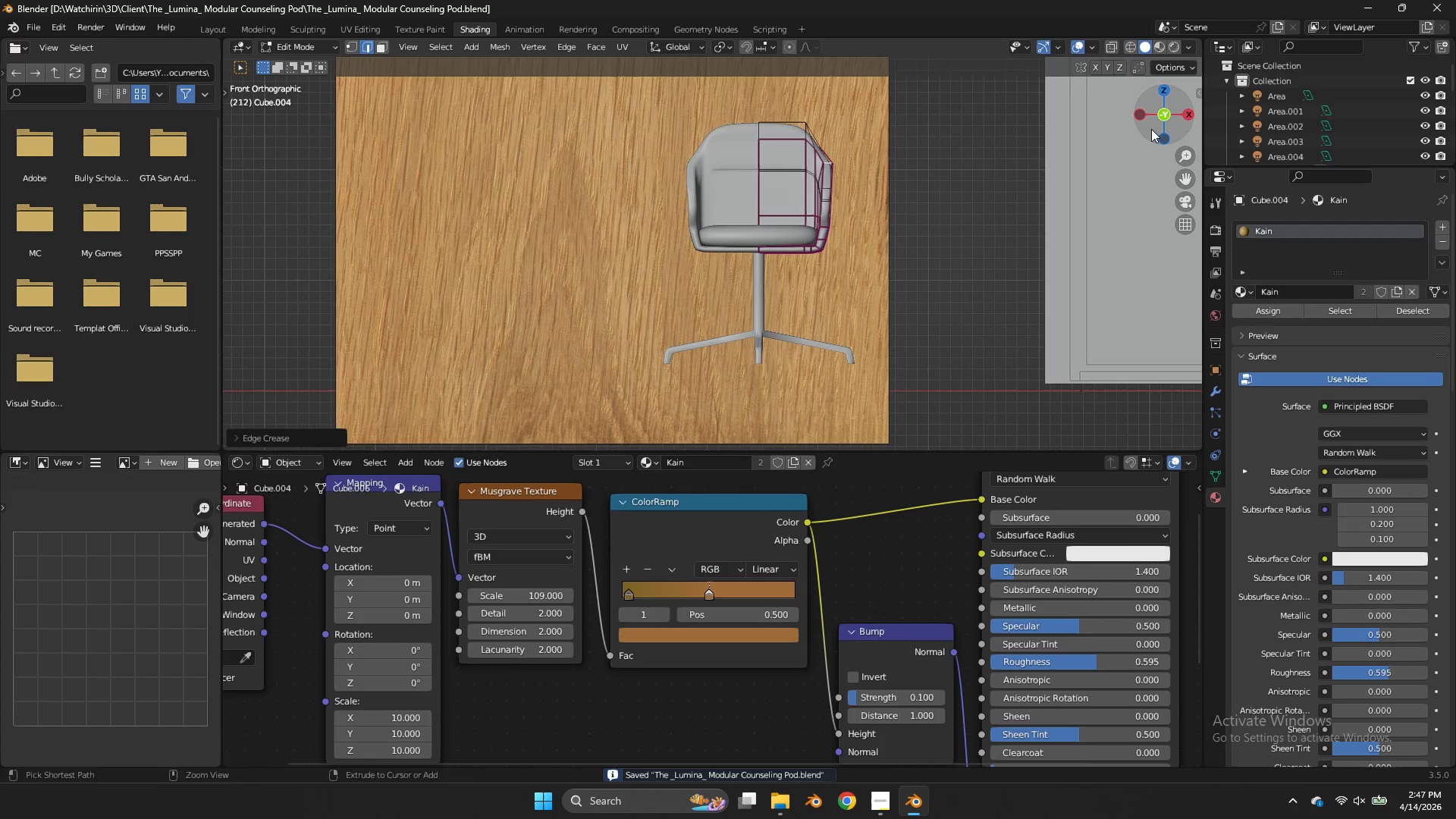 
key(Control+S)
 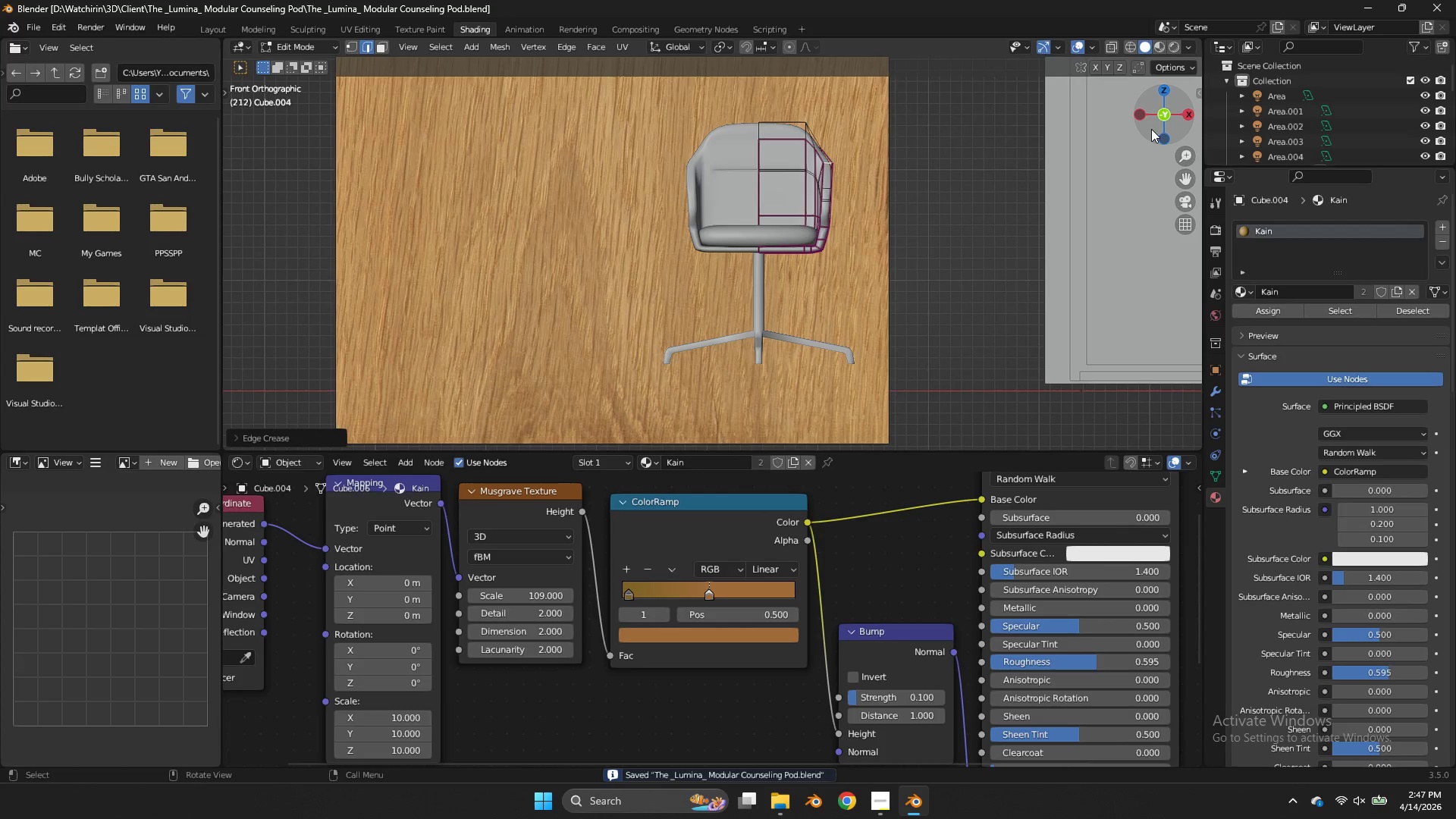 
left_click_drag(start_coordinate=[1174, 118], to_coordinate=[246, 185])
 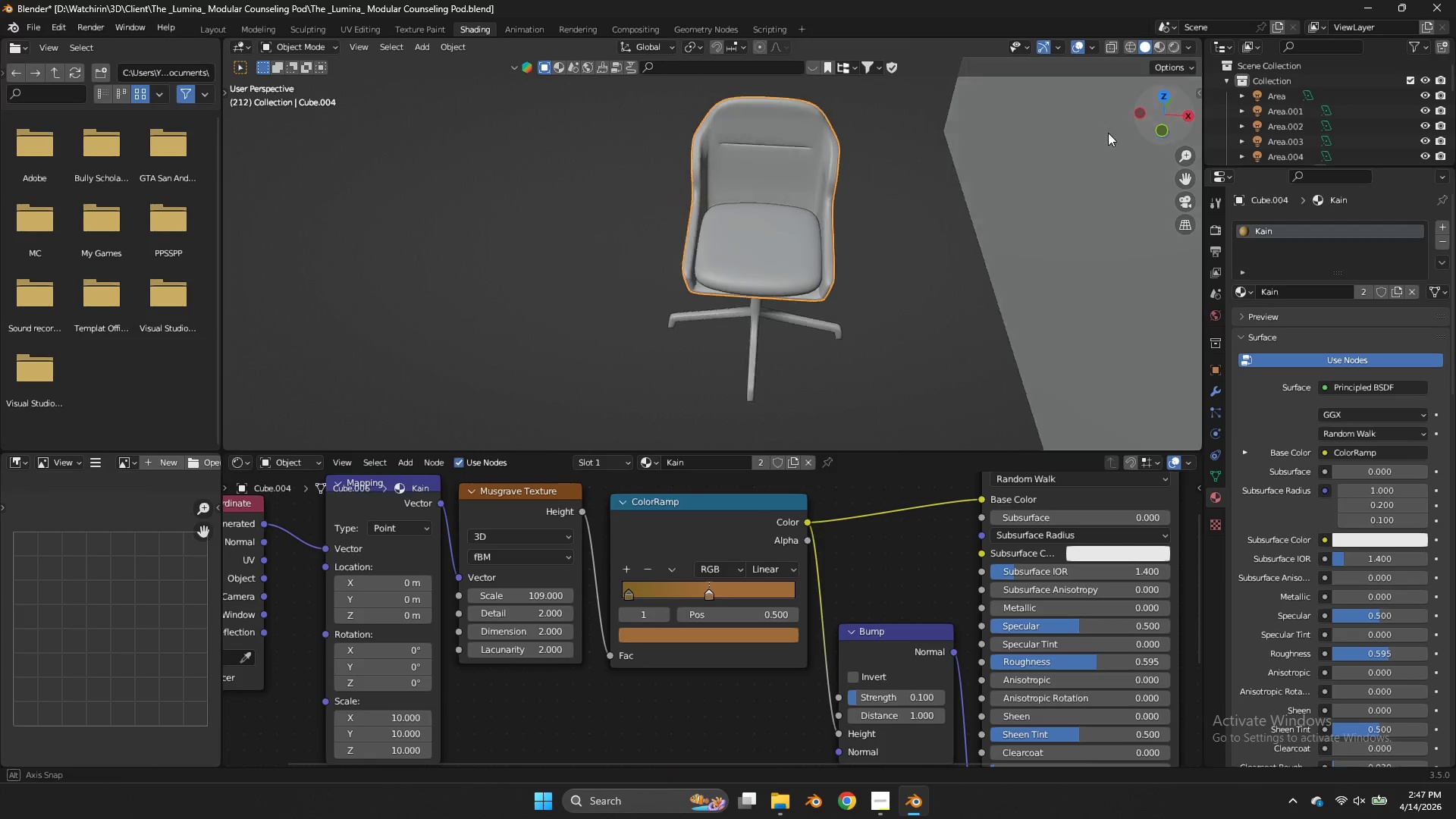 
key(Tab)
 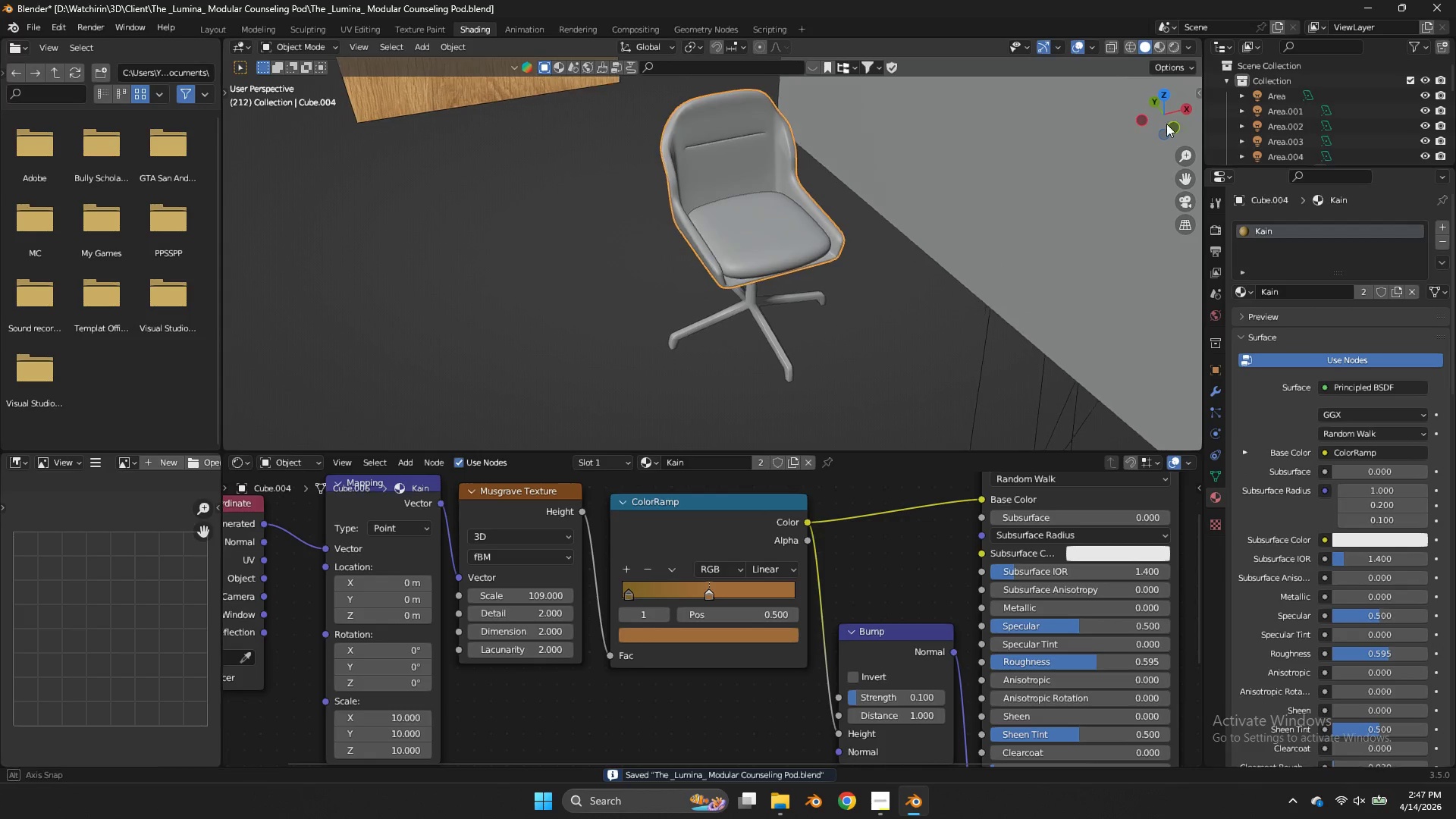 
left_click_drag(start_coordinate=[1177, 118], to_coordinate=[1128, 130])
 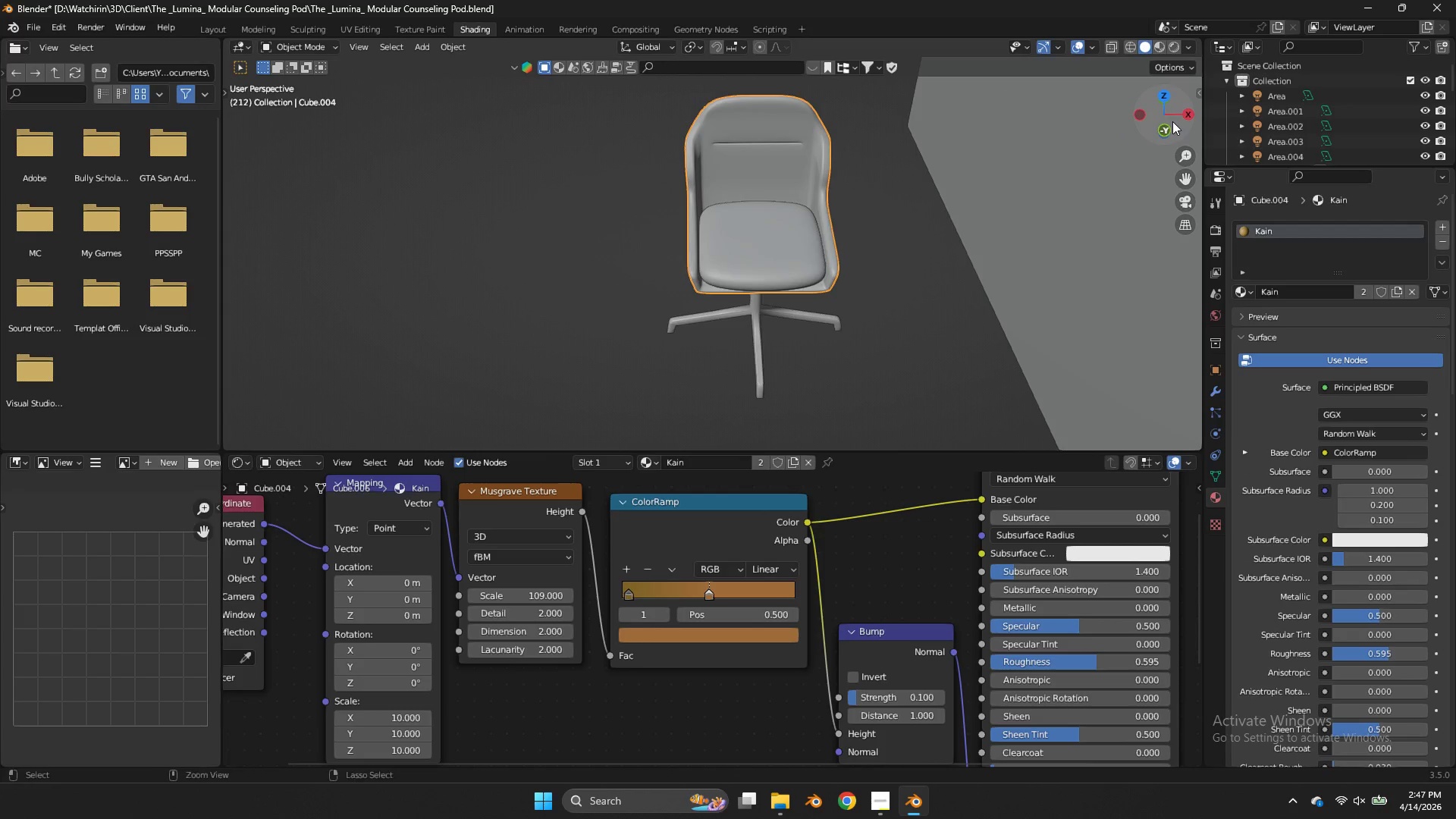 
key(Control+ControlLeft)
 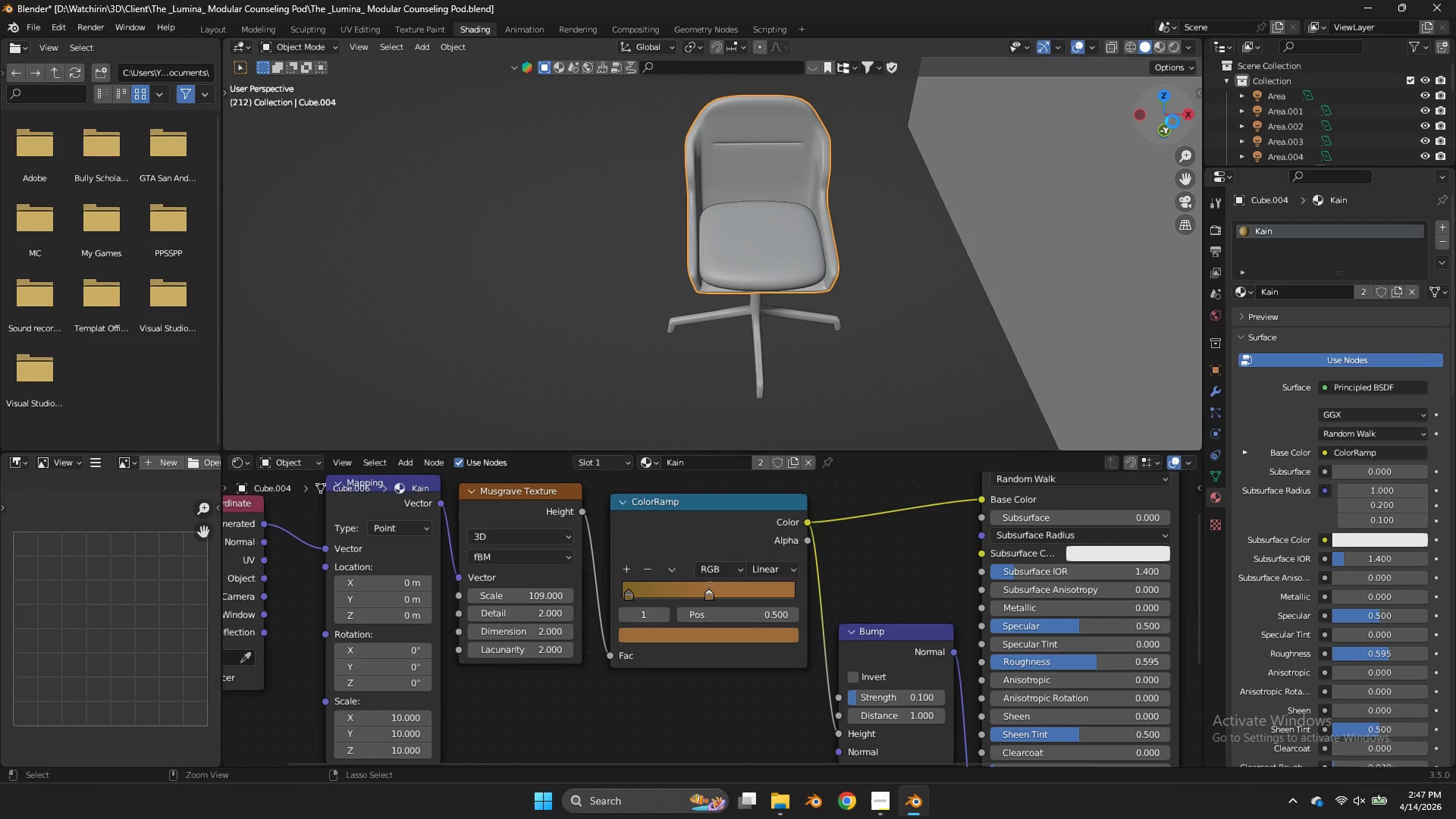 
key(Control+S)
 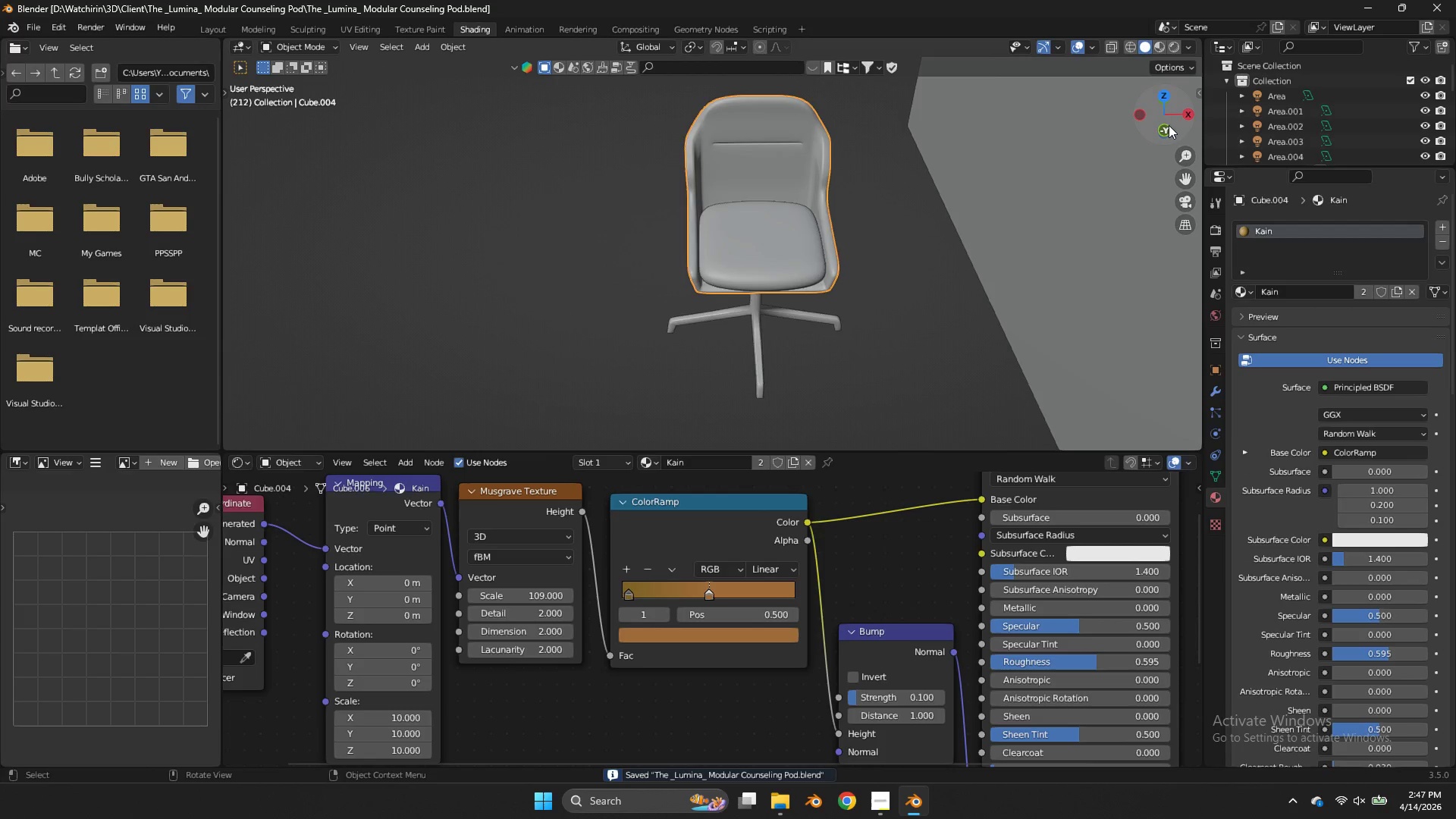 
left_click([1167, 126])
 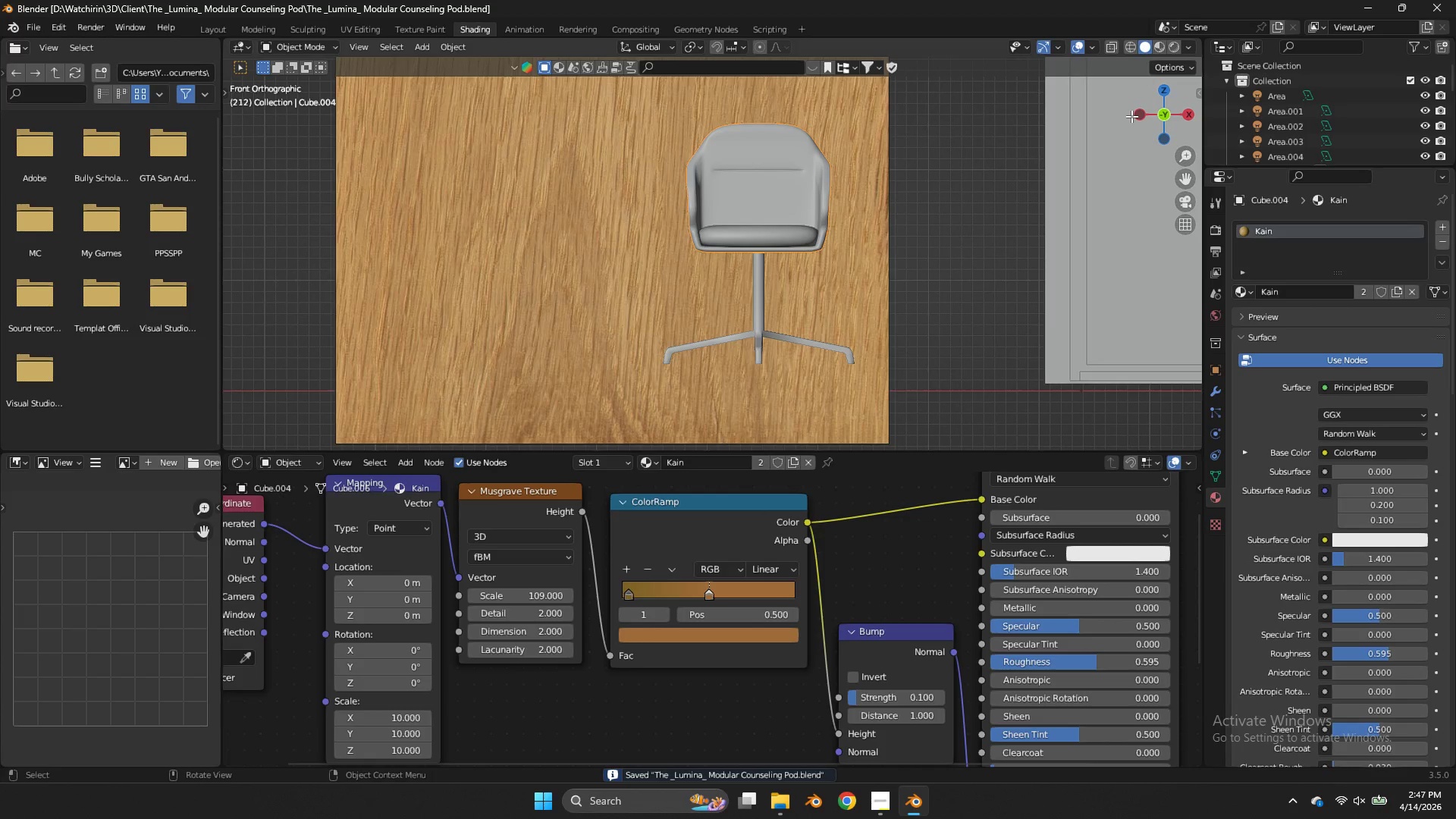 
left_click([763, 279])
 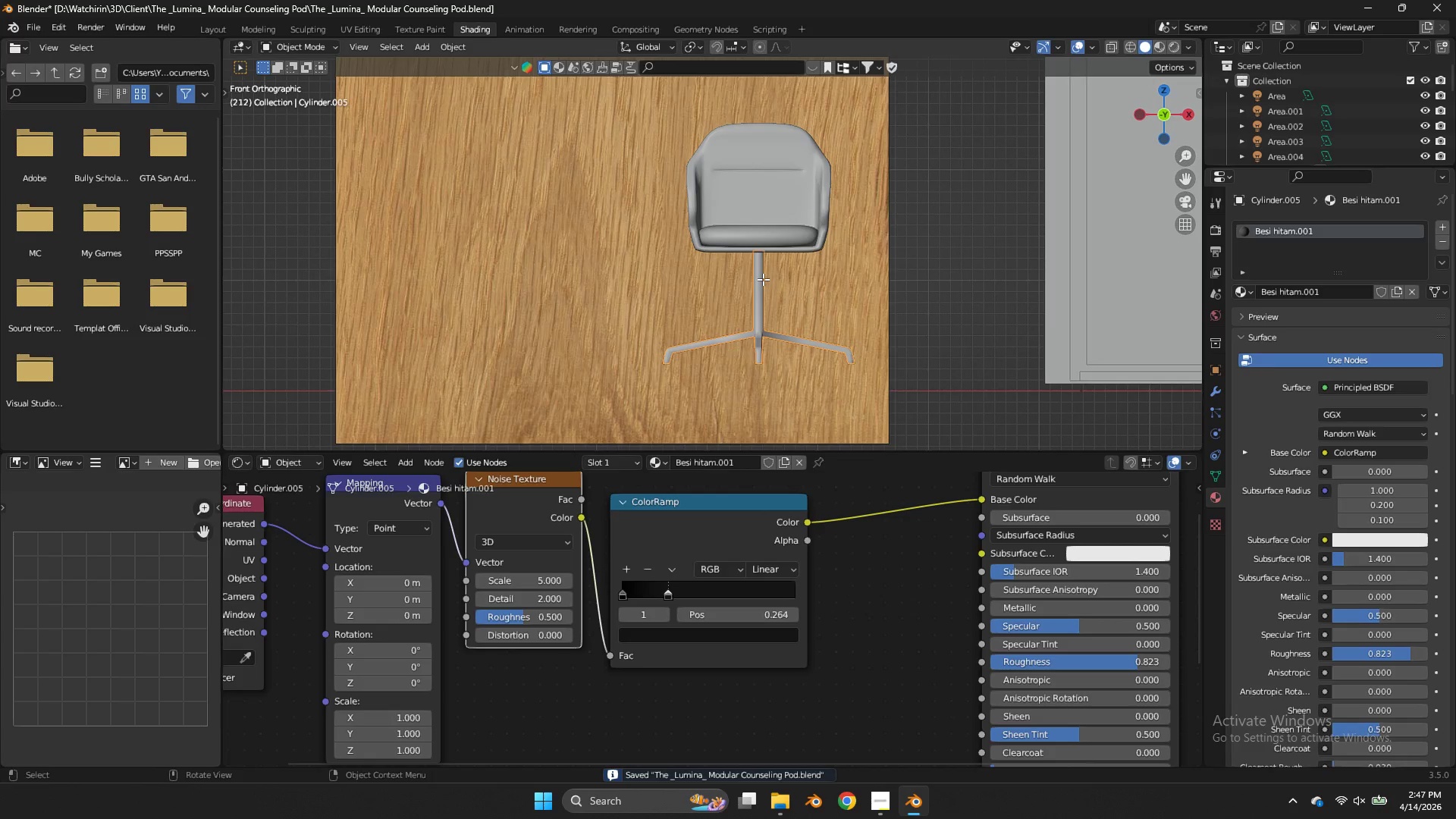 
key(Tab)
key(Tab)
type(zz)
 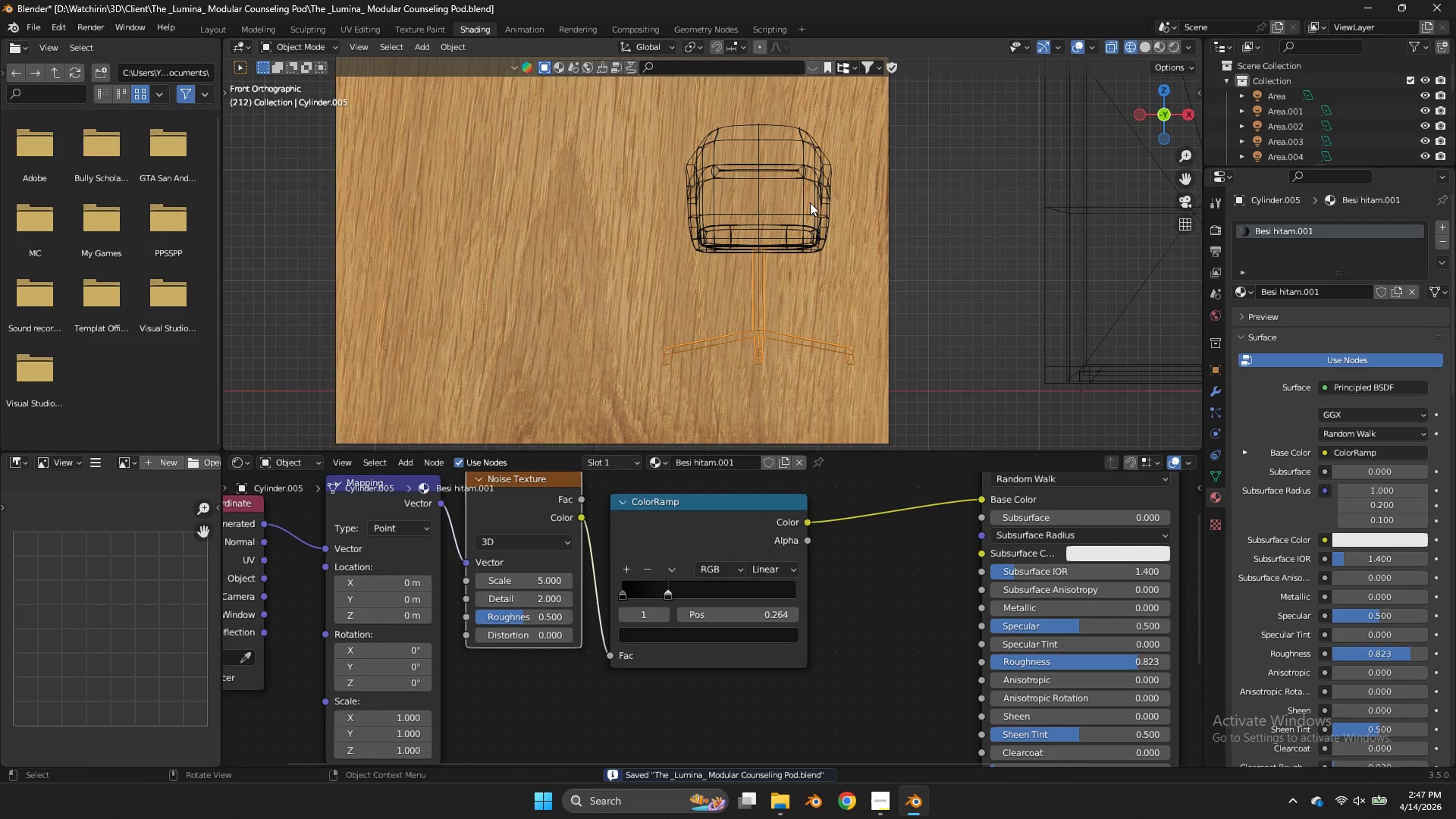 
left_click_drag(start_coordinate=[810, 202], to_coordinate=[712, 274])
 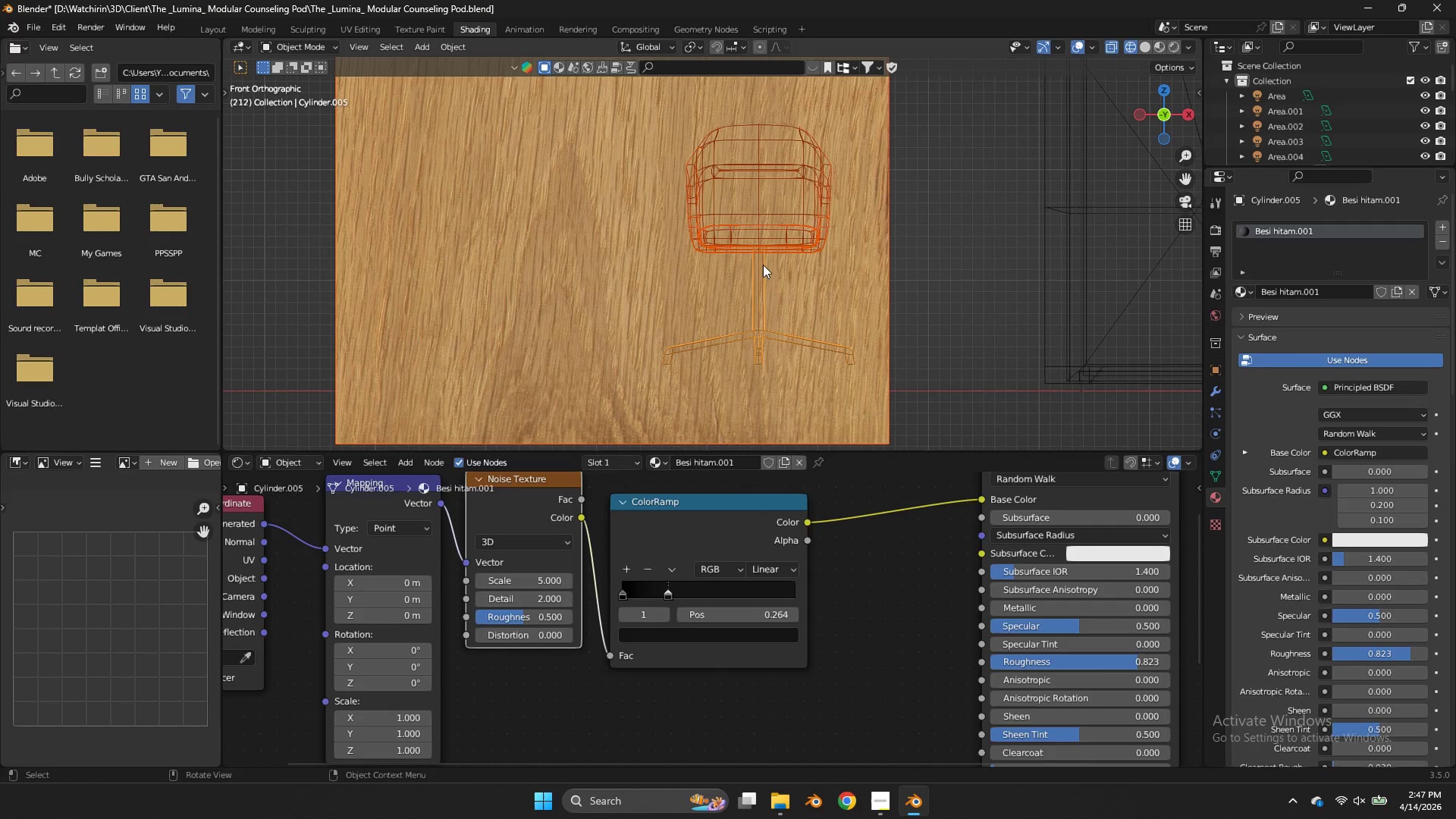 
left_click([761, 267])
 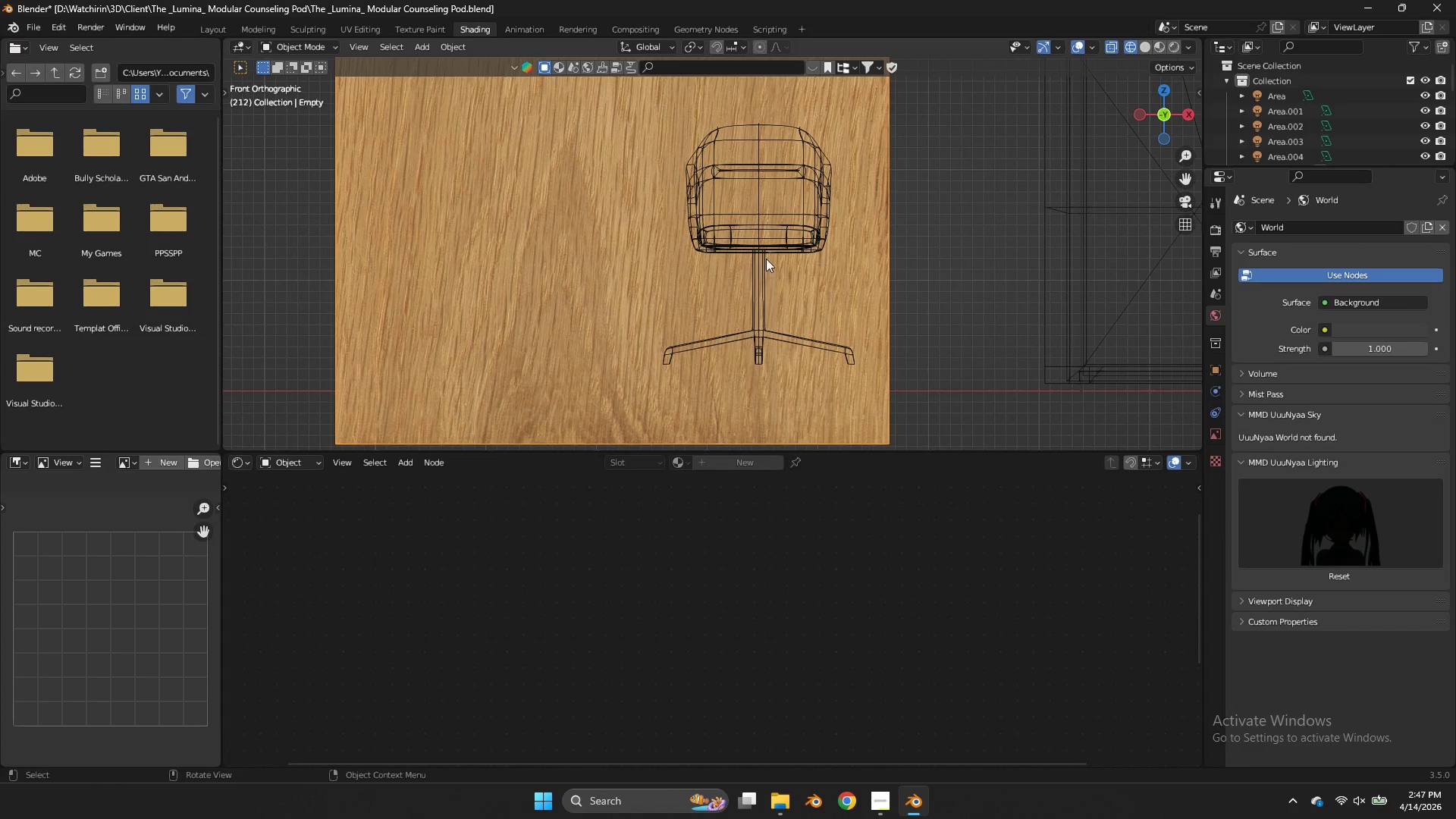 
key(Tab)
 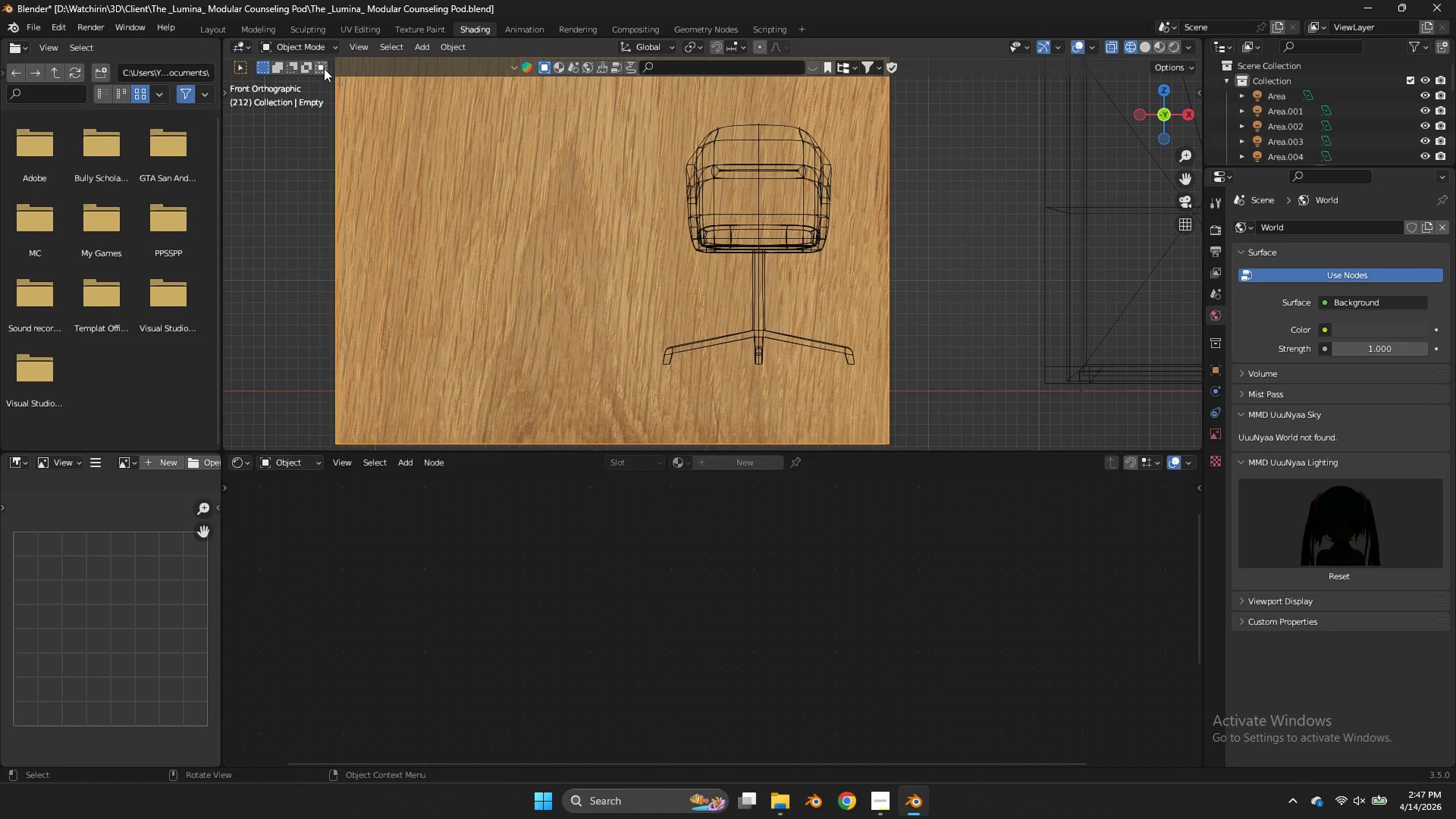 
key(Tab)
 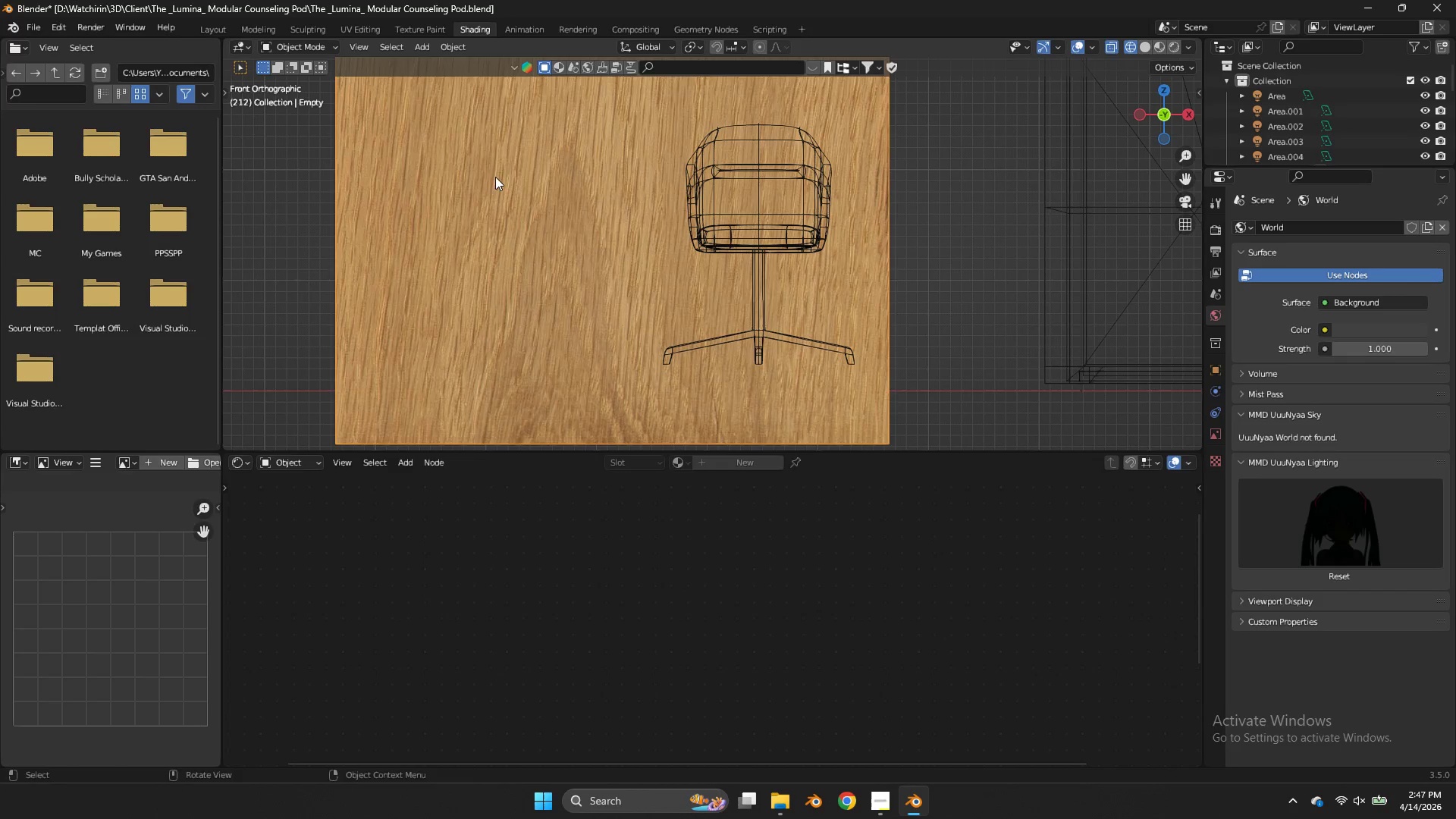 
key(Tab)
 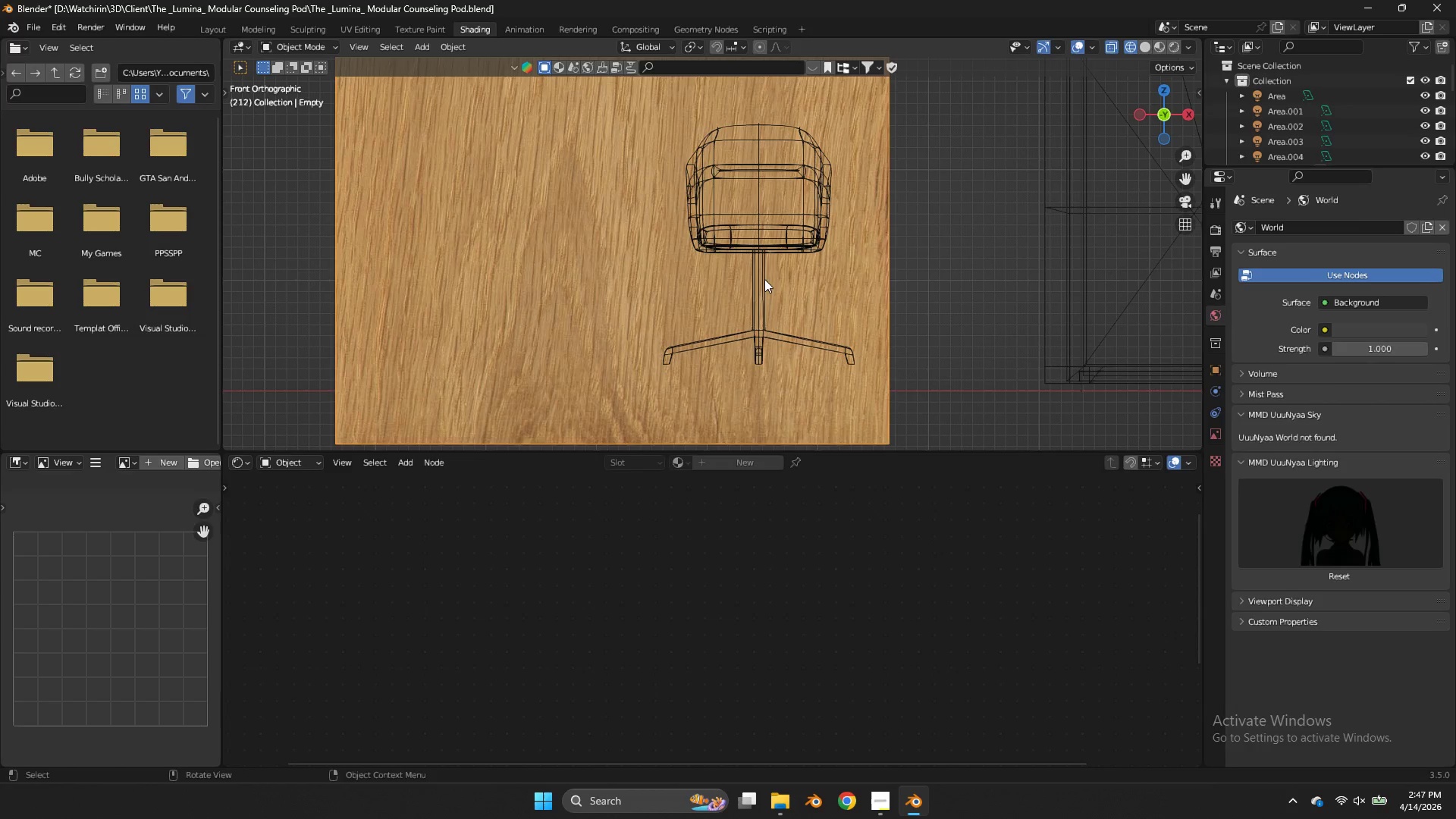 
left_click([759, 277])
 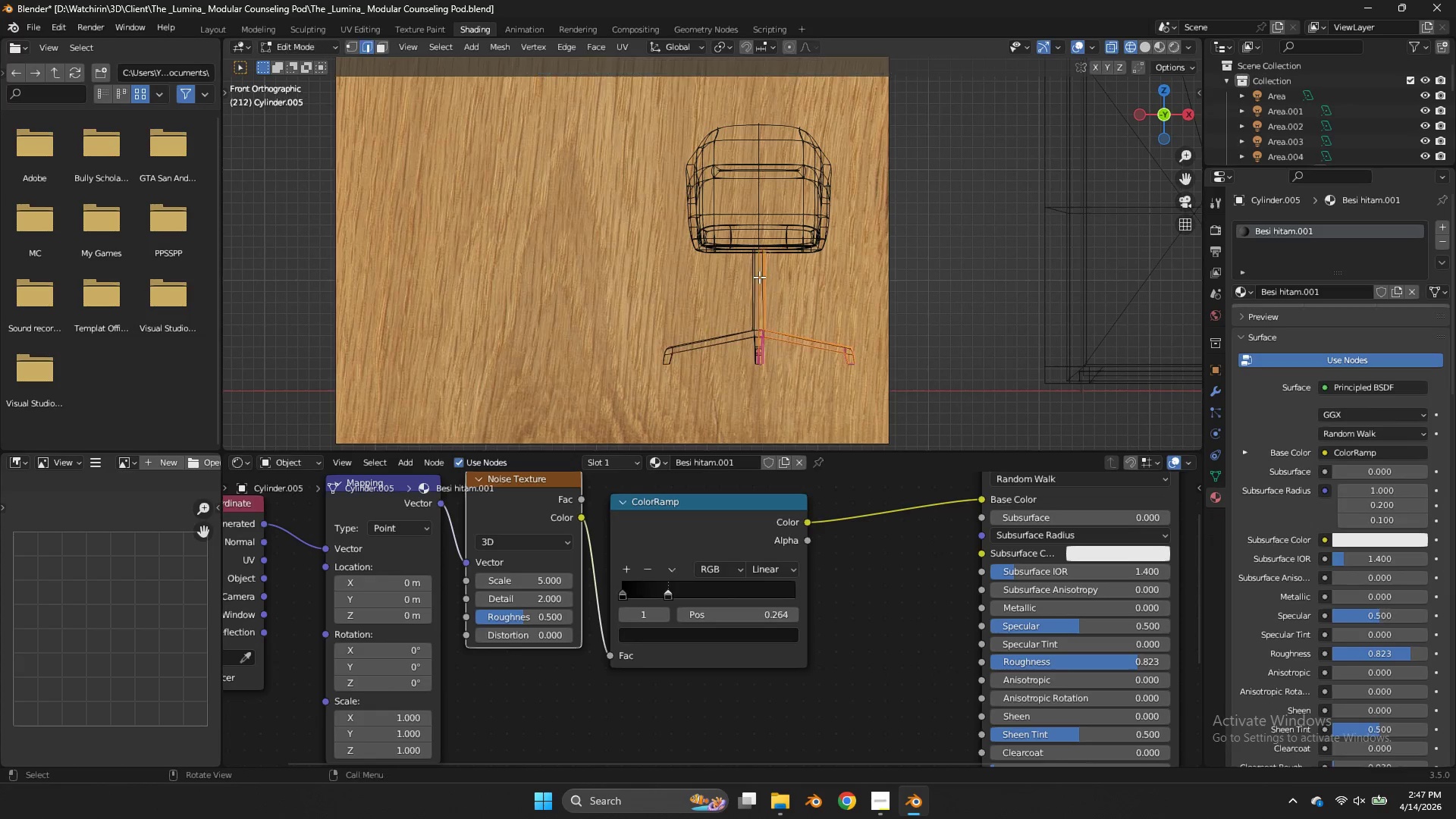 
key(Tab)
 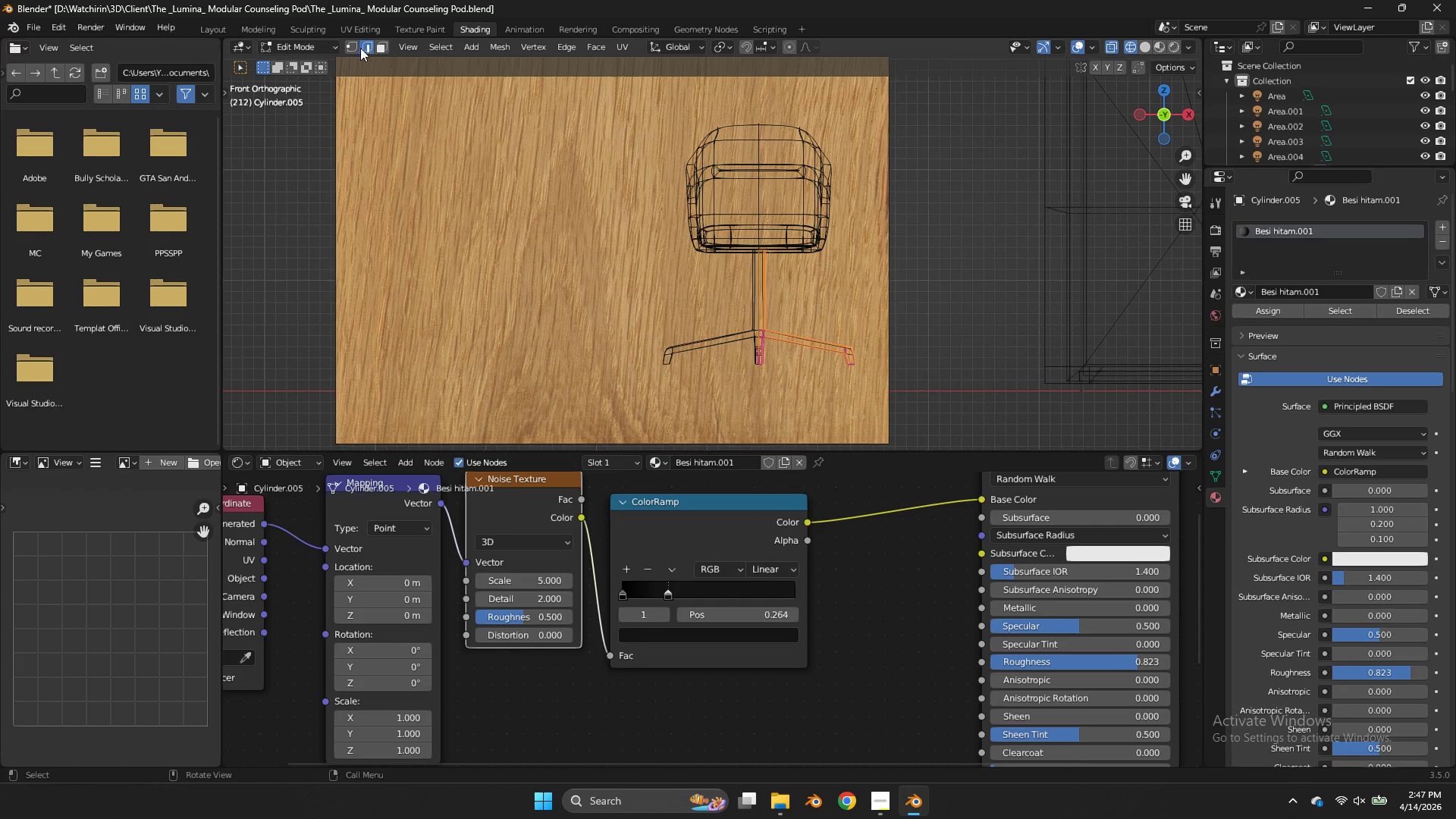 
left_click([350, 44])
 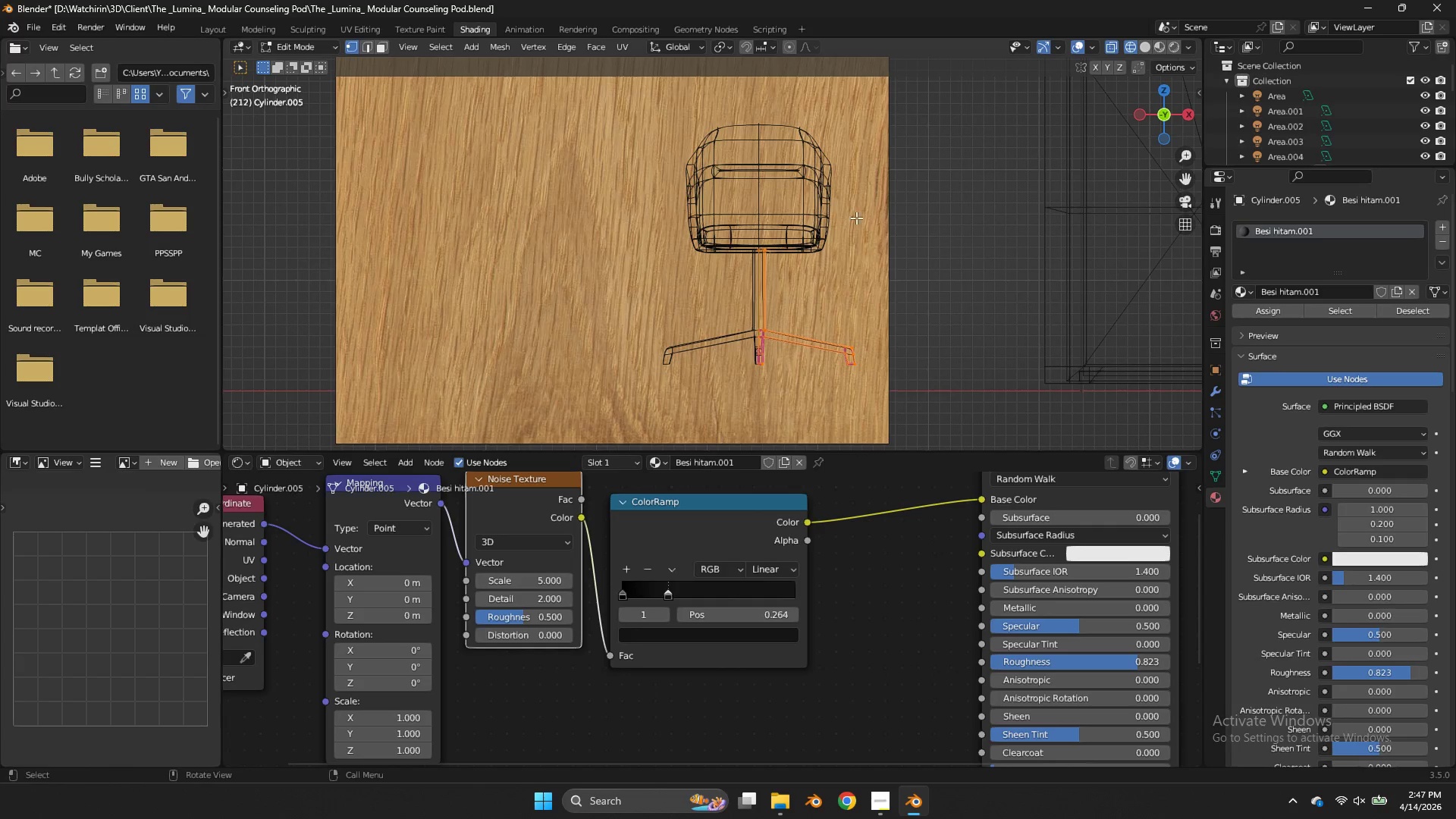 
left_click_drag(start_coordinate=[855, 218], to_coordinate=[642, 295])
 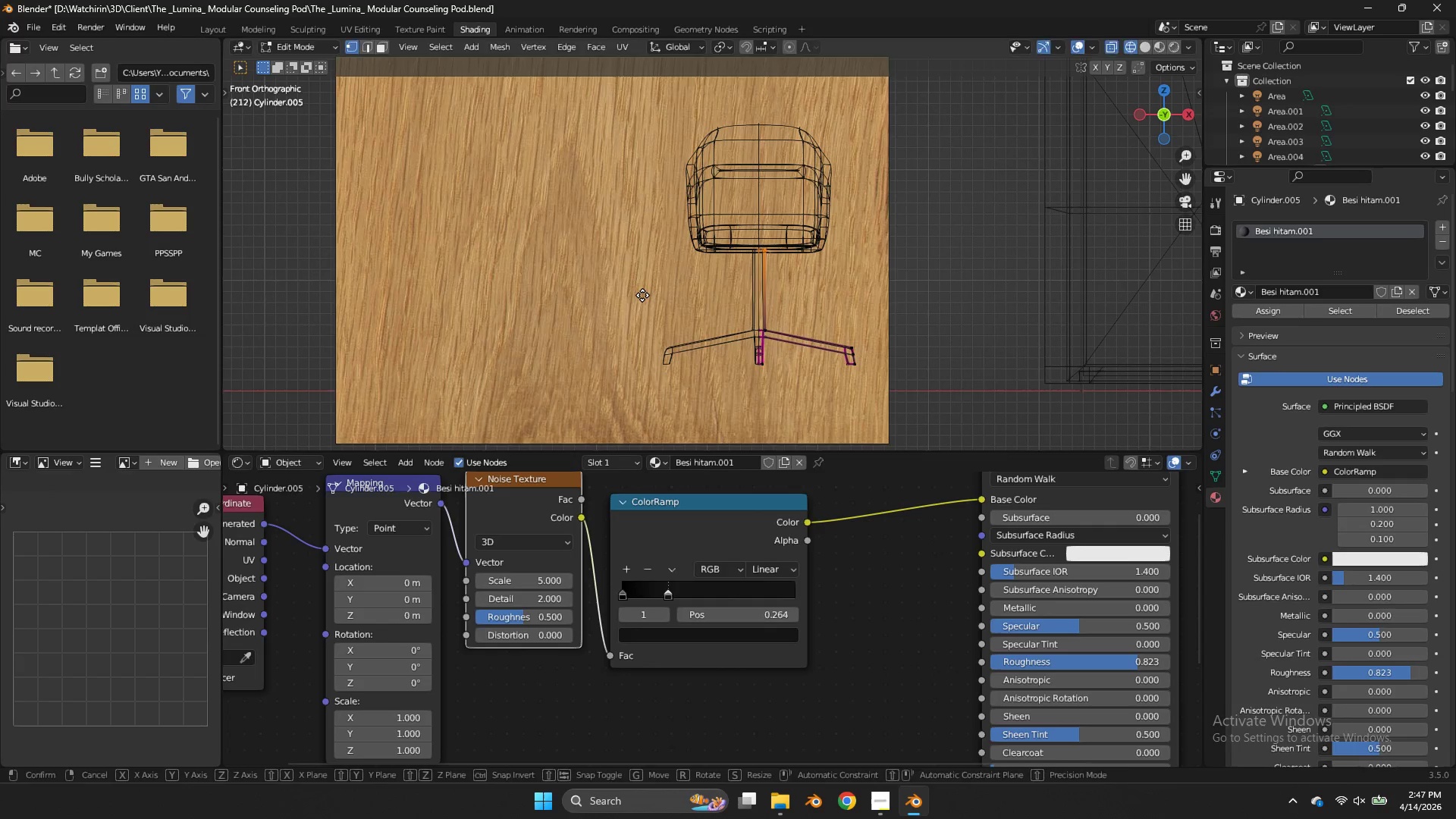 
type(gz)
 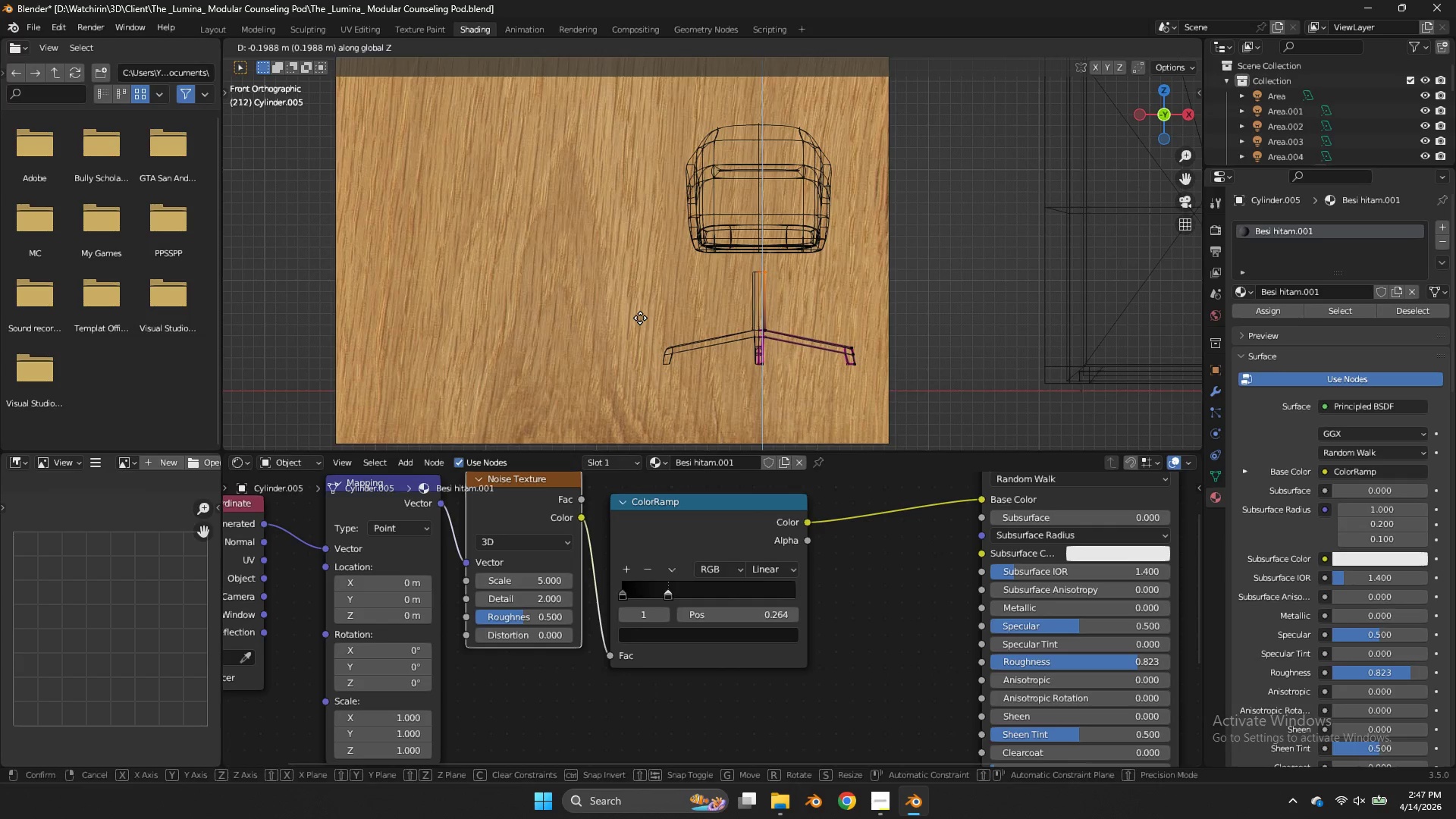 
left_click([640, 318])
 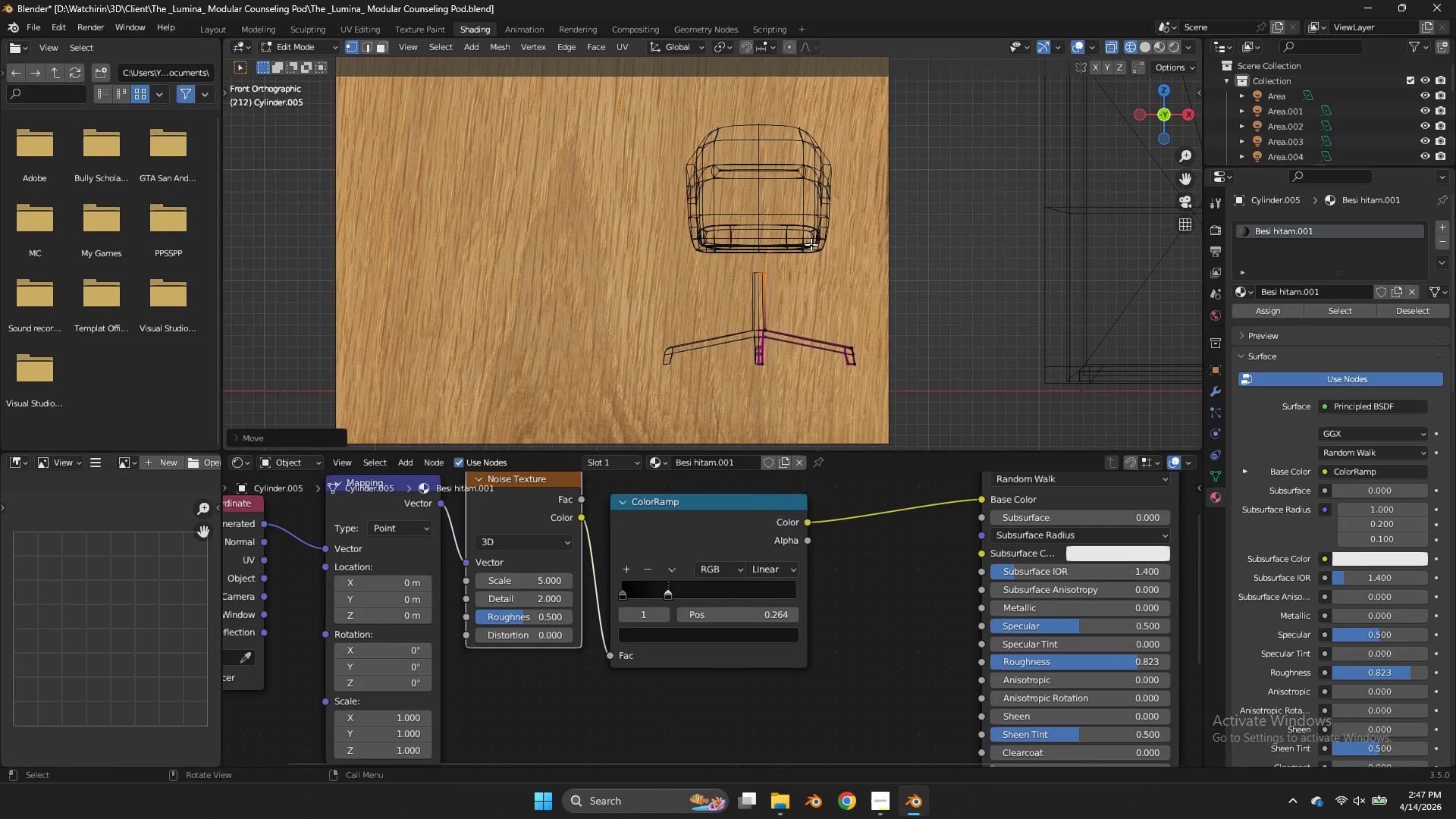 
key(Tab)
 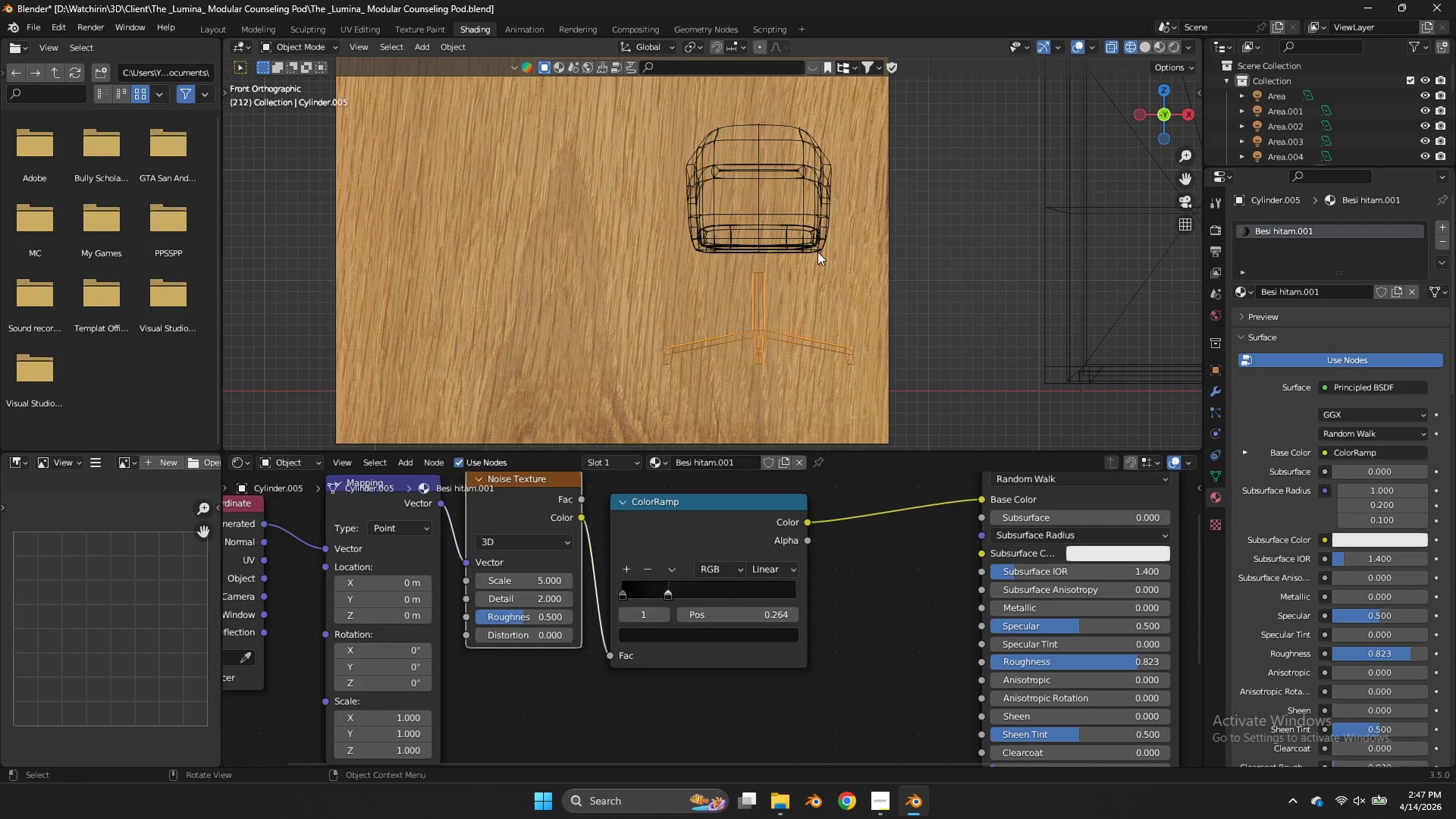 
left_click([817, 252])
 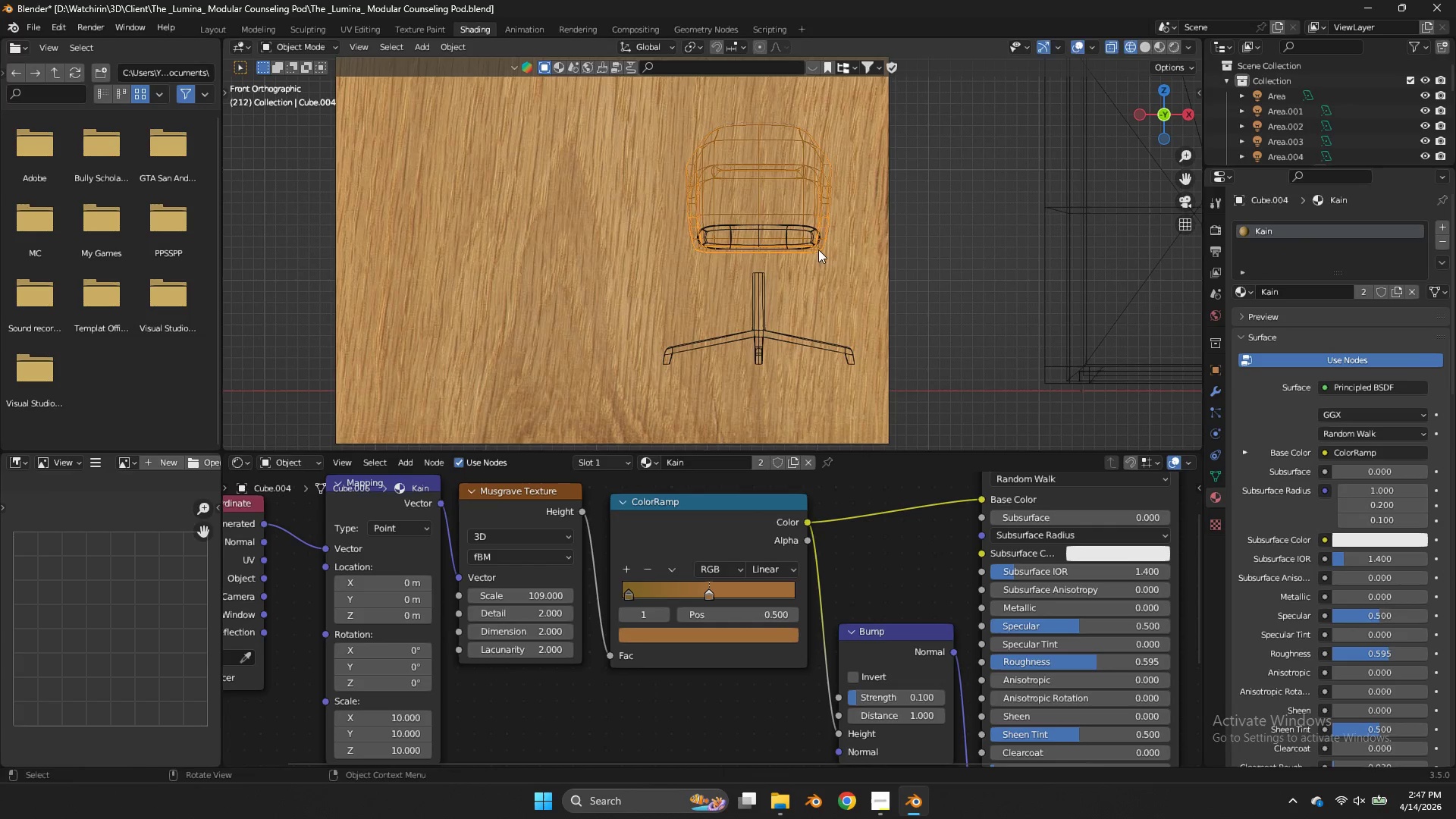 
type(gz)
 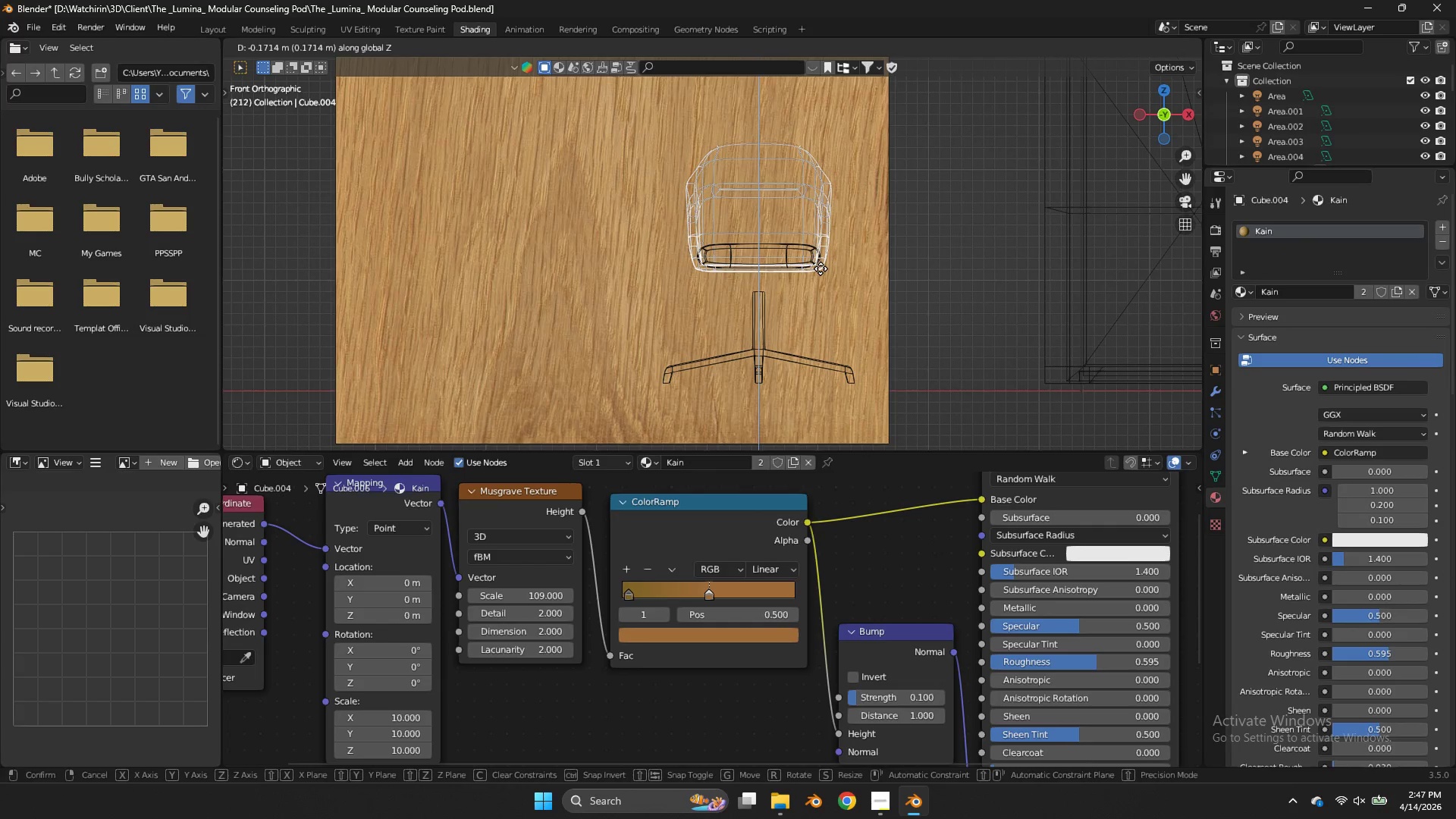 
right_click([821, 268])
 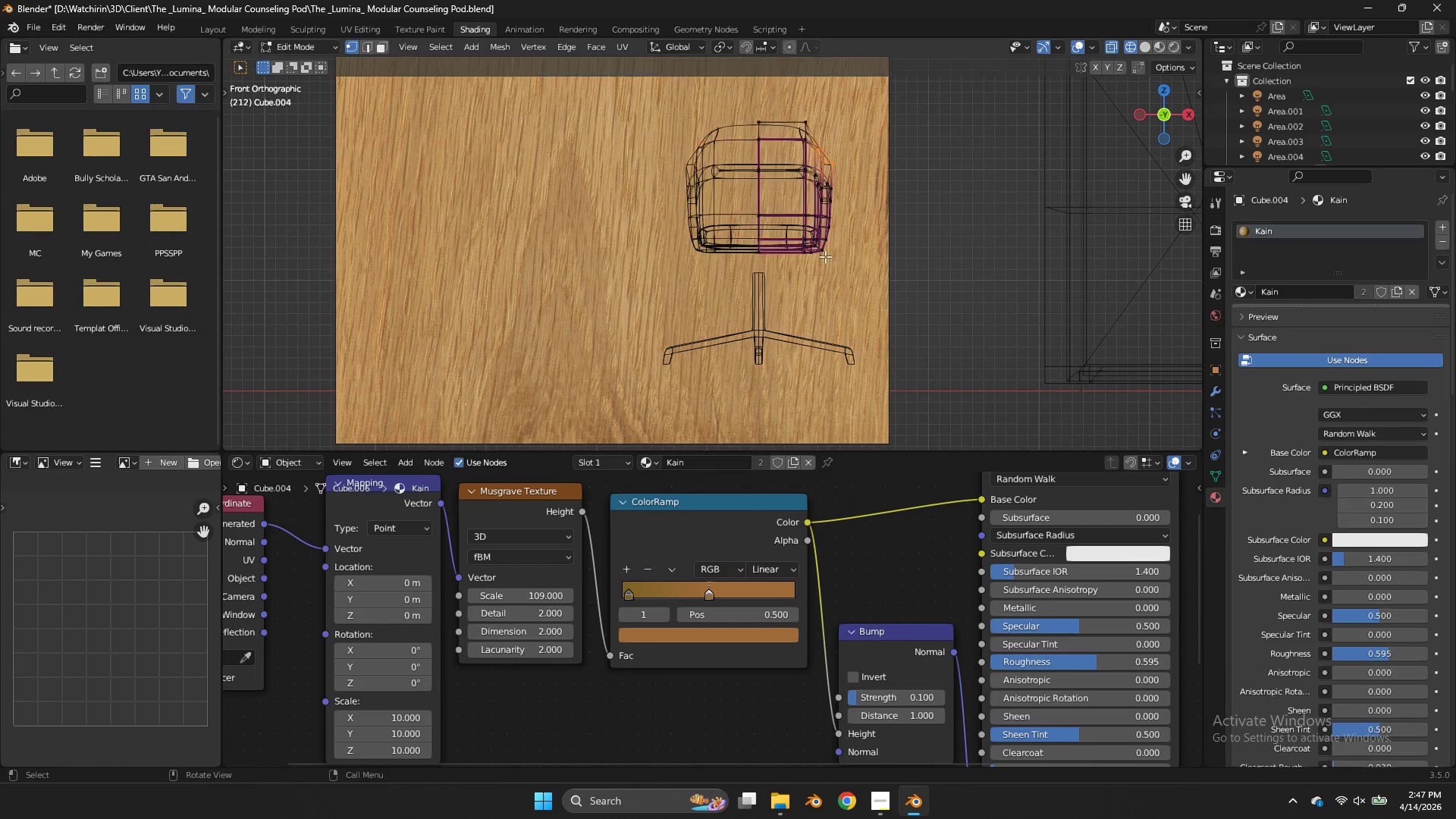 
key(Tab)
 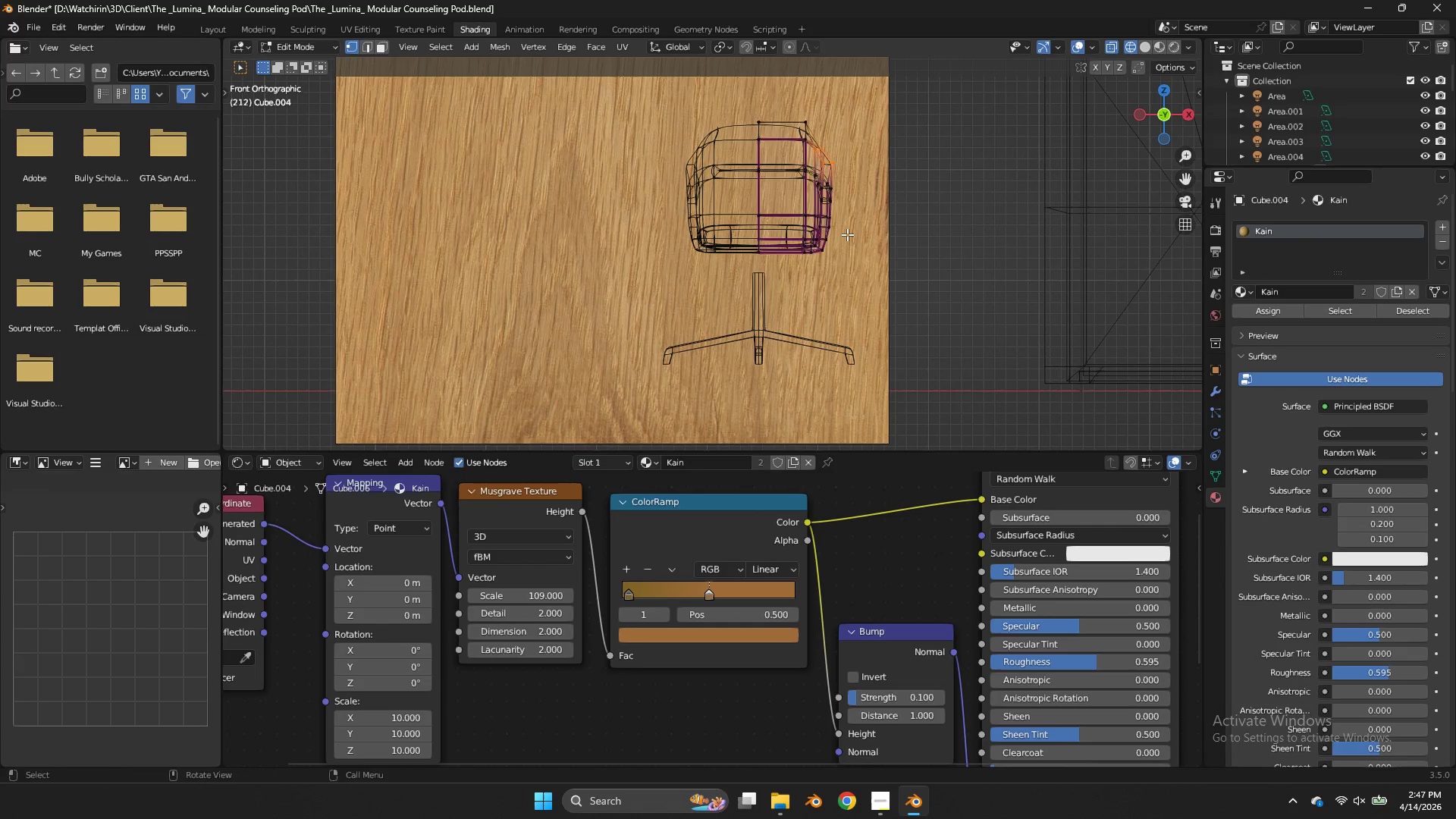 
key(A)
 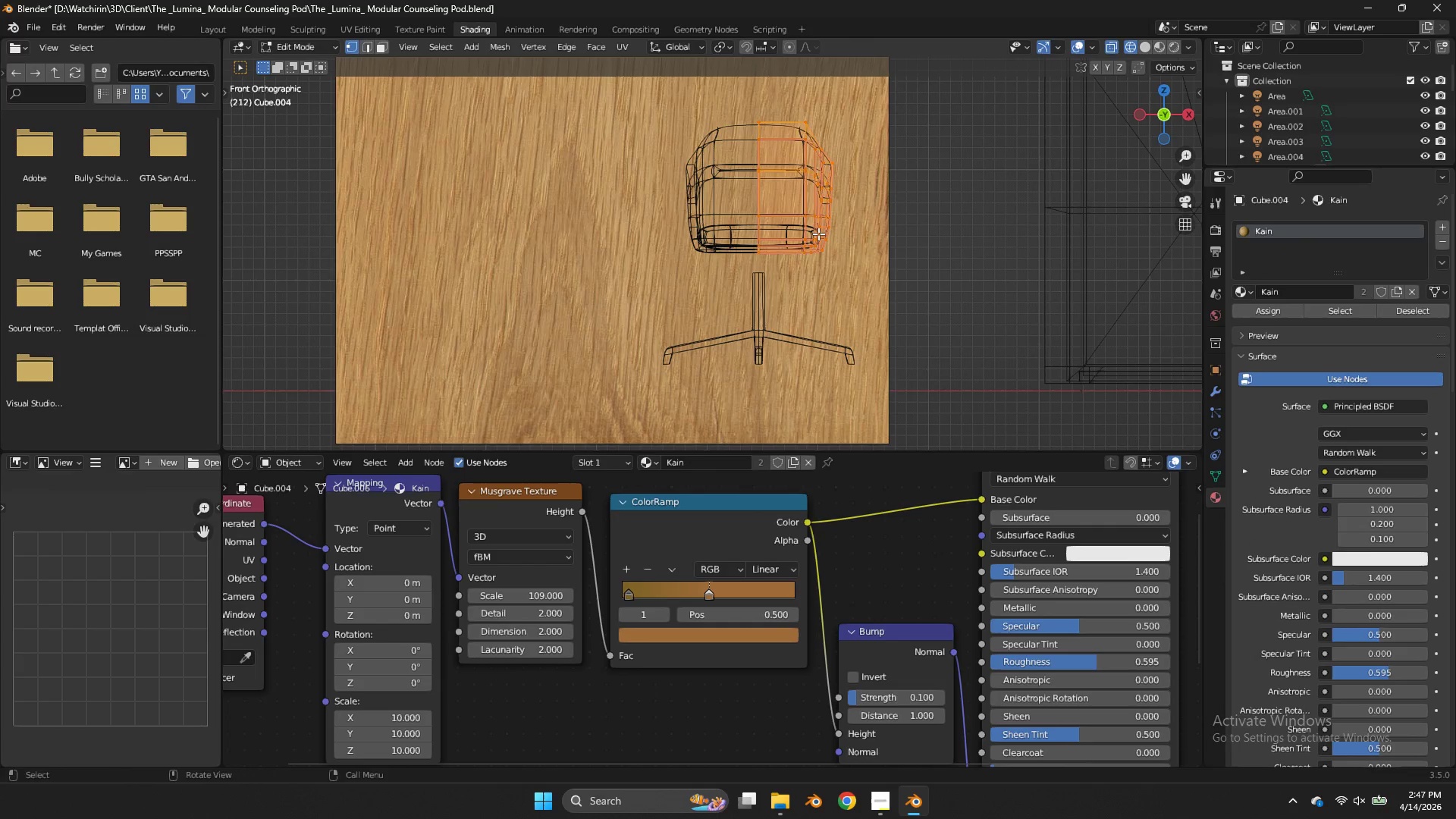 
key(Tab)
 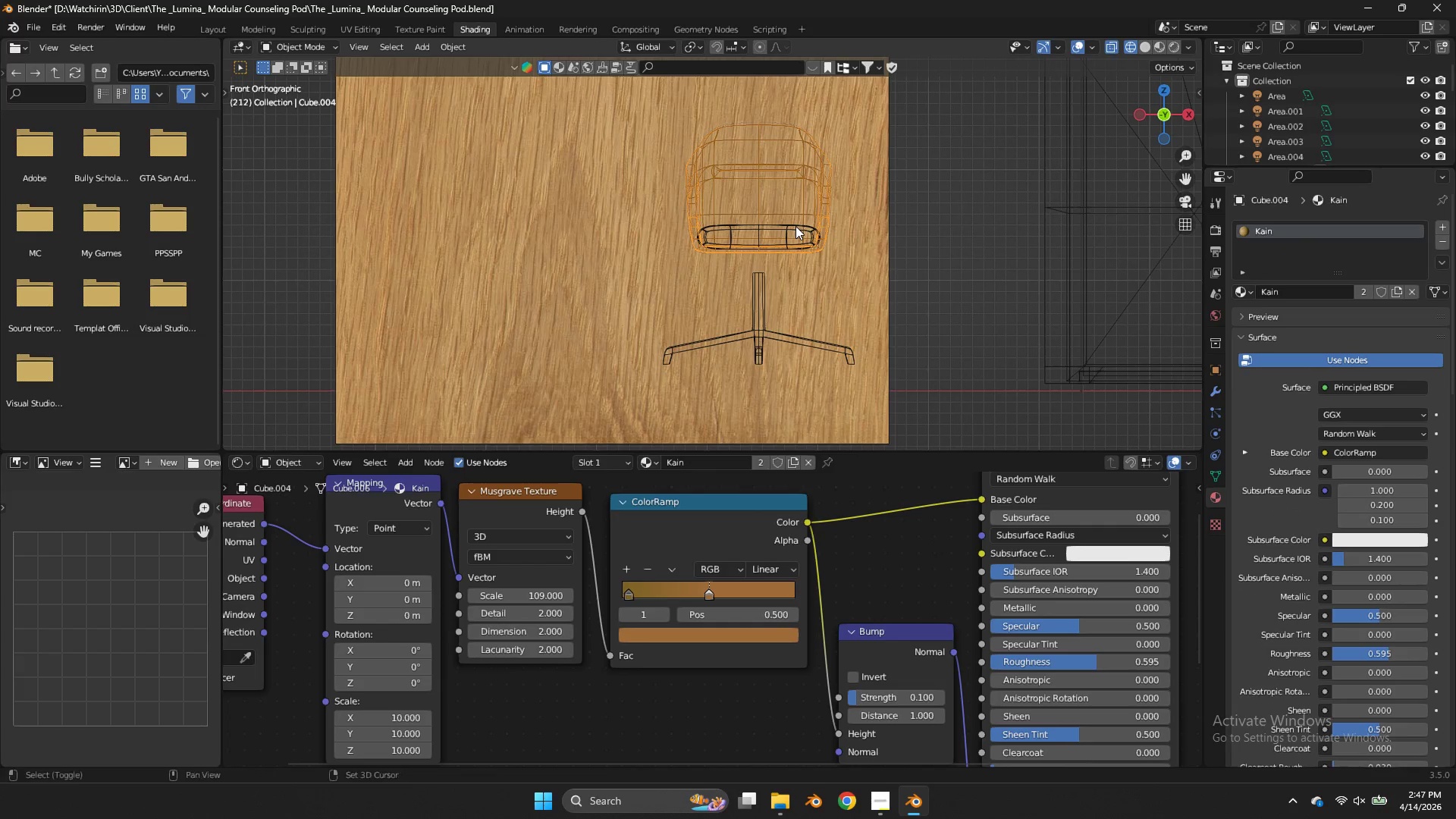 
hold_key(key=ShiftLeft, duration=0.36)
left_click([795, 226])
 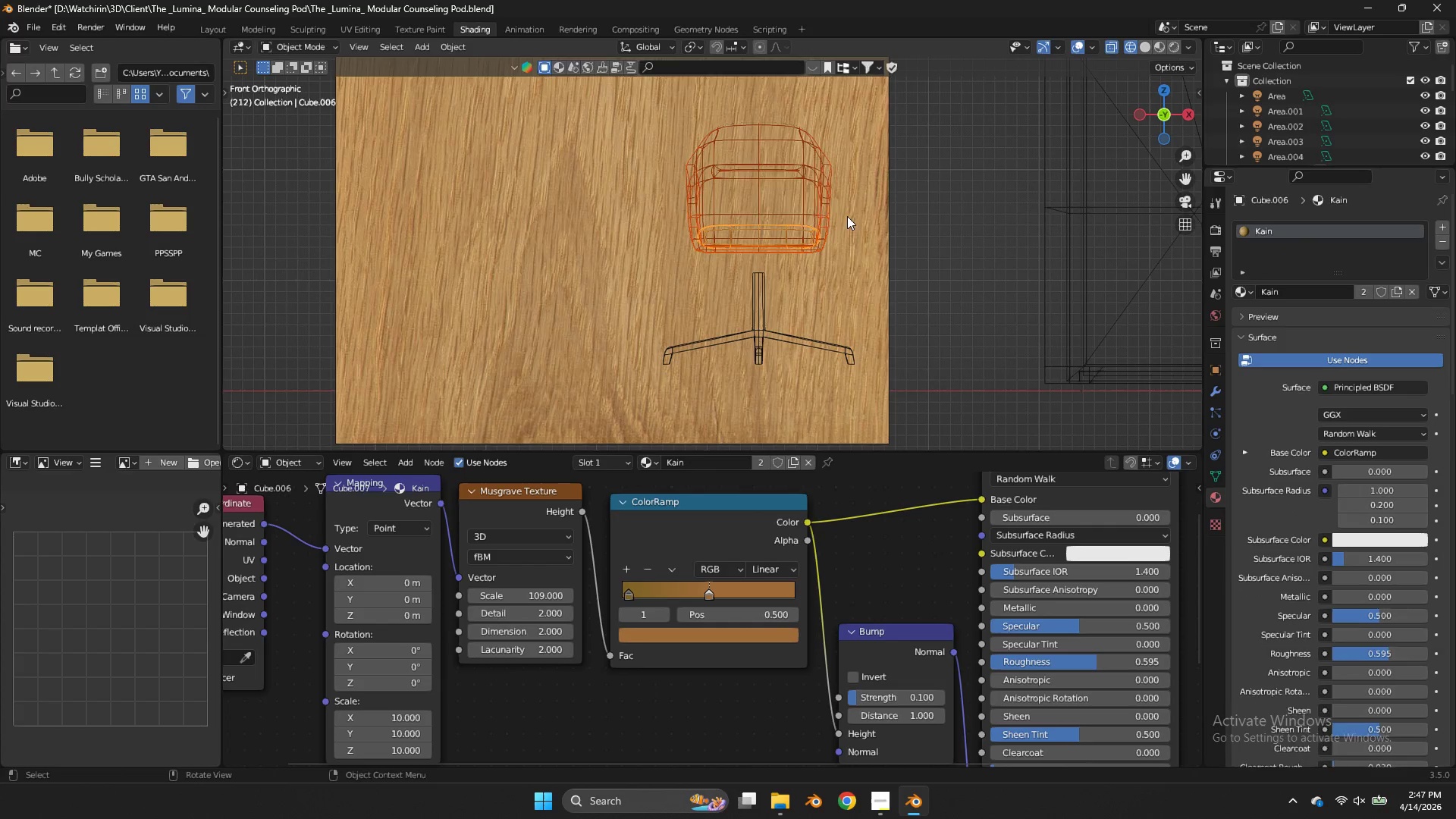 
key(Tab)
type(agz)
 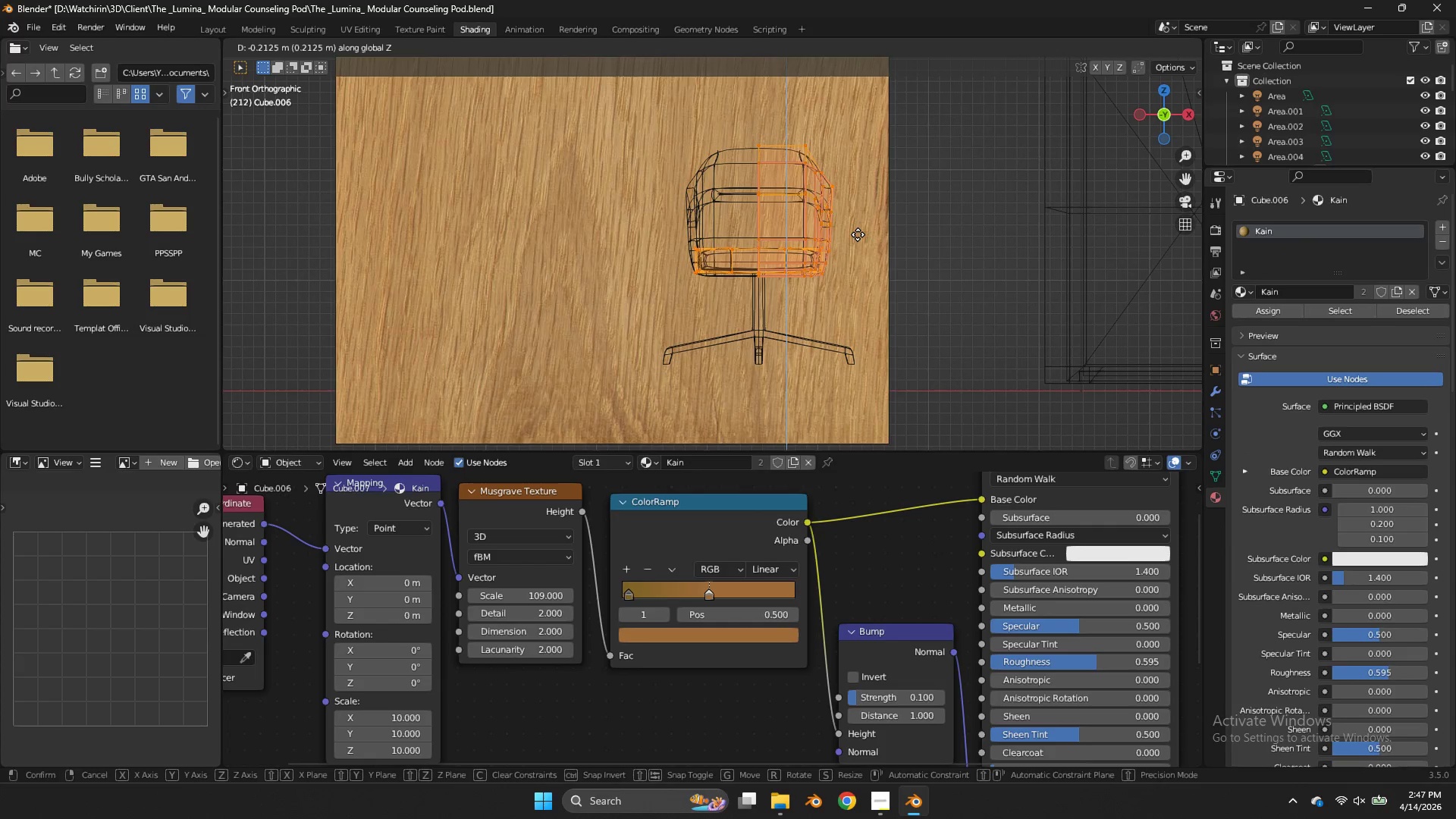 
left_click([858, 234])
 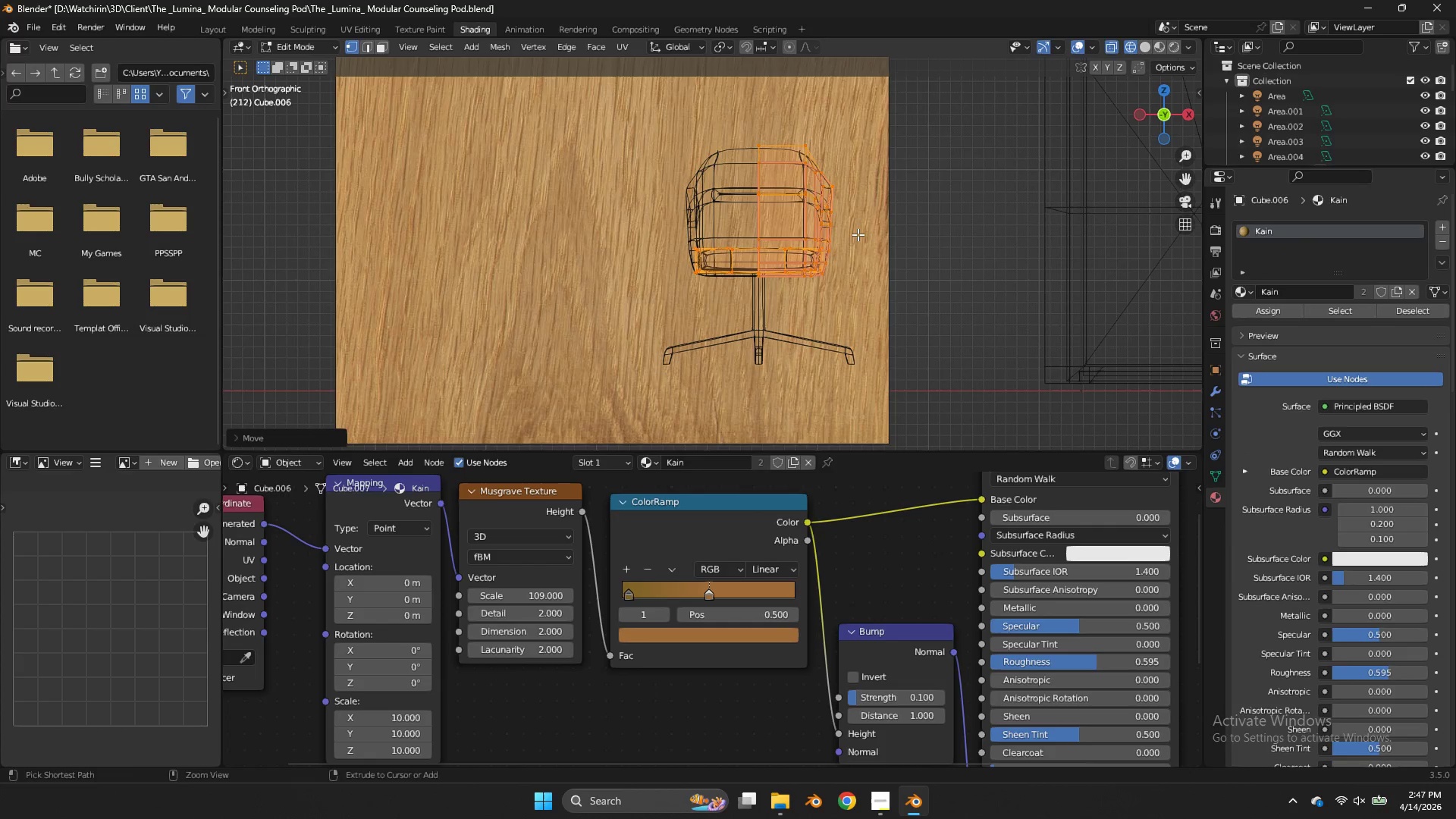 
key(Control+ControlLeft)
 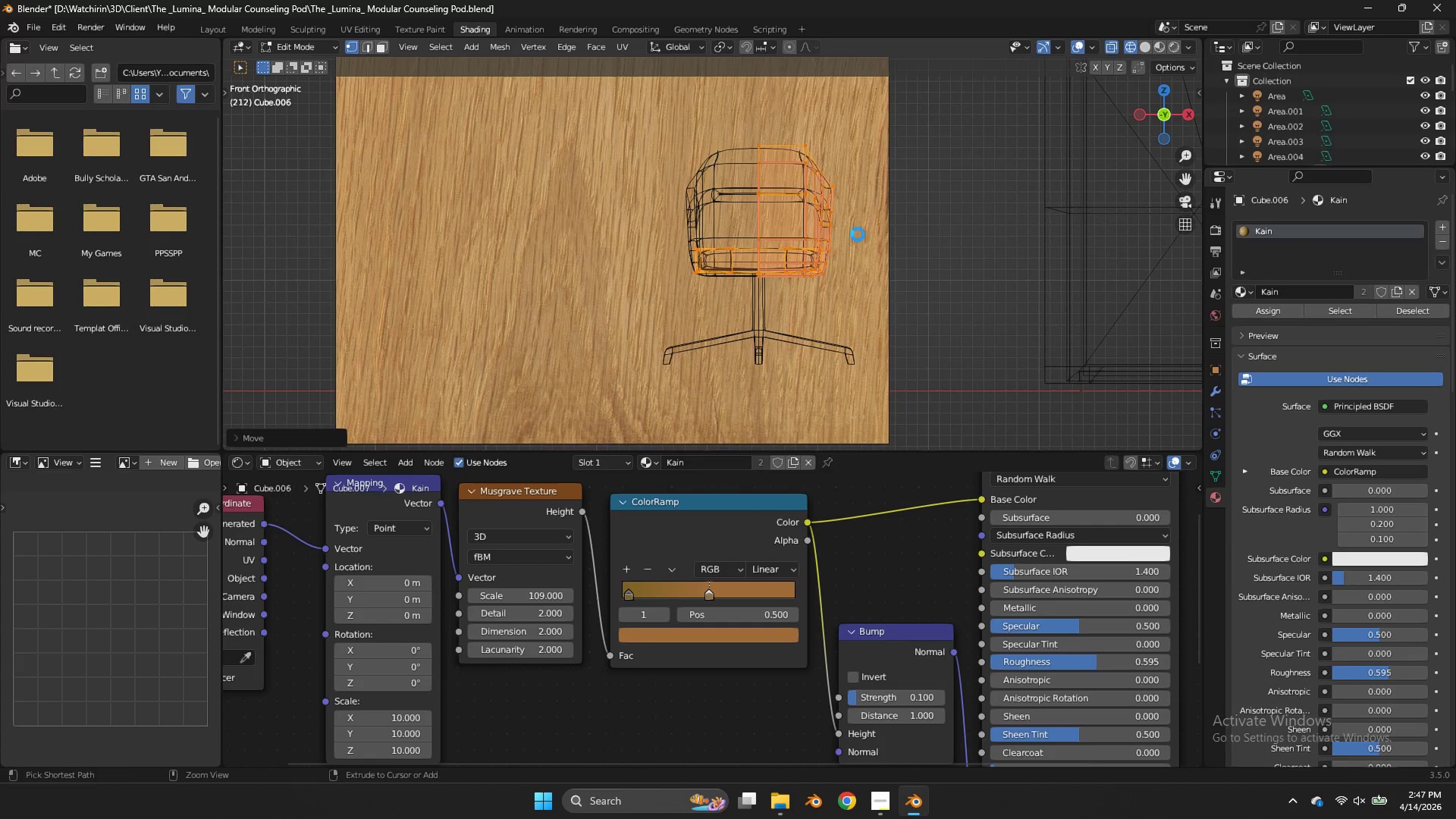 
key(Control+S)
 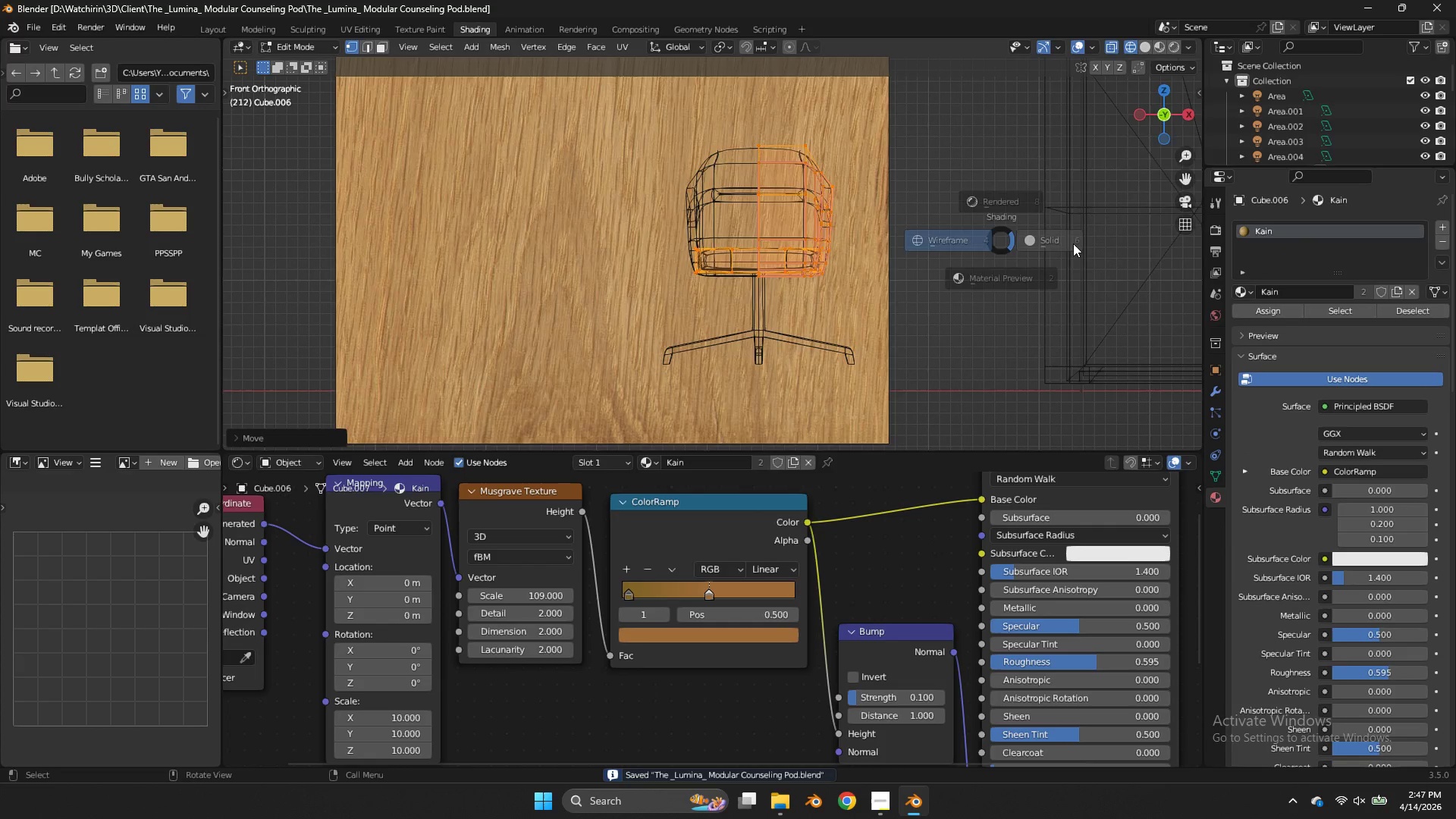 
key(Z)
 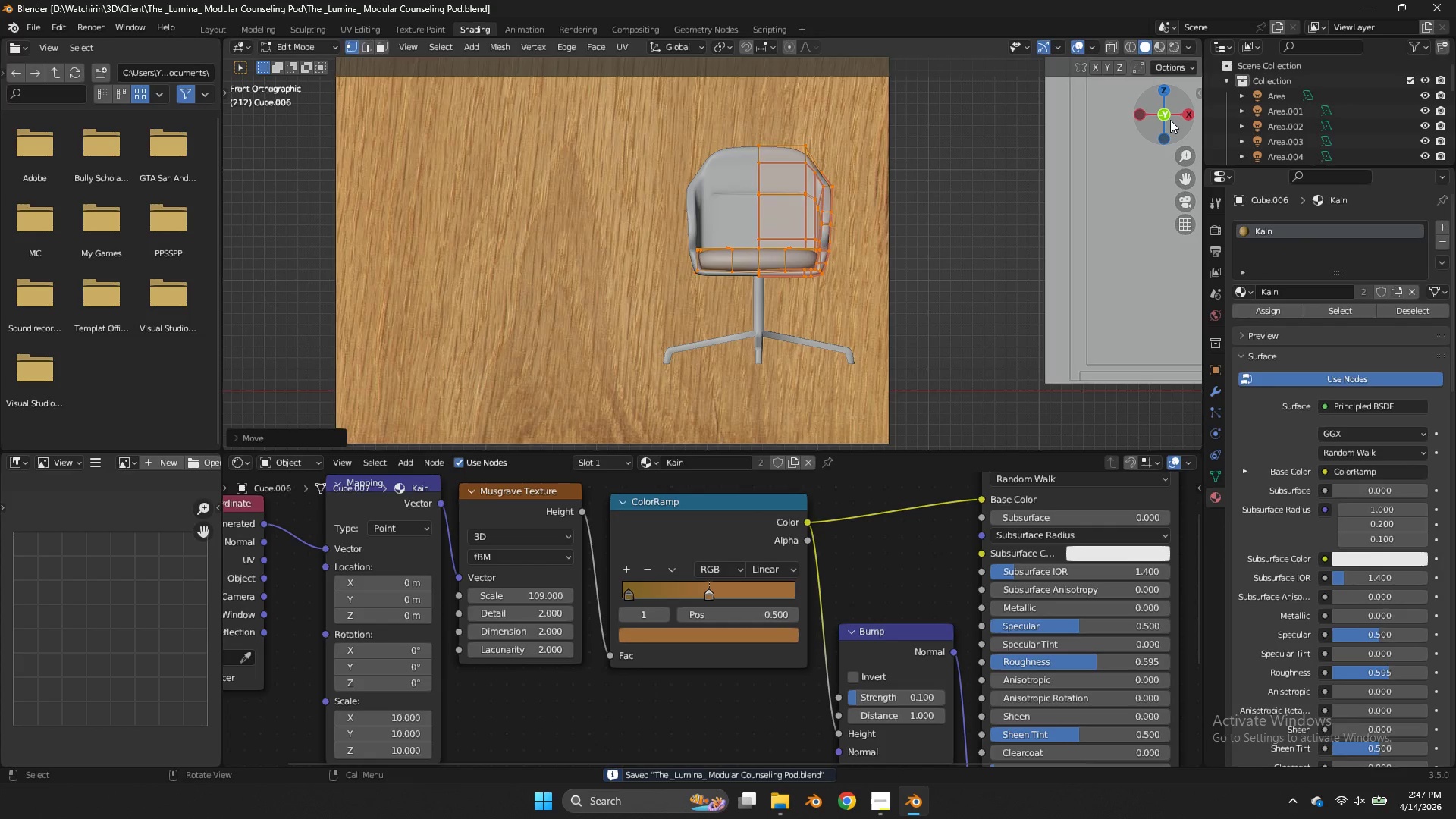 
key(Tab)
 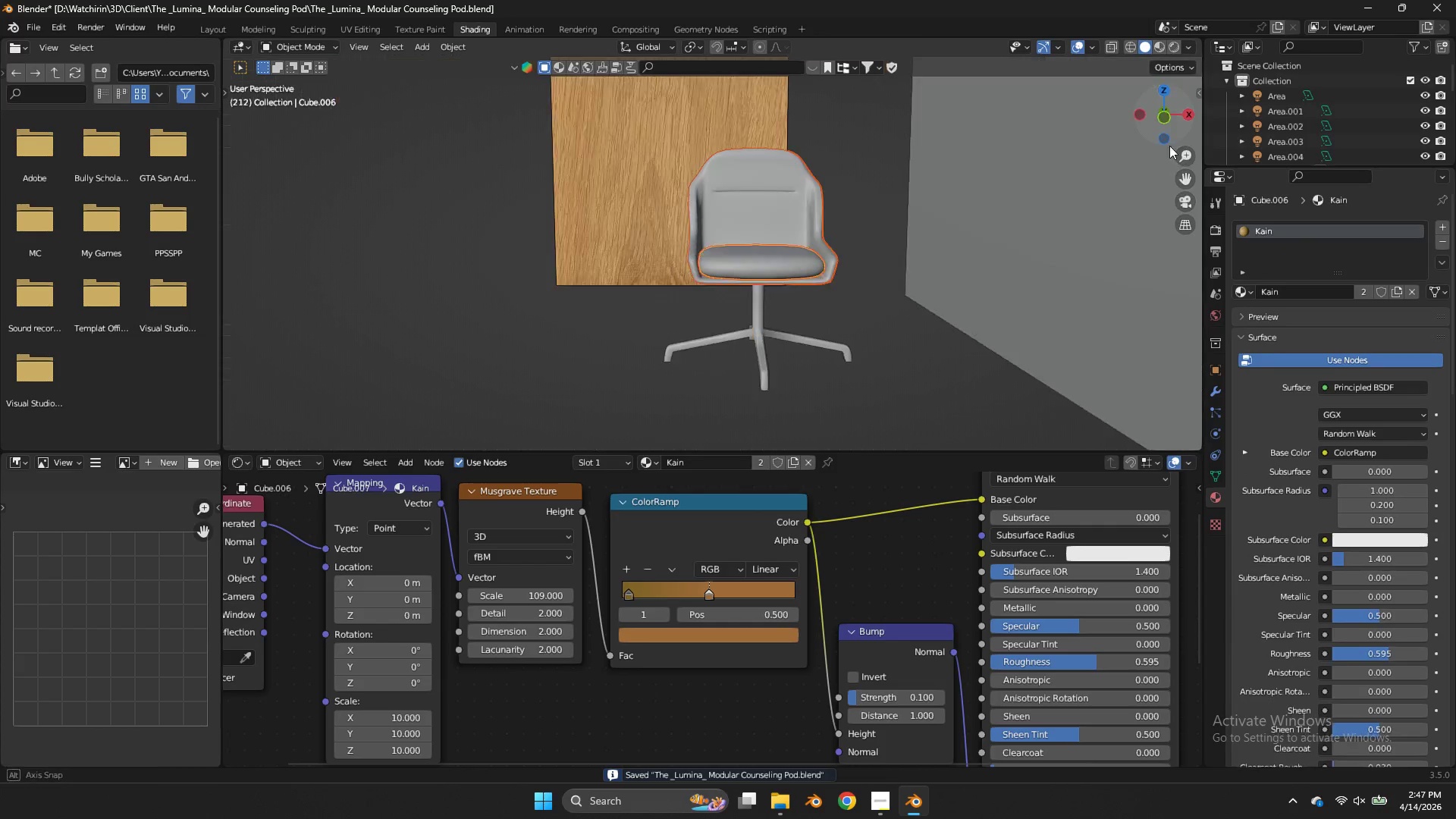 
left_click_drag(start_coordinate=[1169, 118], to_coordinate=[1169, 204])
 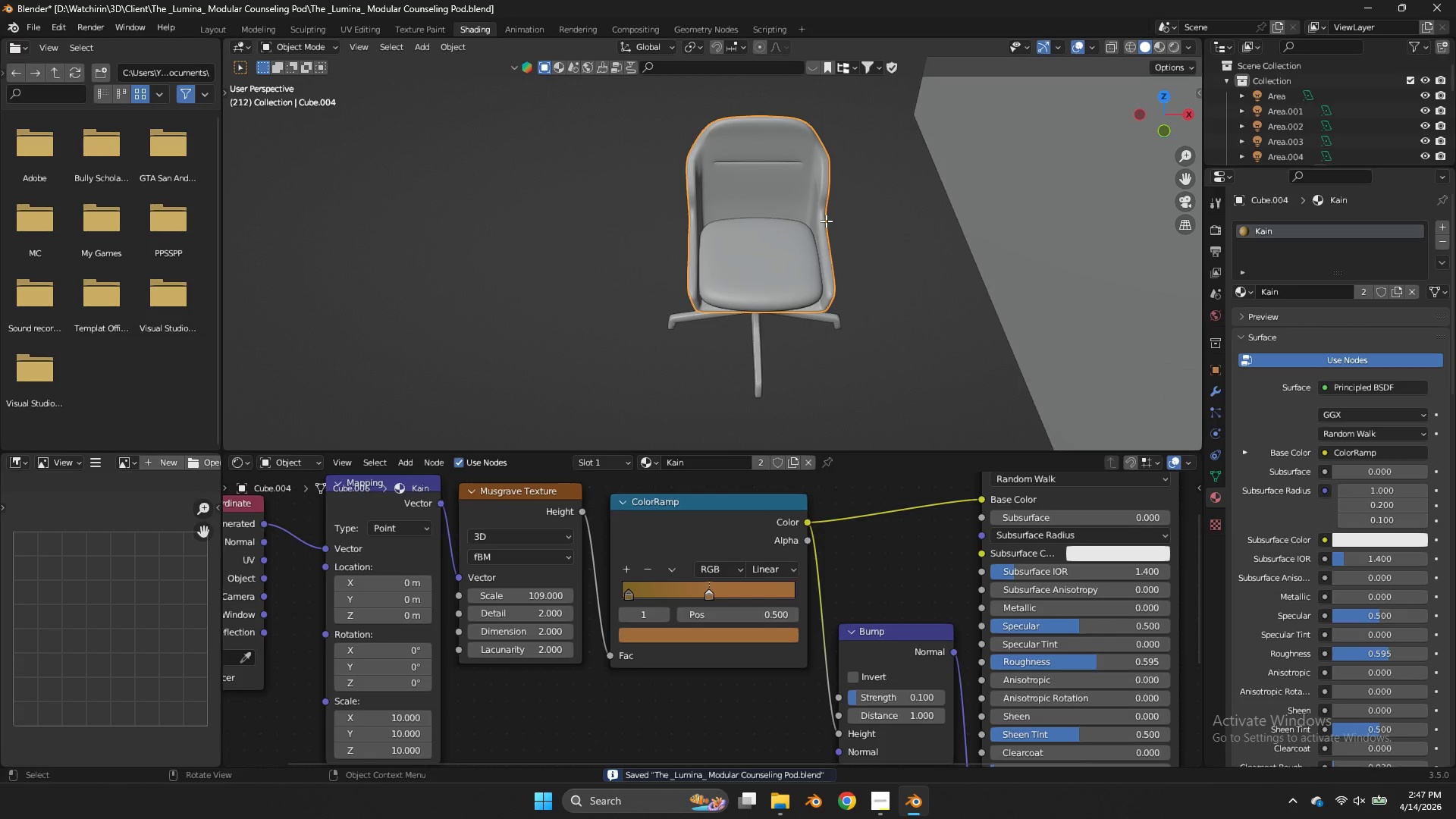 
scroll: coordinate [833, 216], scroll_direction: down, amount: 2.0
 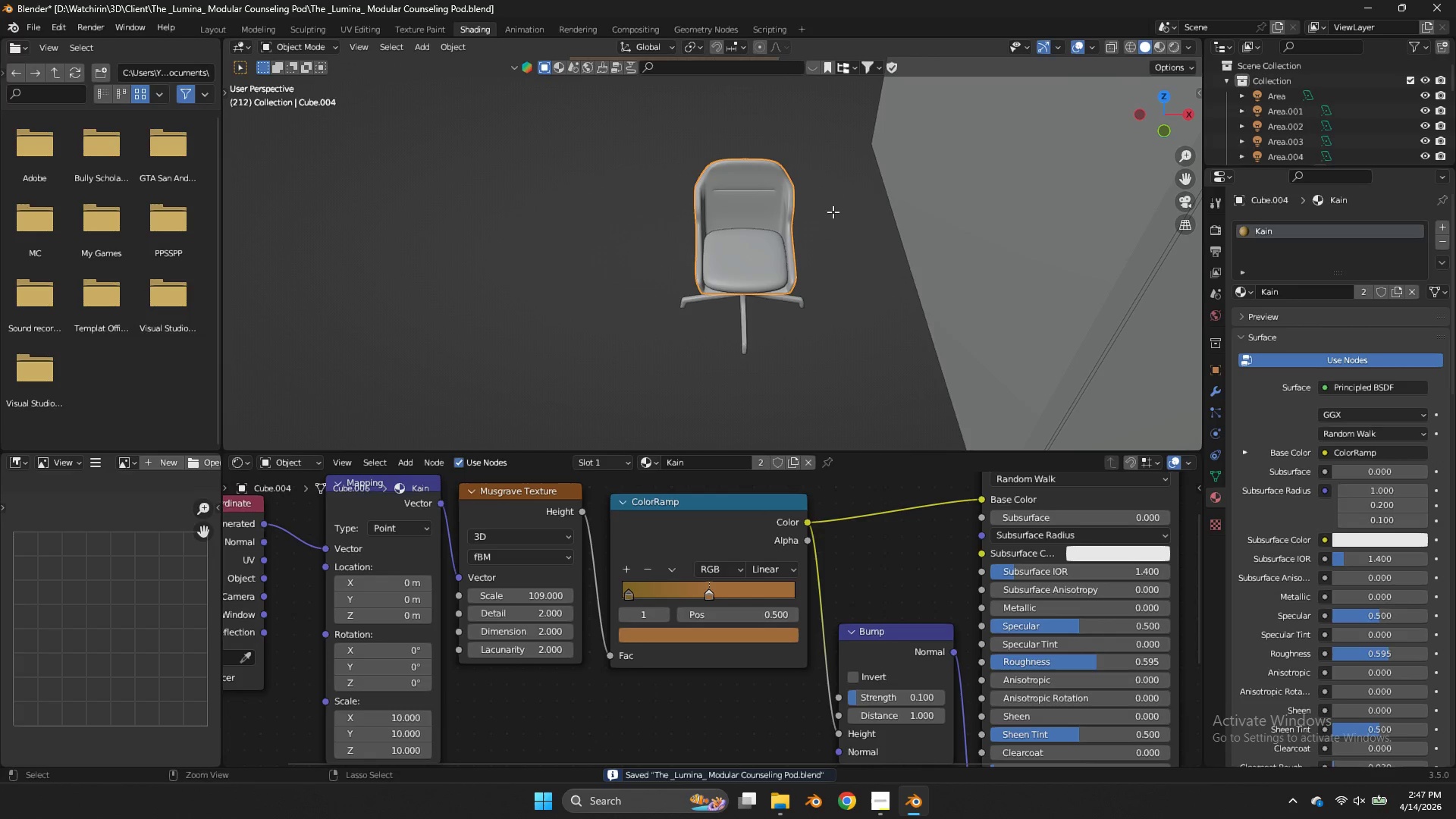 
key(Control+S)
 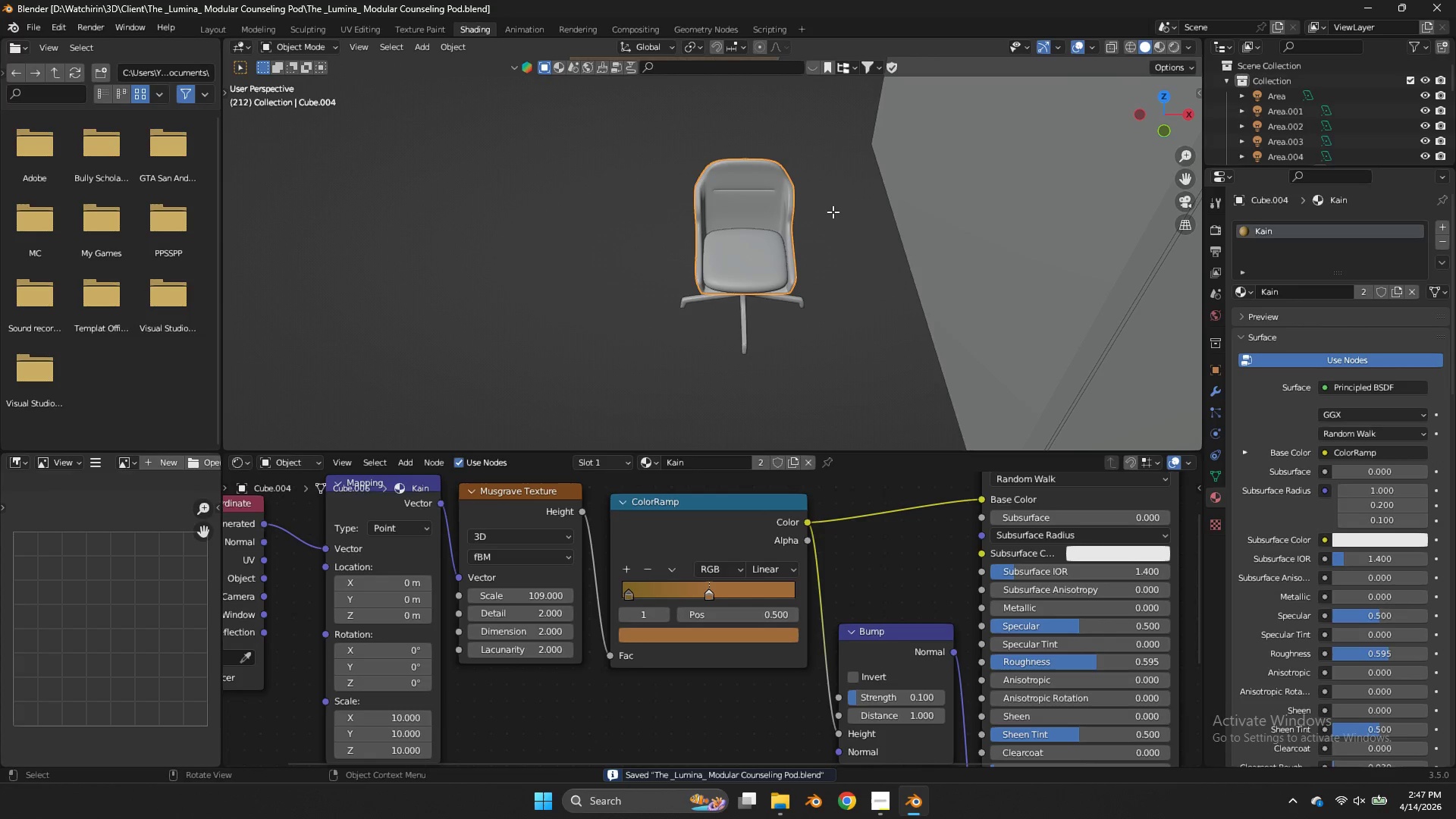 
key(Control+ControlLeft)
 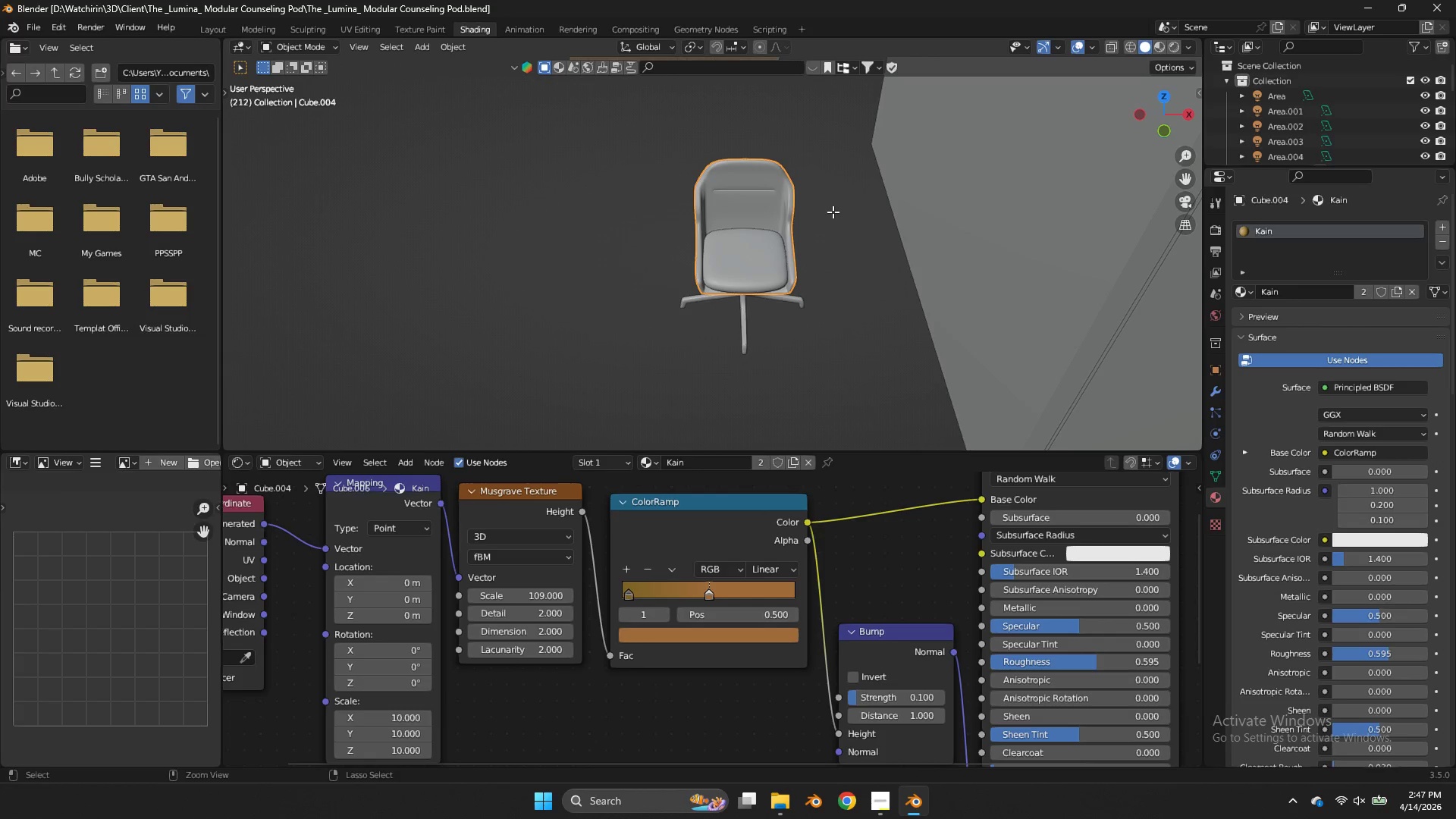 
key(Control+S)
 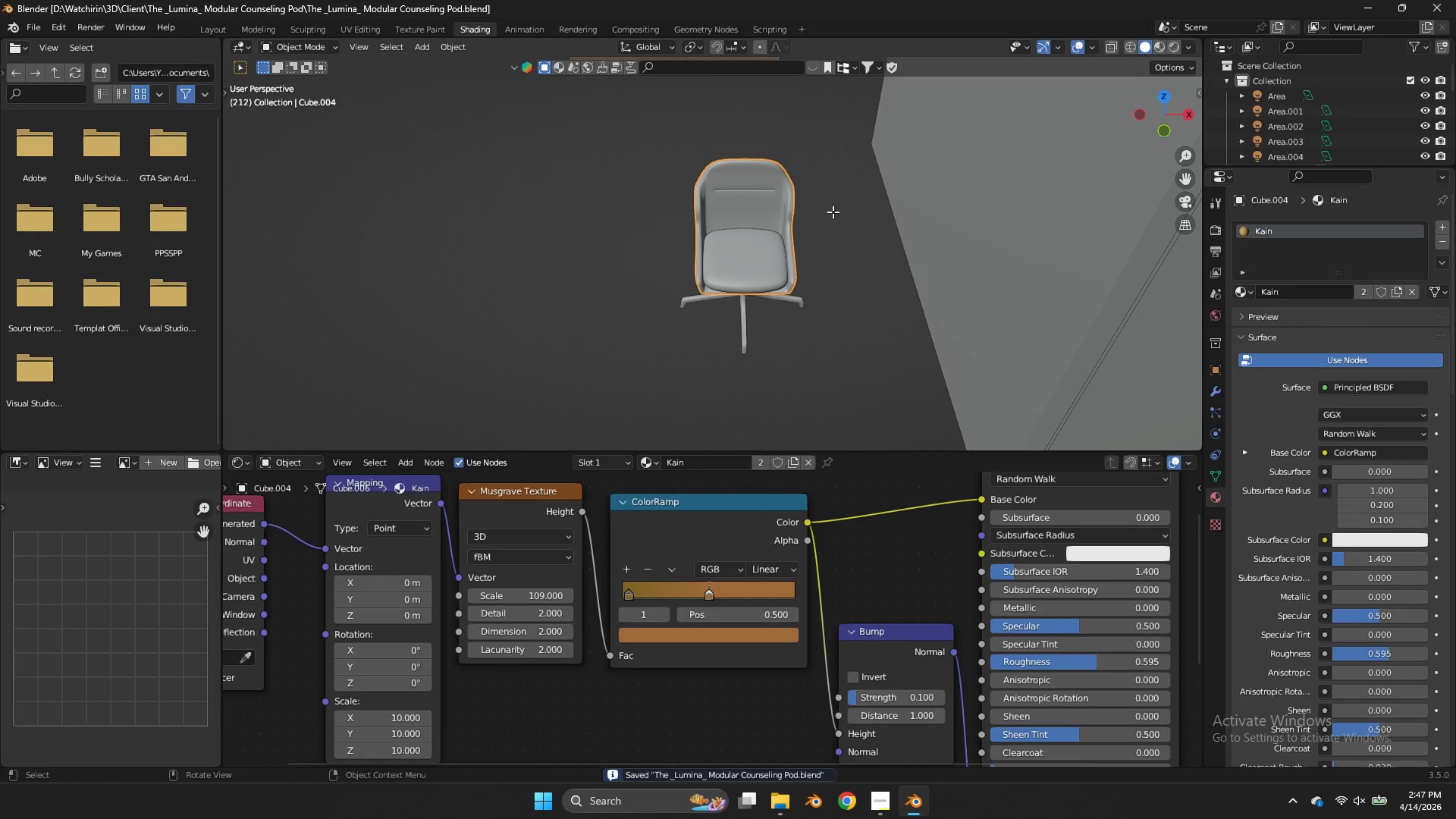 
wait(5.17)
 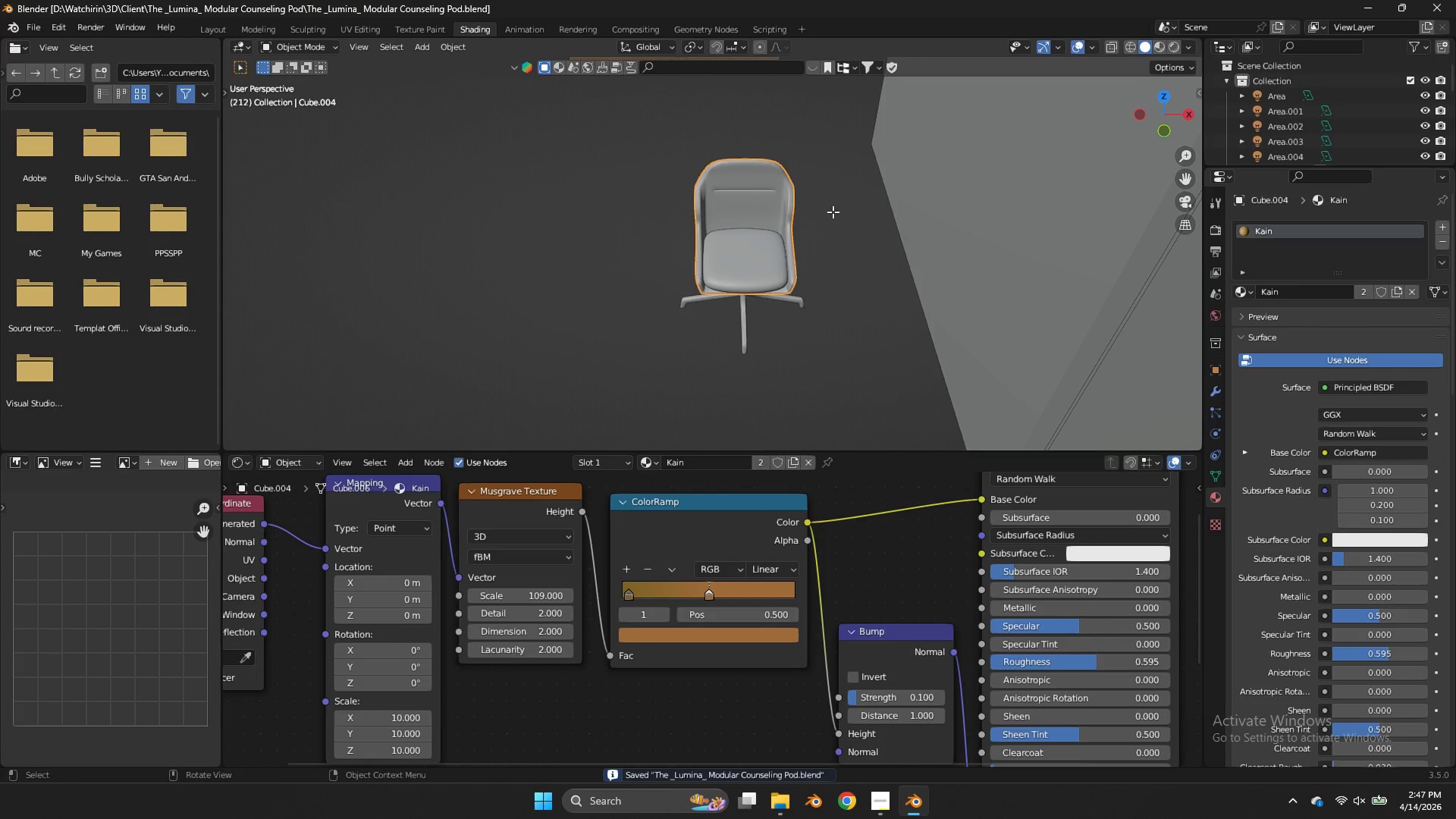 
left_click([1153, 133])
 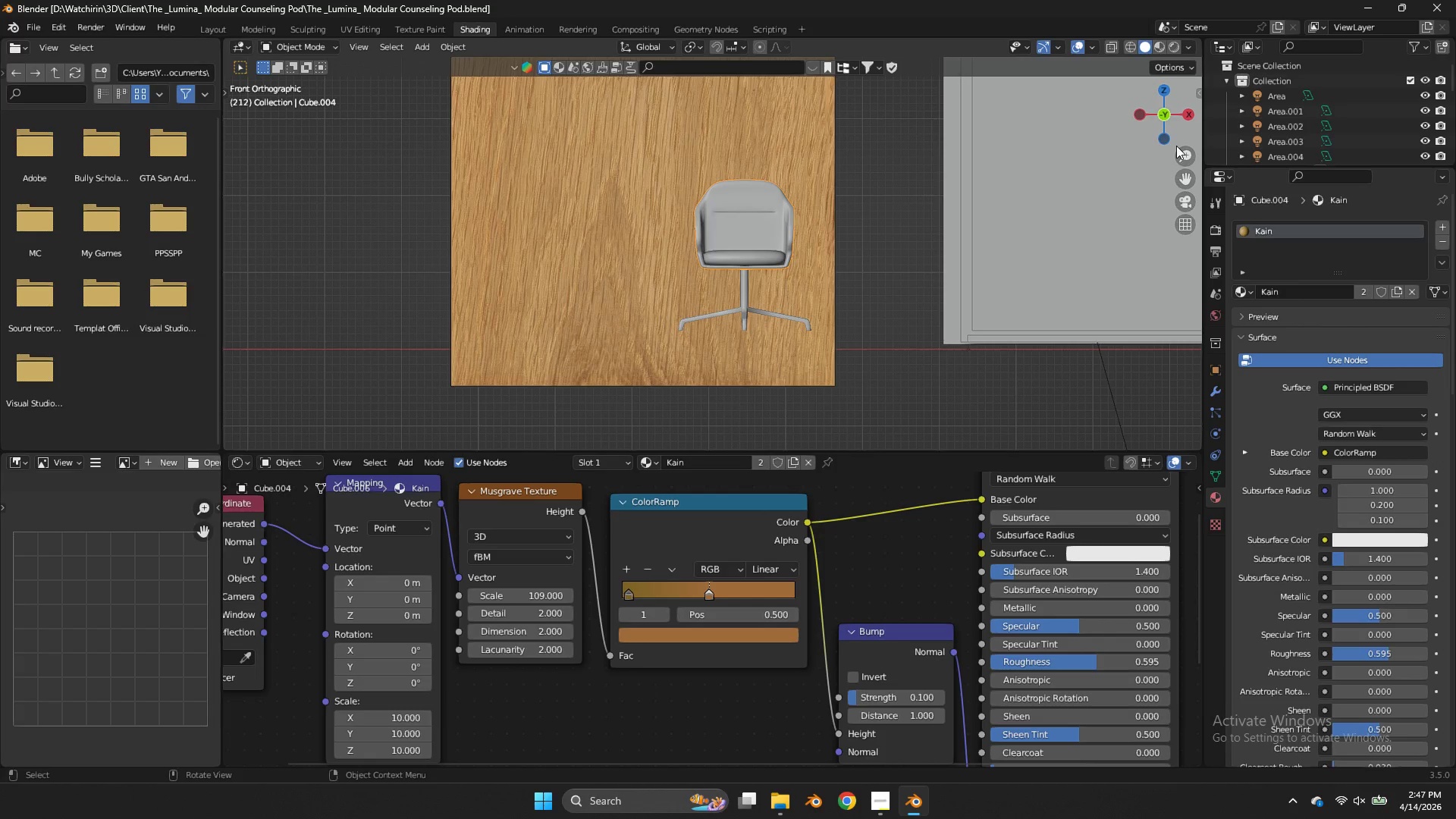 
key(Control+ControlLeft)
 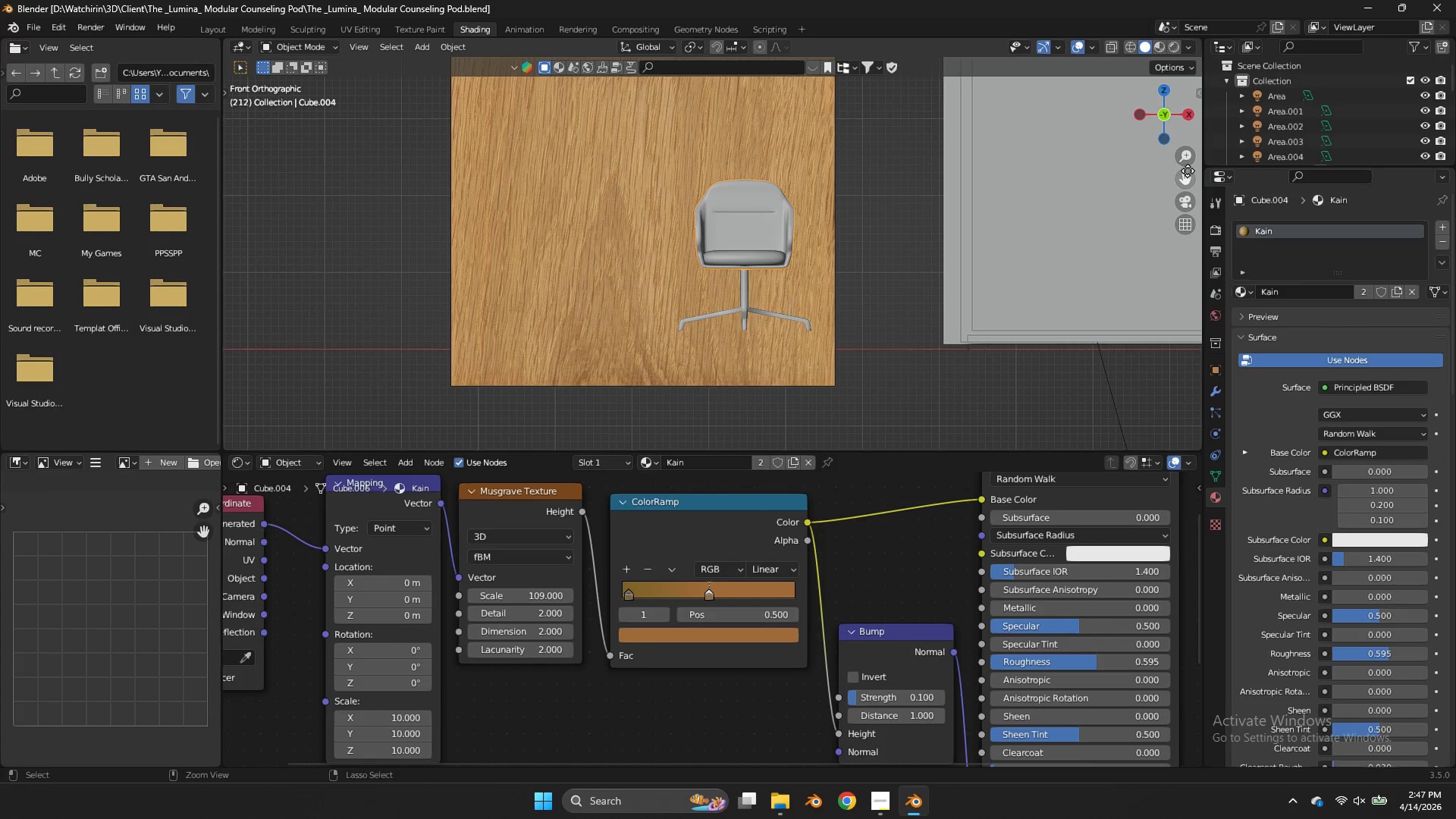 
key(Control+S)
 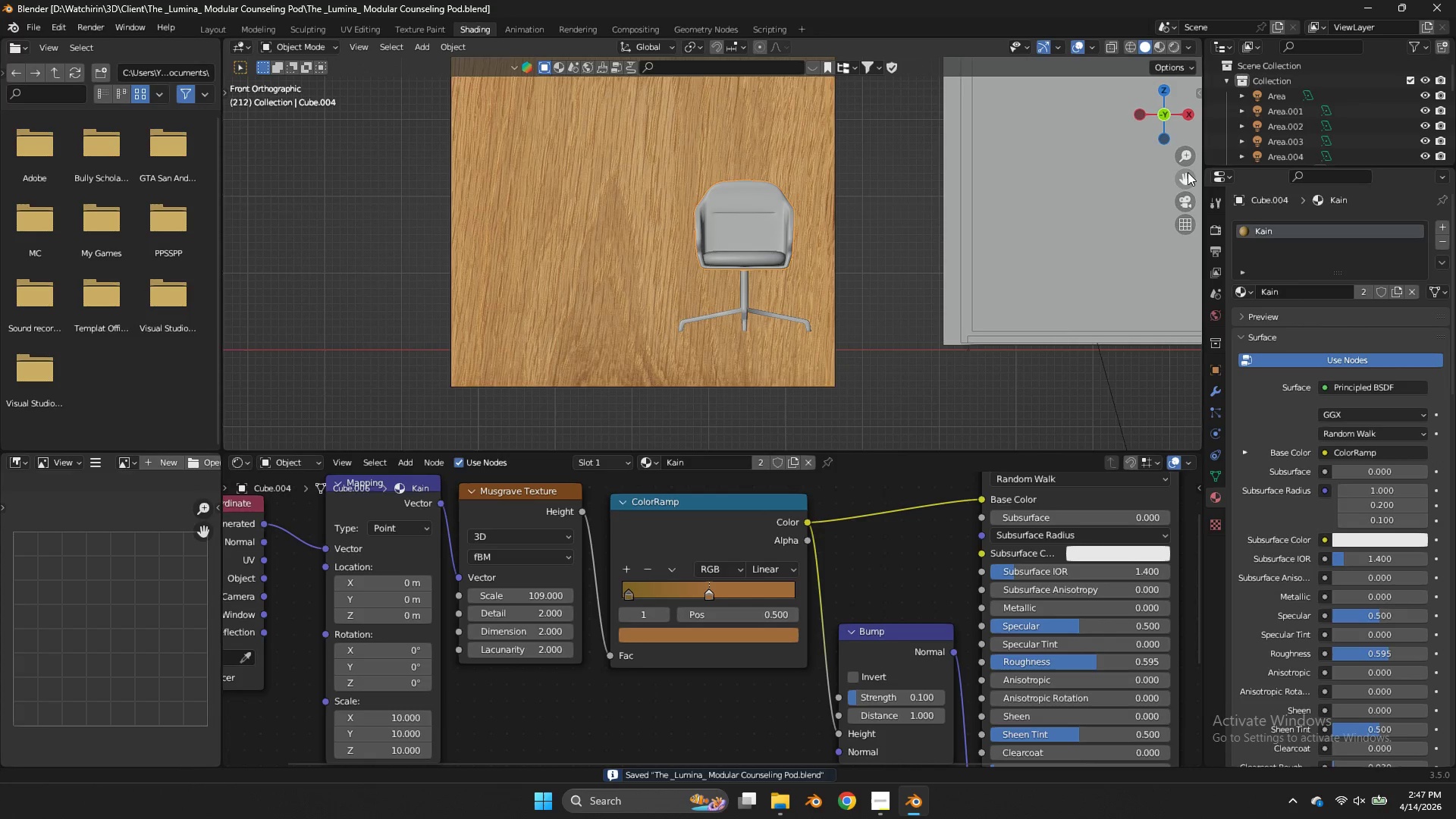 
left_click_drag(start_coordinate=[1188, 171], to_coordinate=[1029, 115])
 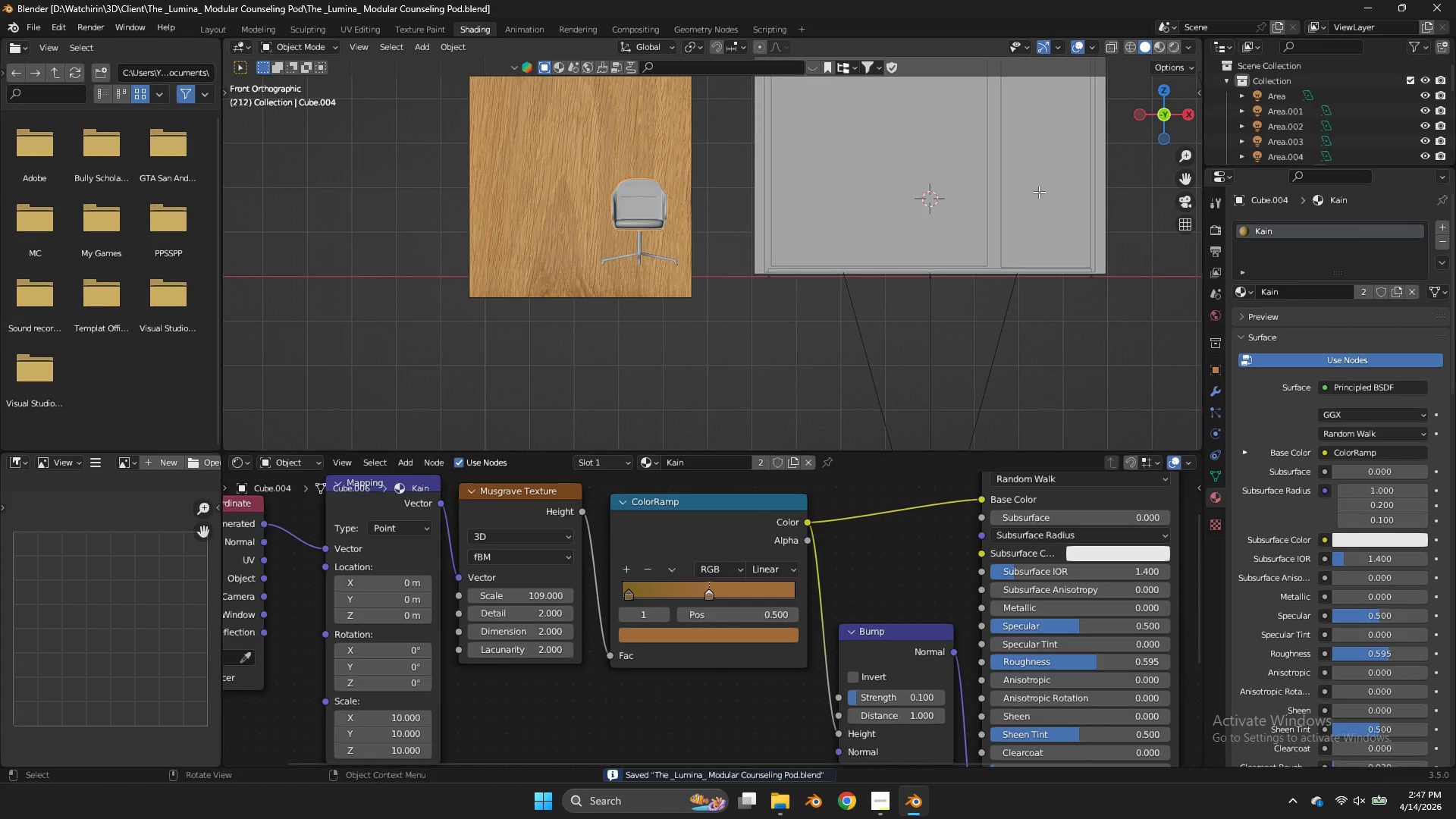 
scroll: coordinate [1039, 192], scroll_direction: down, amount: 3.0
 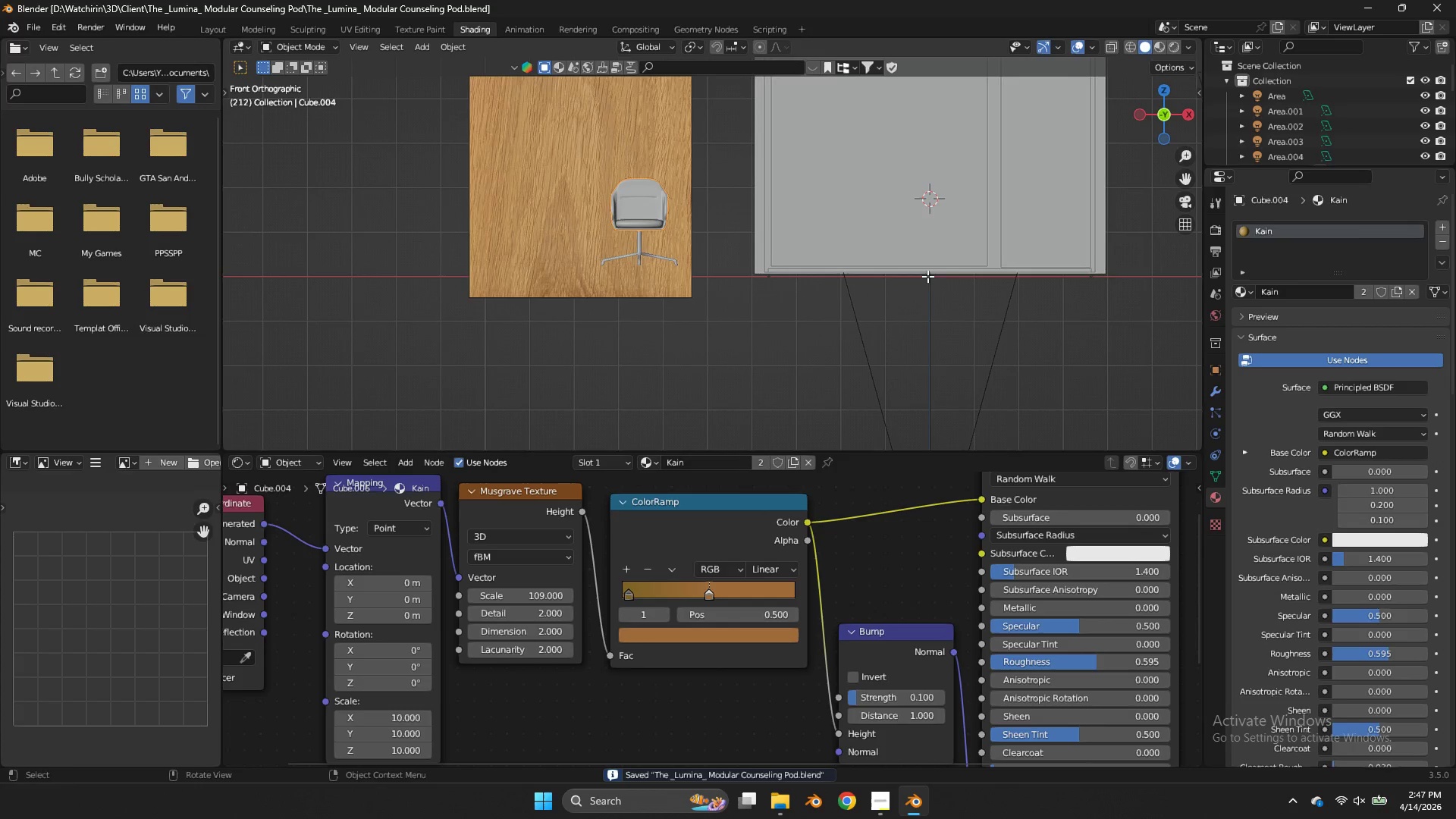 
key(Shift+ShiftLeft)
 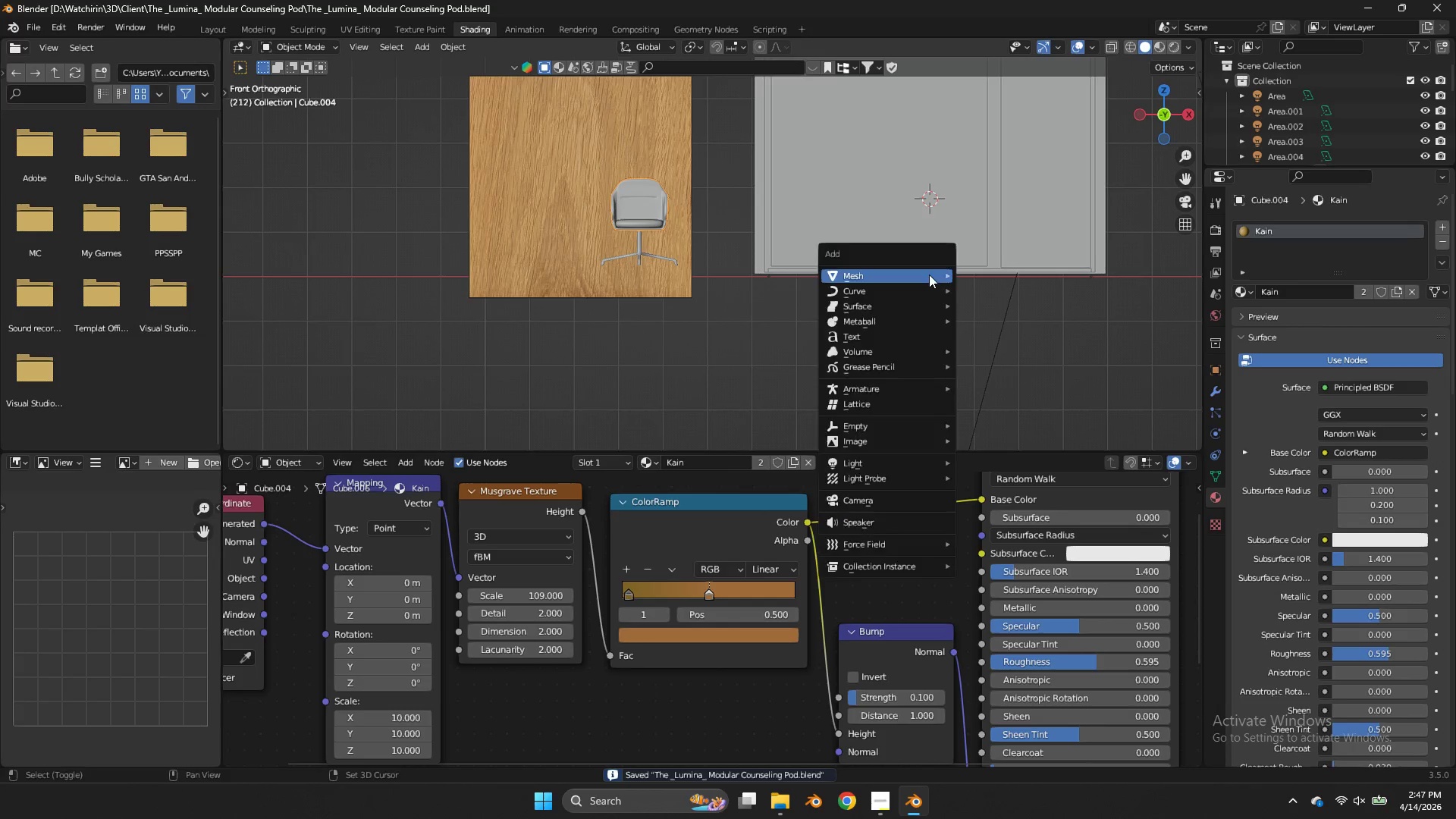 
key(Shift+A)
 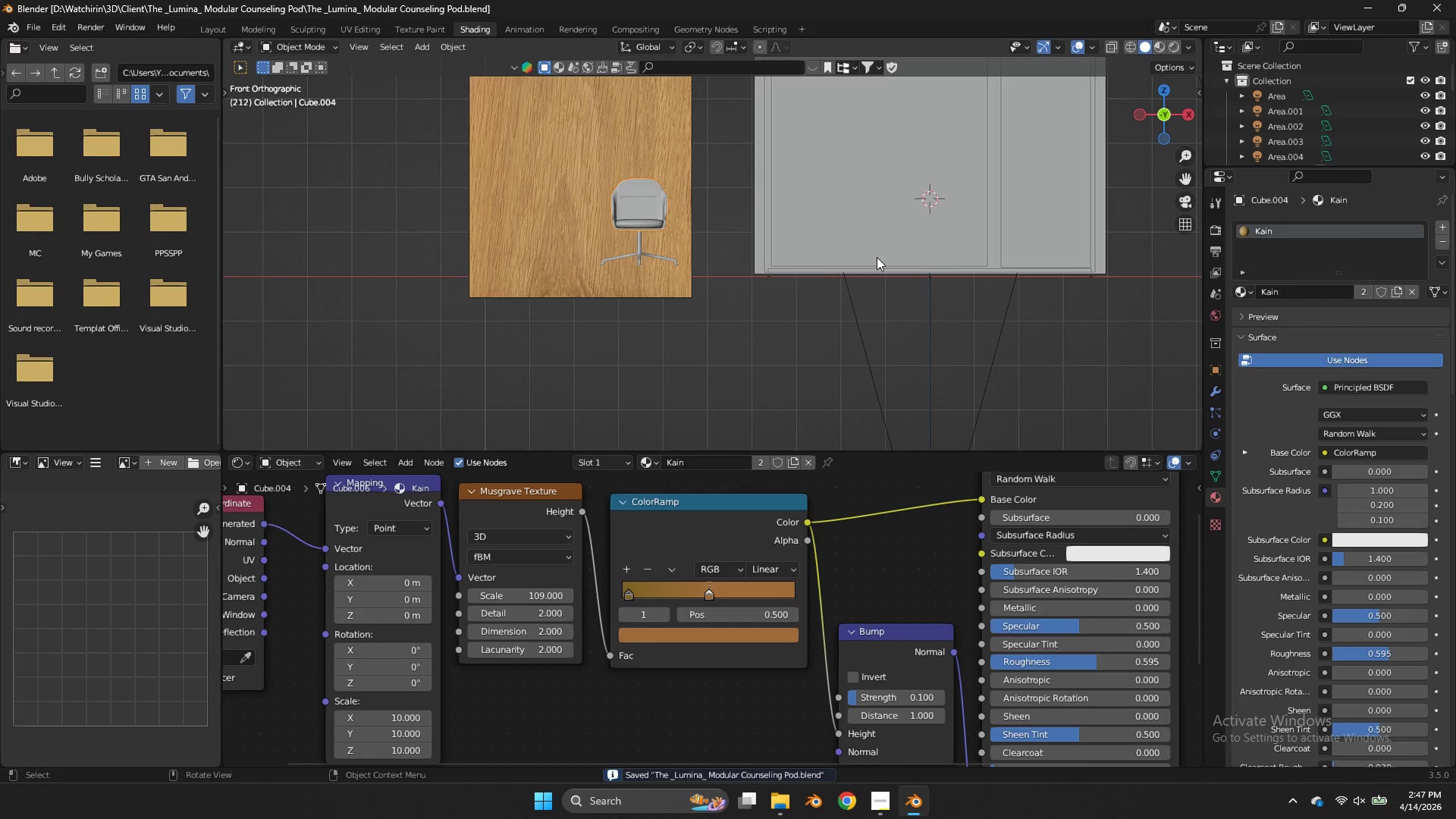 
hold_key(key=ShiftLeft, duration=0.92)
 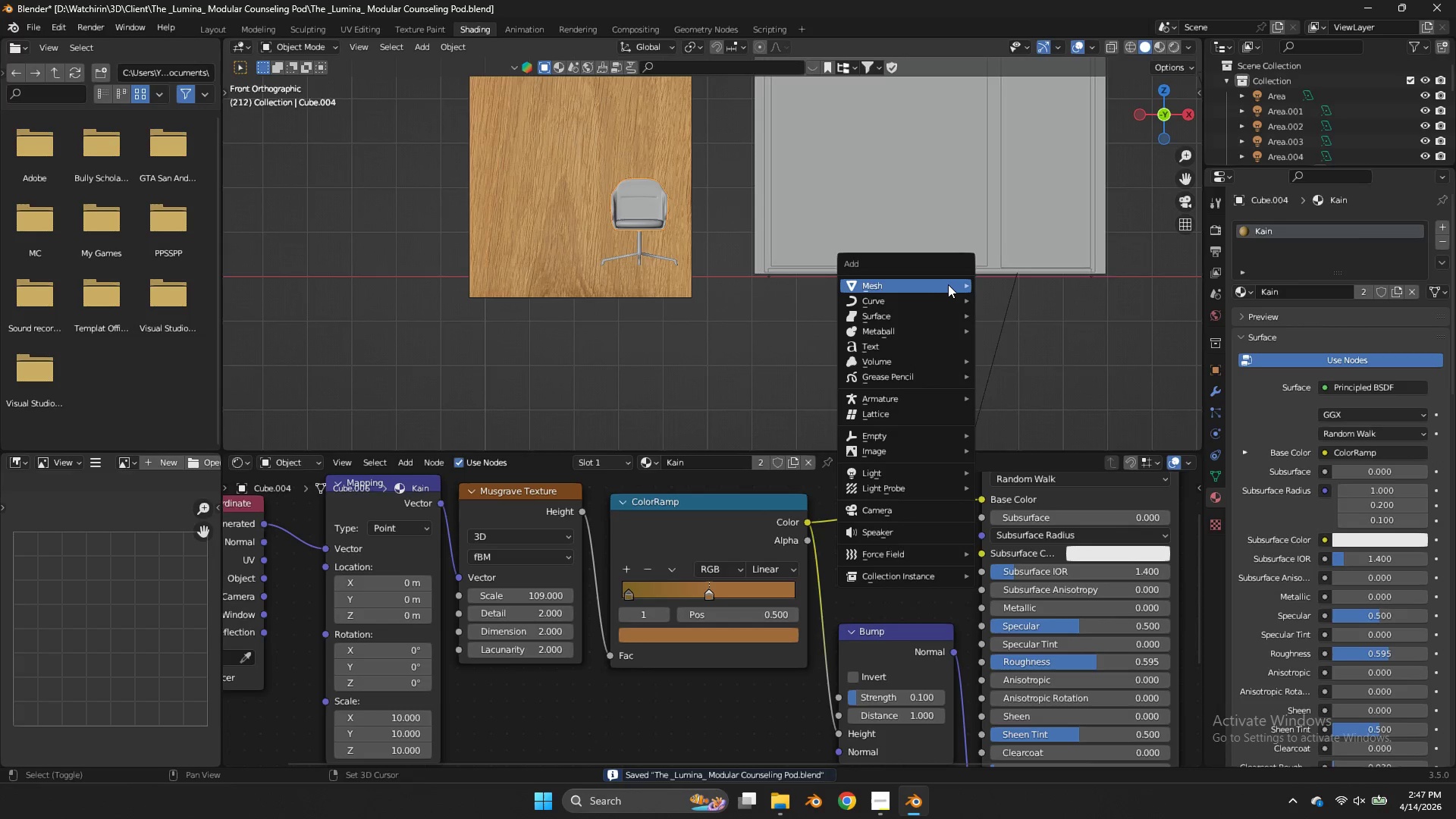 
hold_key(key=S, duration=0.77)
 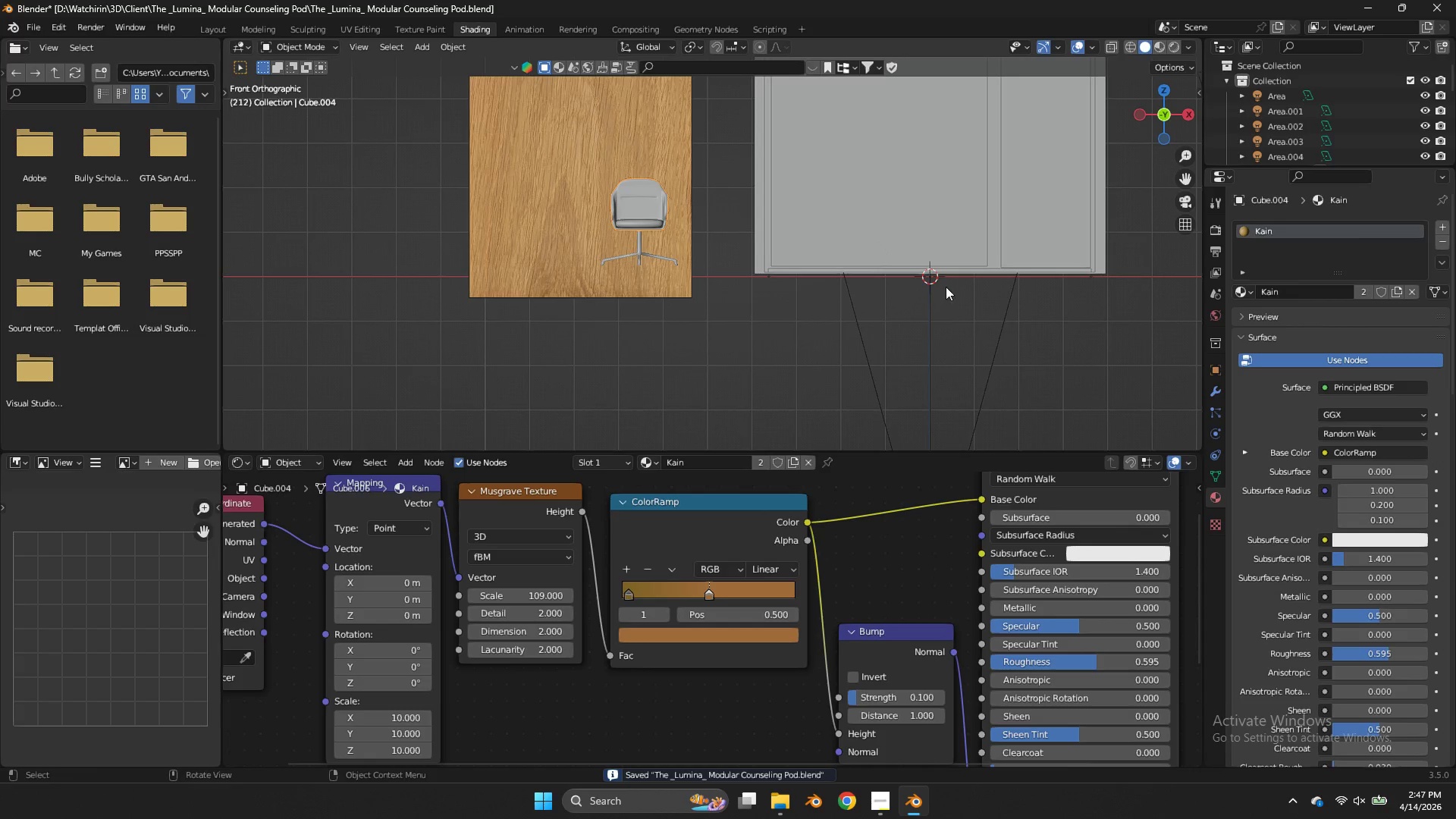 
key(Shift+ShiftLeft)
 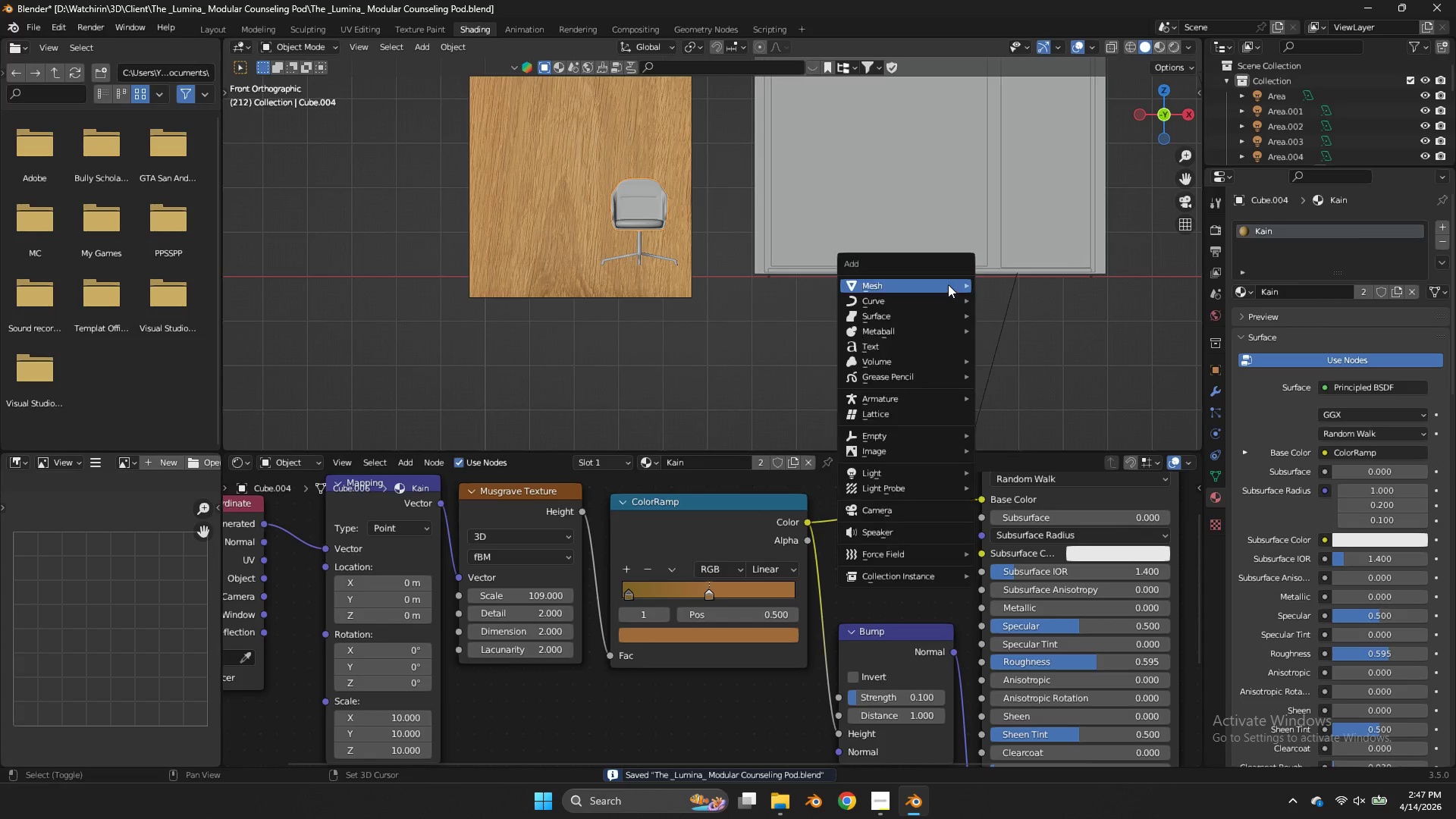 
key(Shift+A)
 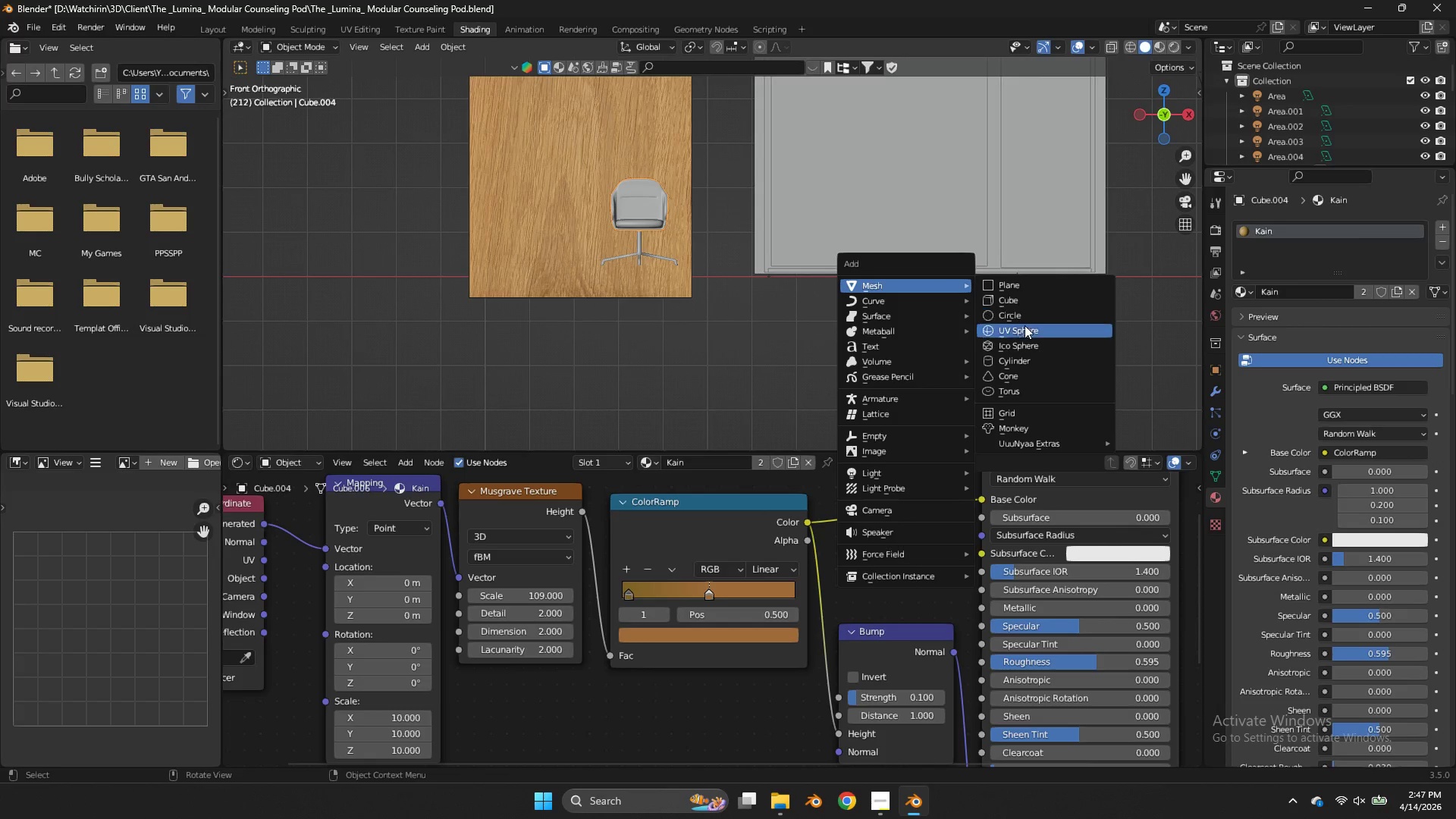 
wait(5.03)
 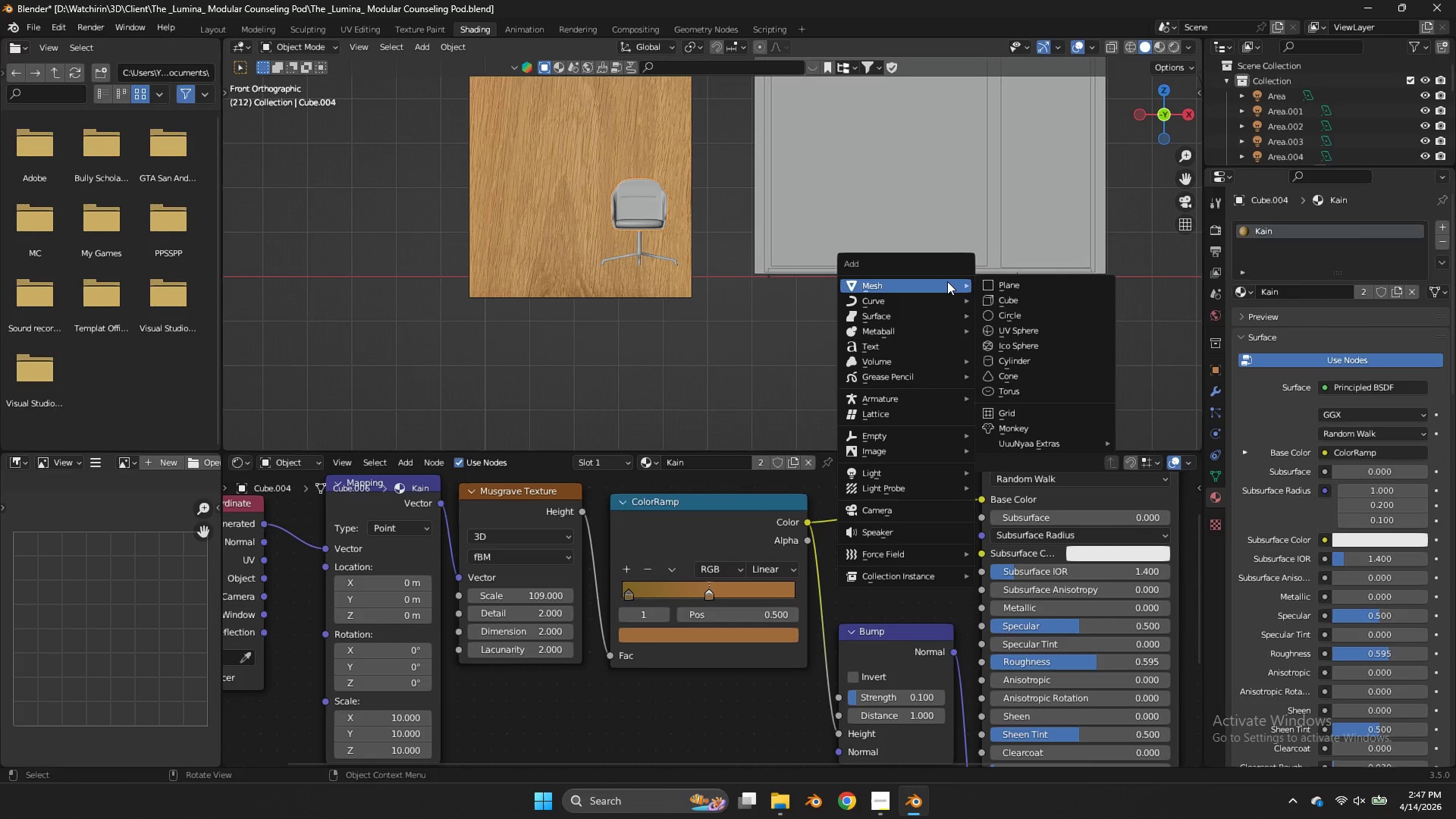 
left_click([1022, 361])
 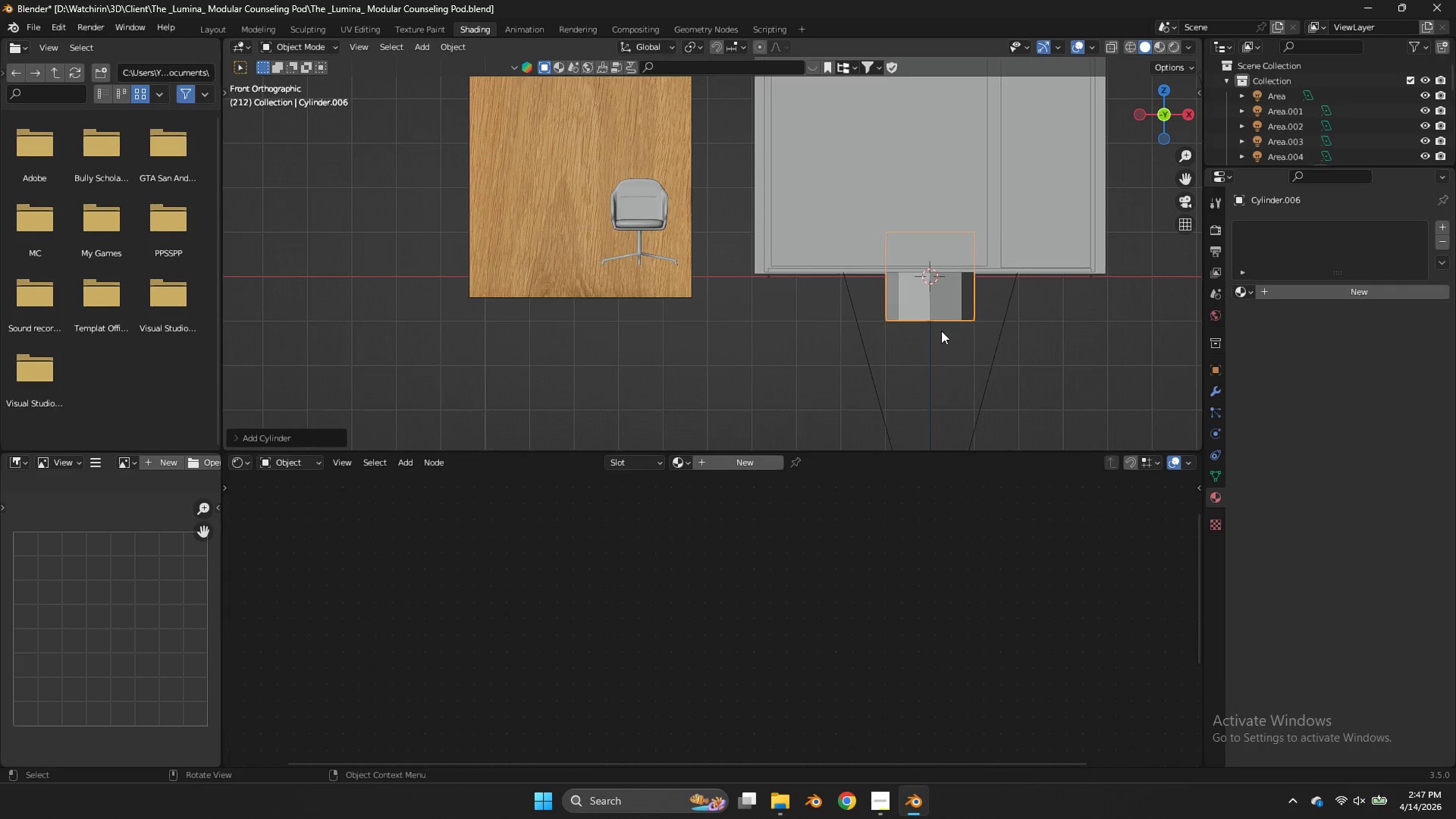 
key(Z)
 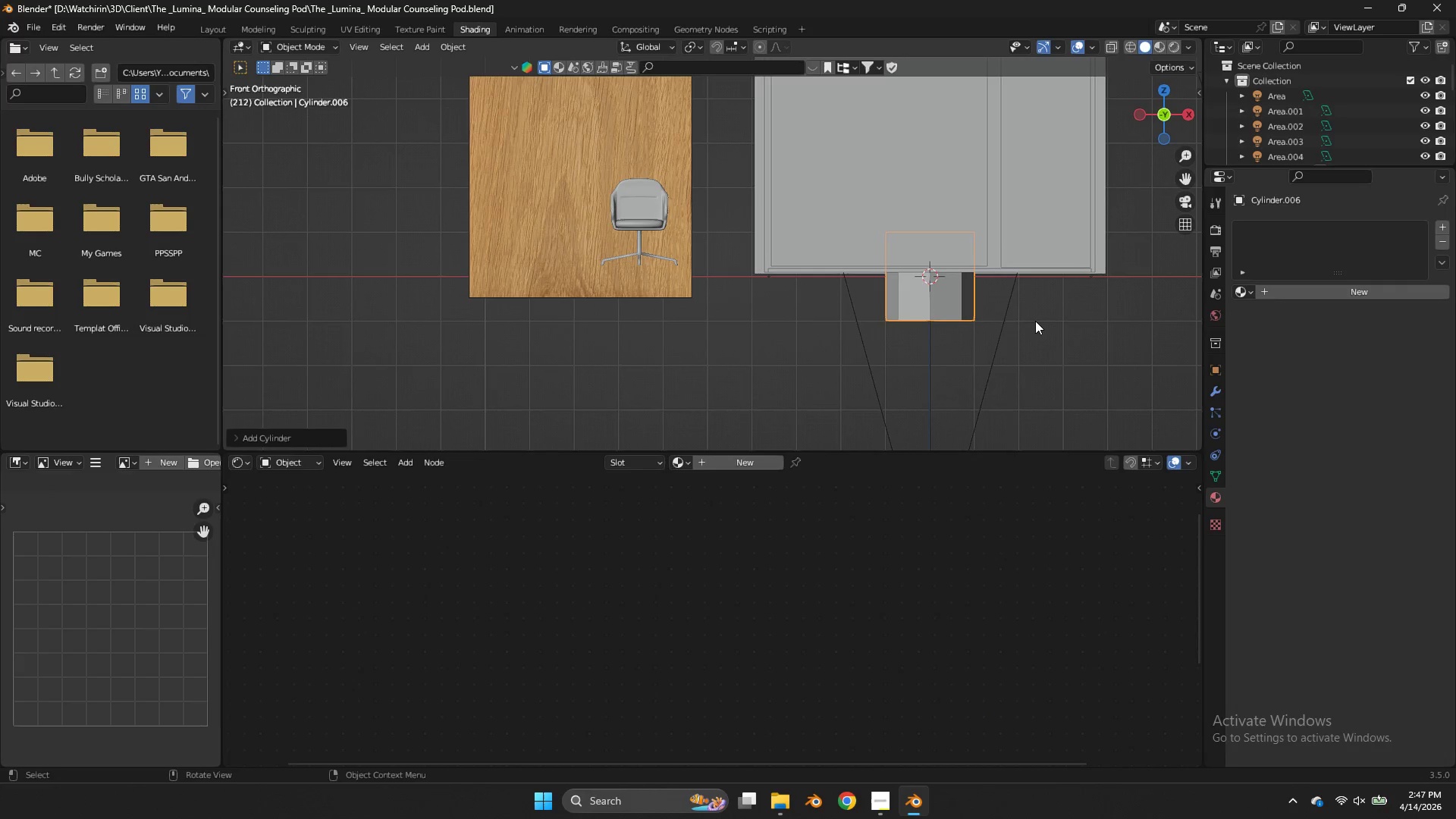 
key(NumpadDivide)
 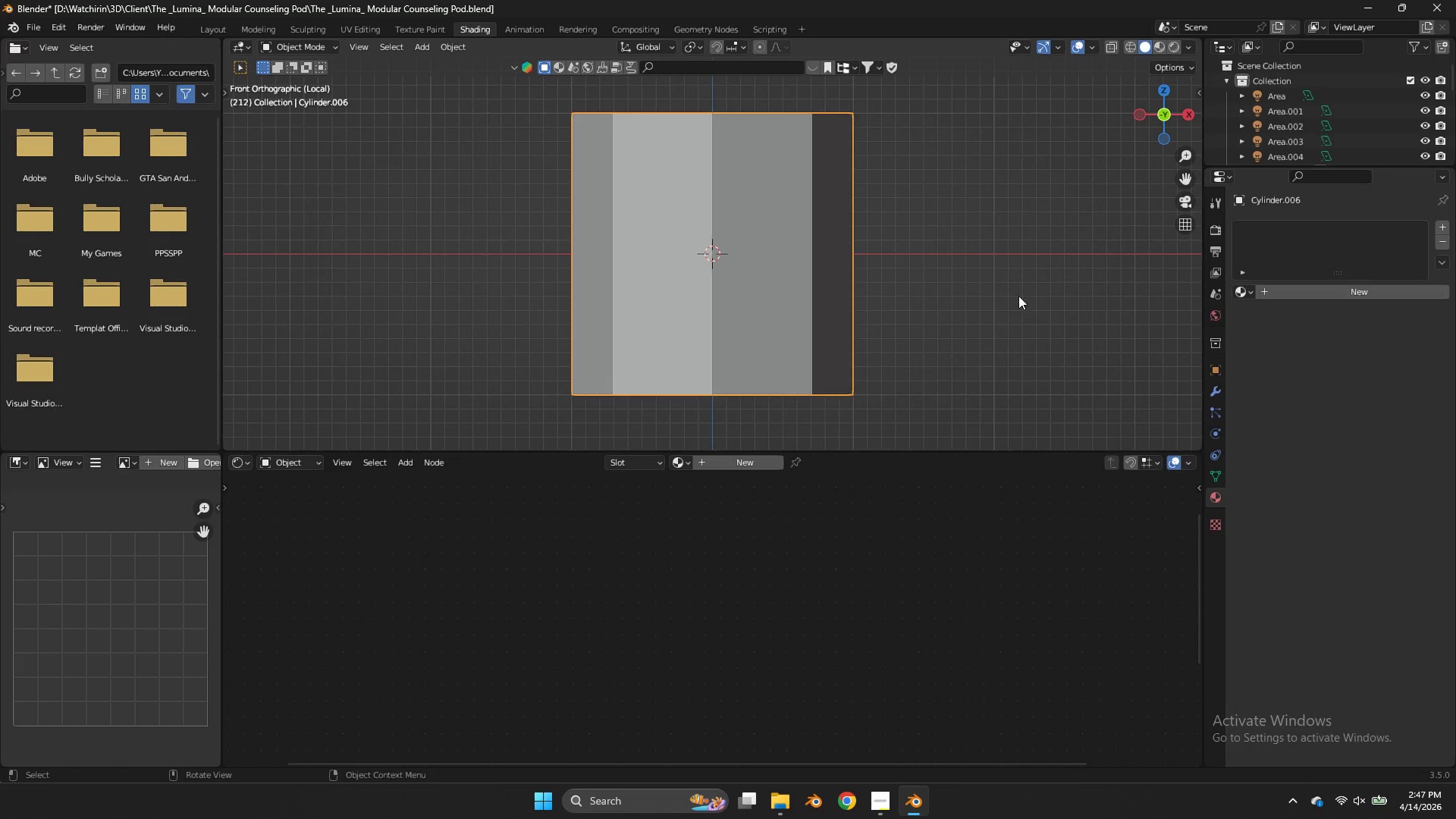 
type(sz)
 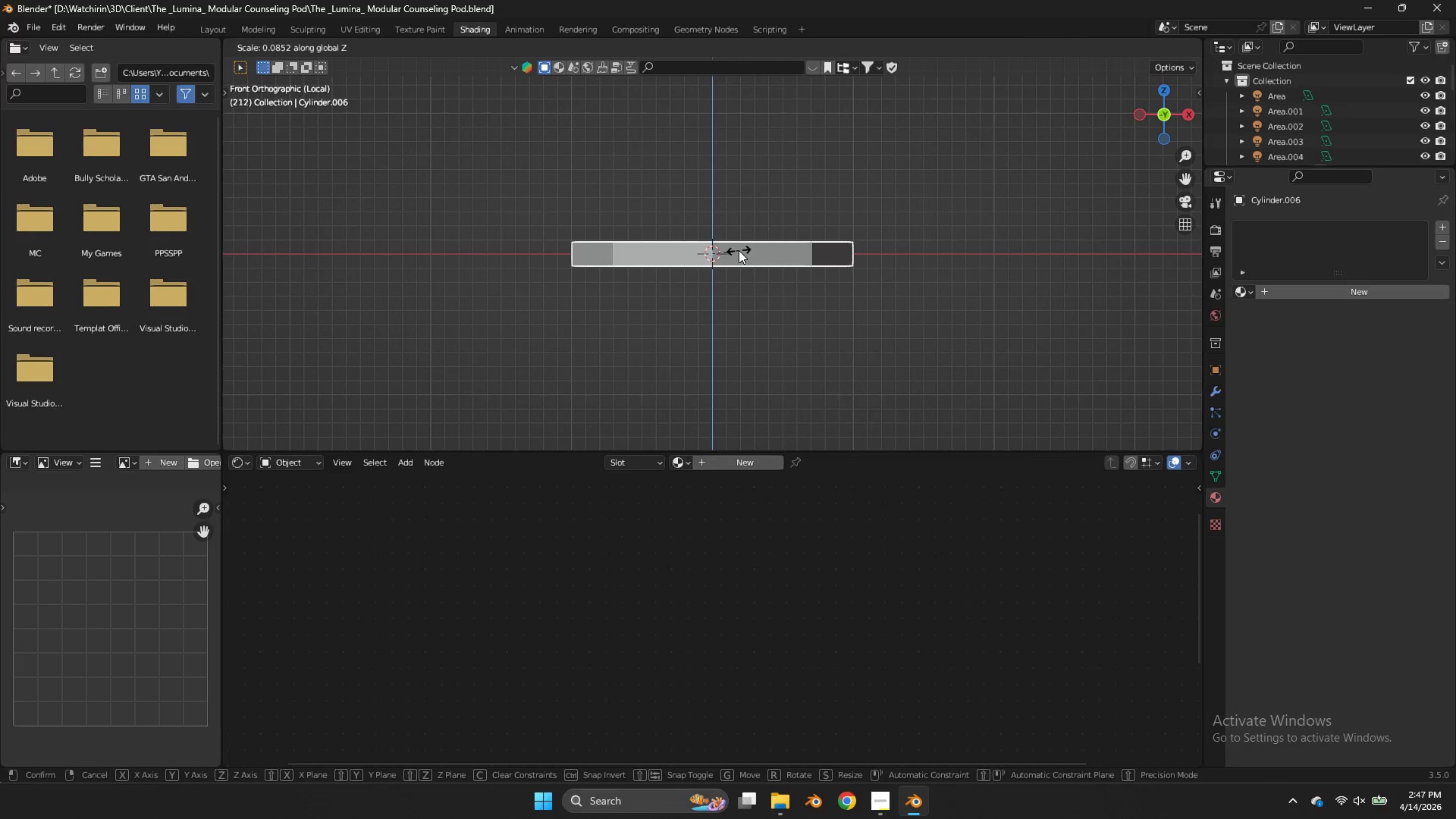 
left_click([733, 250])
 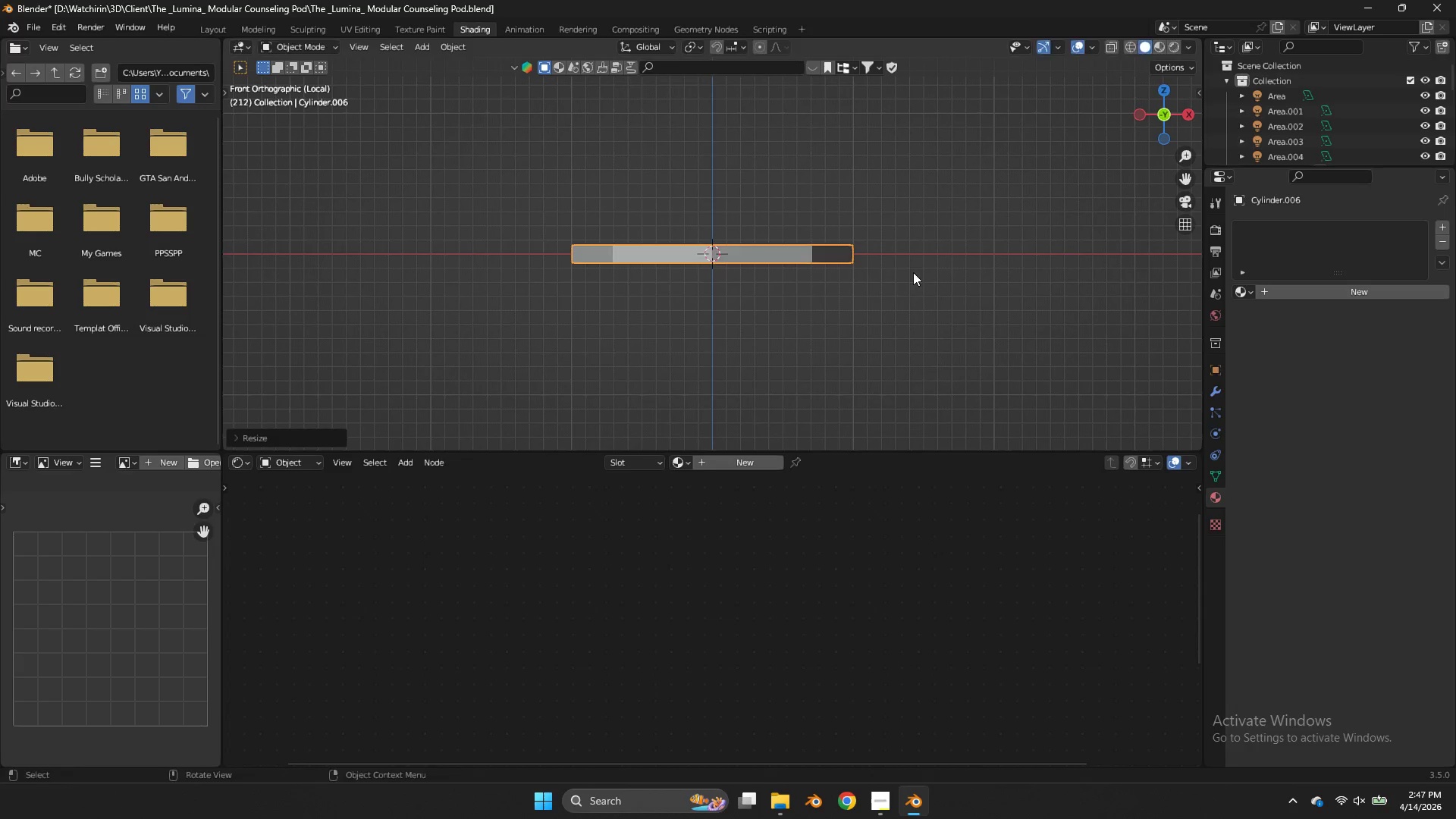 
type(sz)
 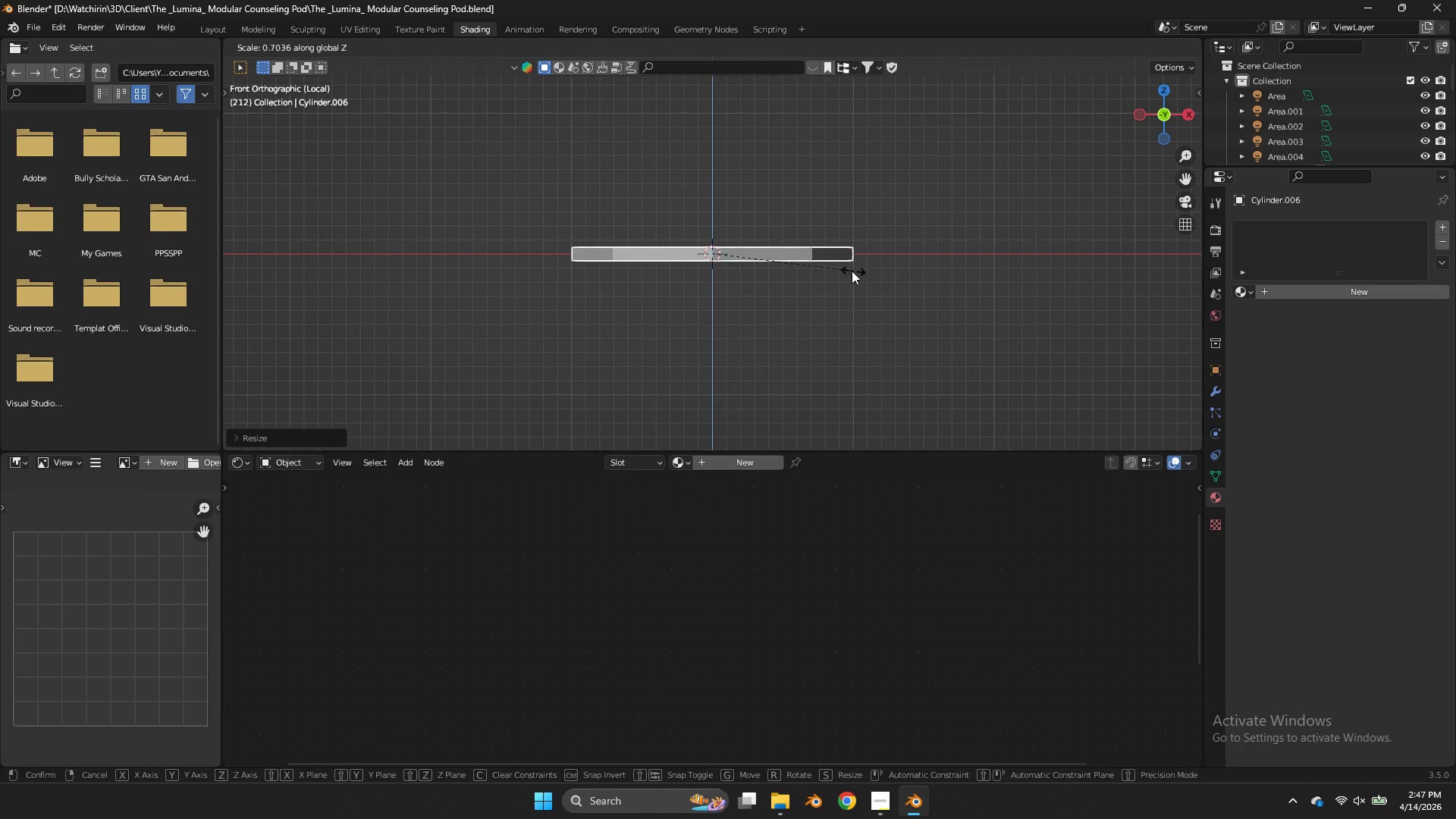 
left_click([852, 271])
 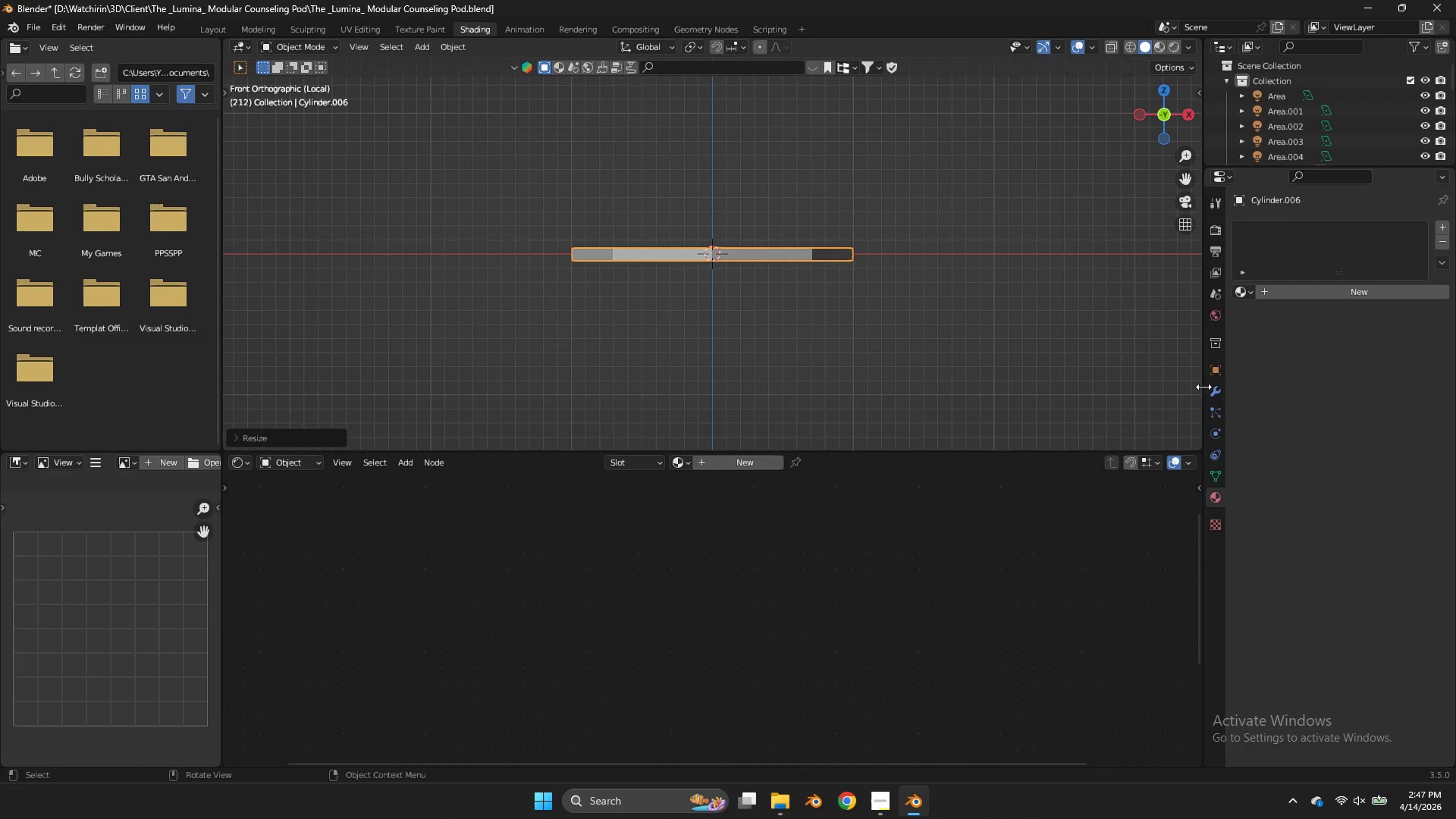 
left_click([1206, 387])
 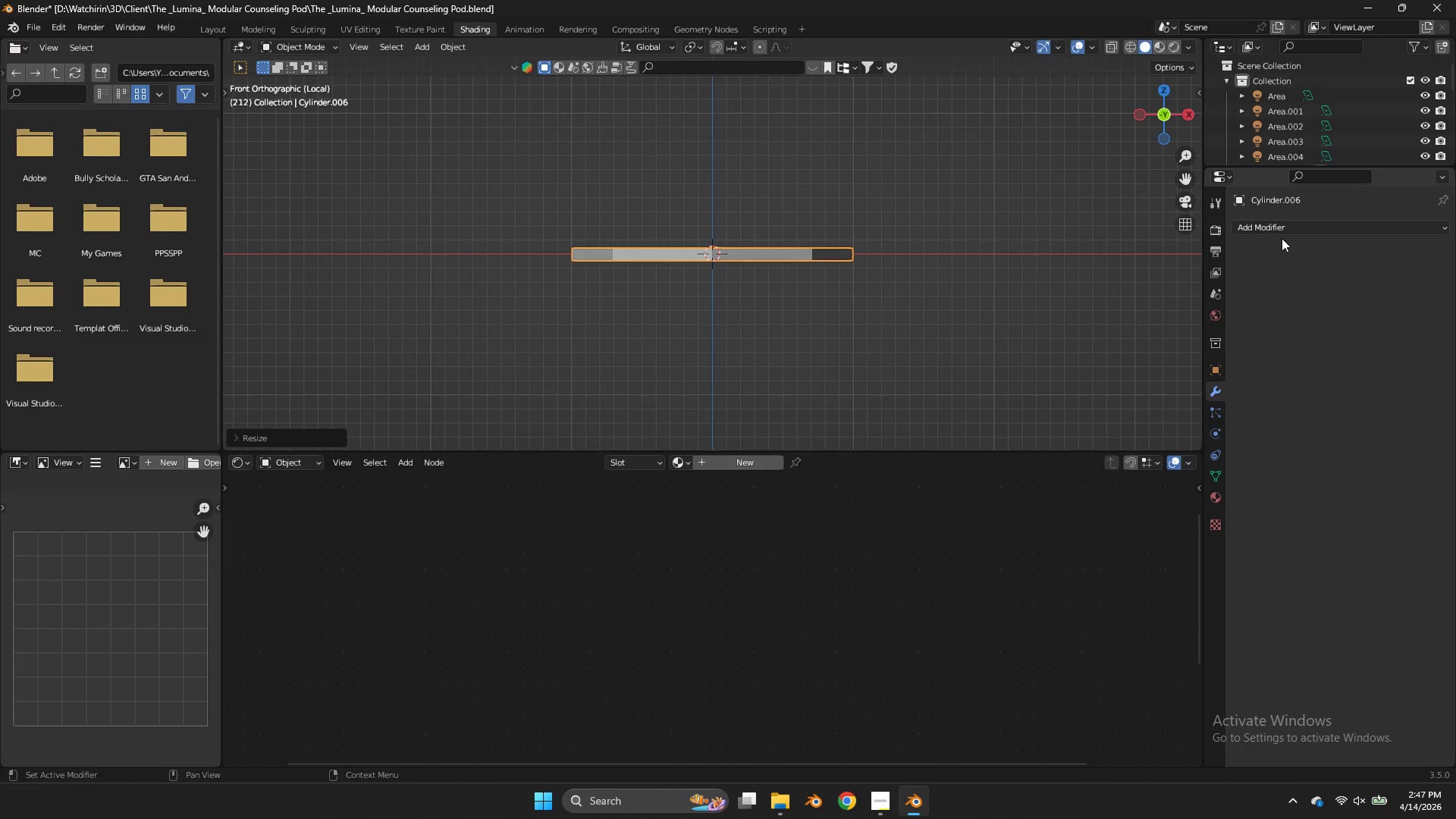 
left_click([1282, 238])
 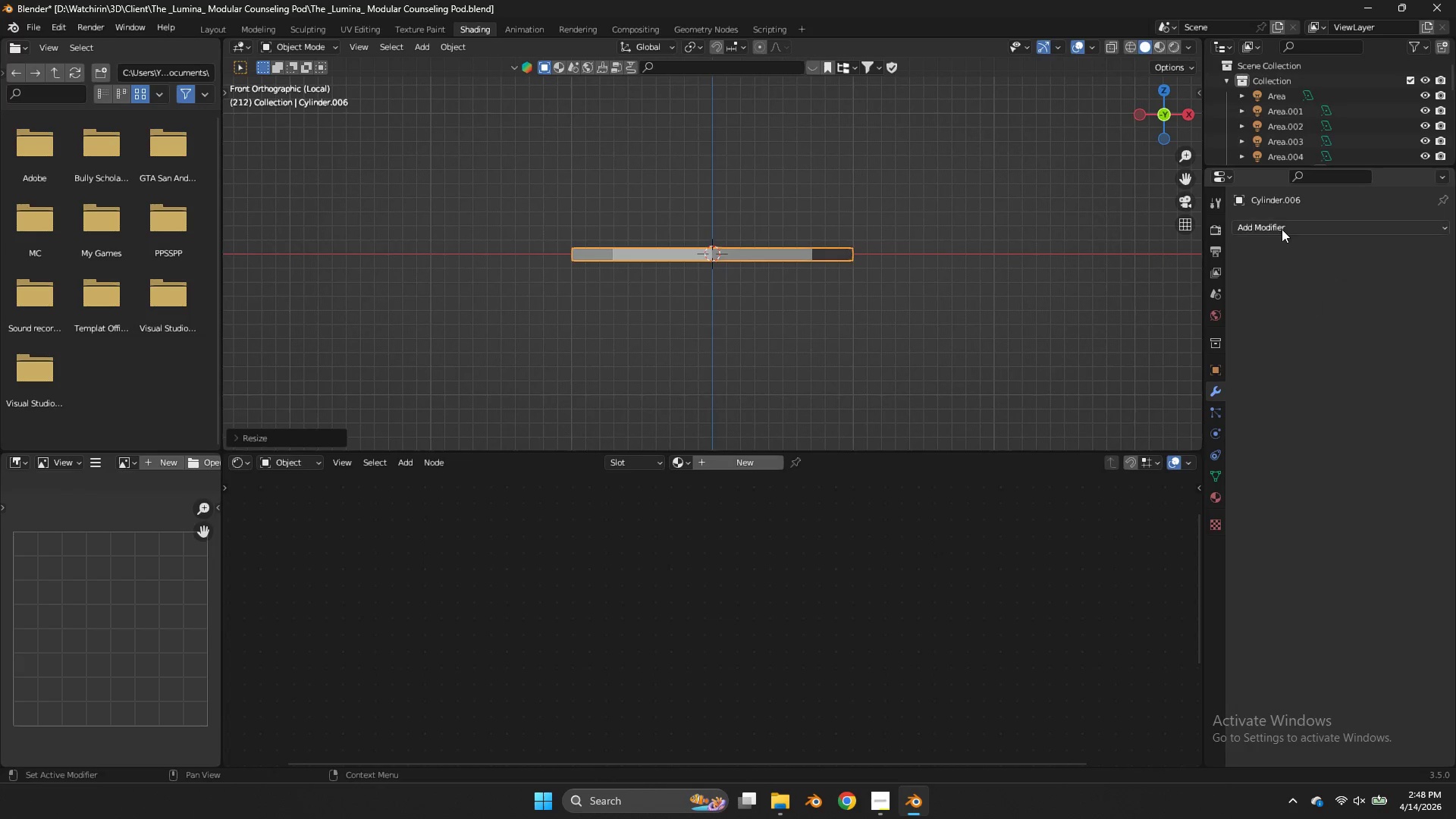 
left_click([1282, 229])
 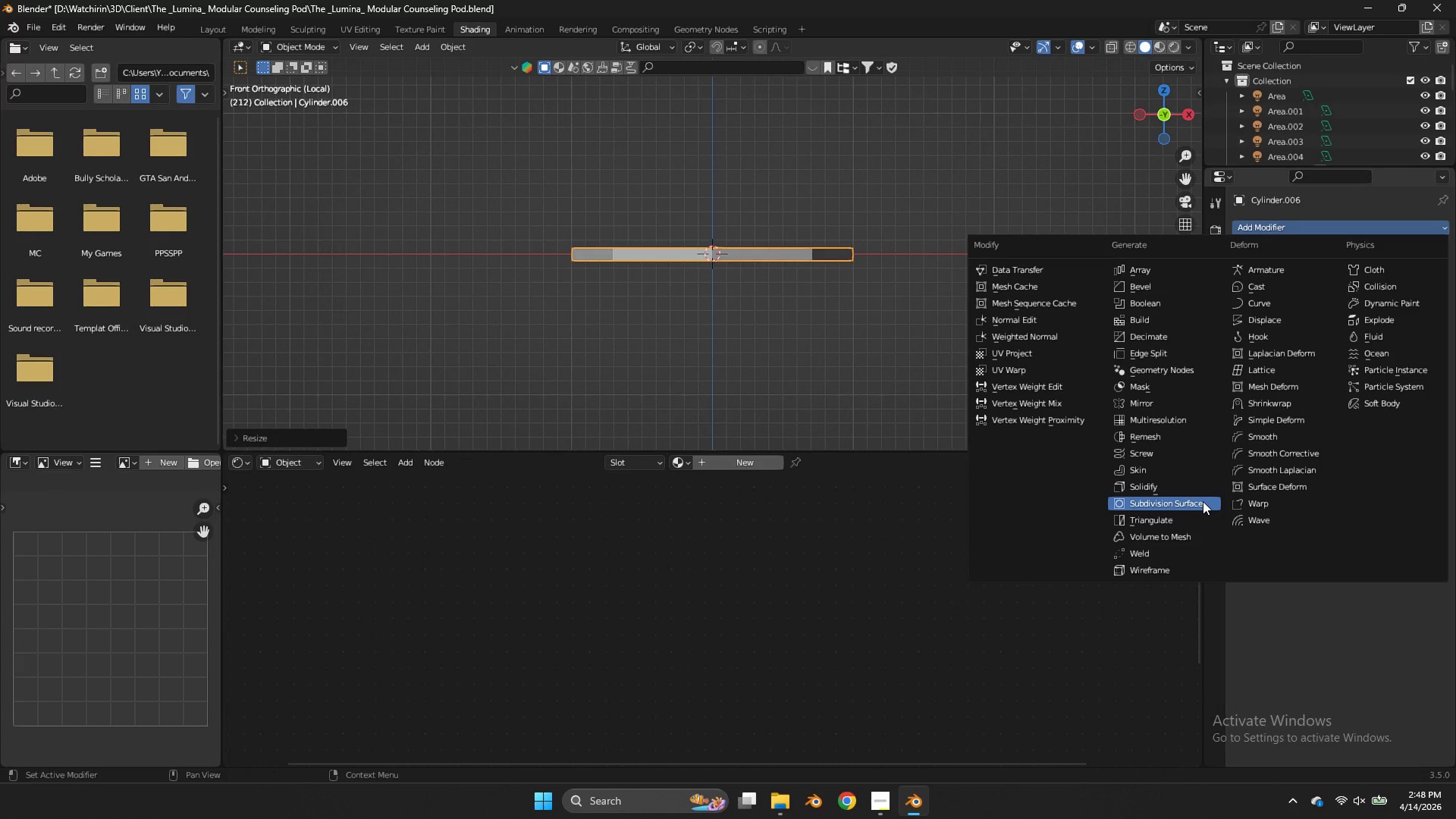 
left_click([1203, 501])
 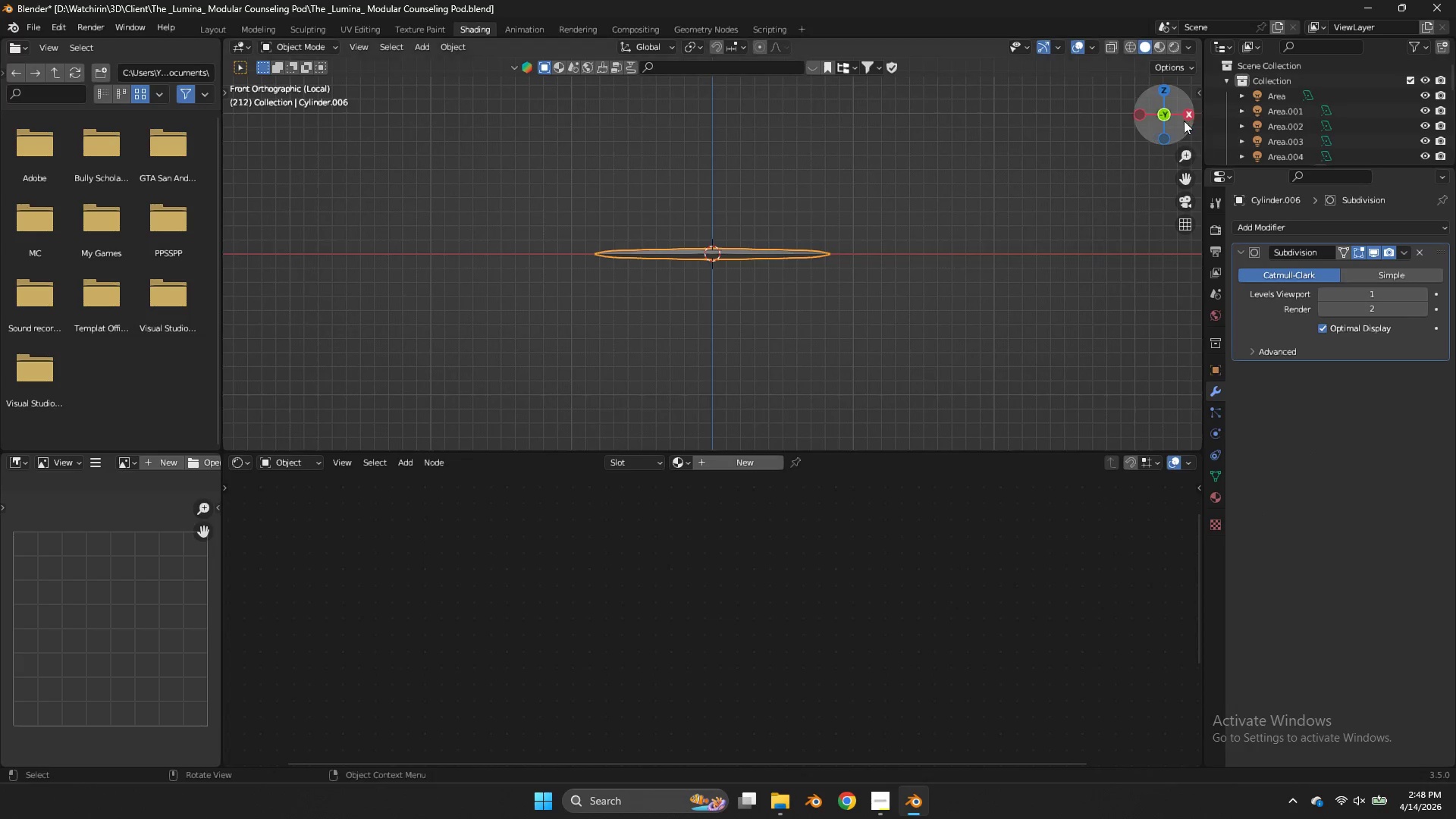 
left_click_drag(start_coordinate=[1173, 118], to_coordinate=[1188, 161])
 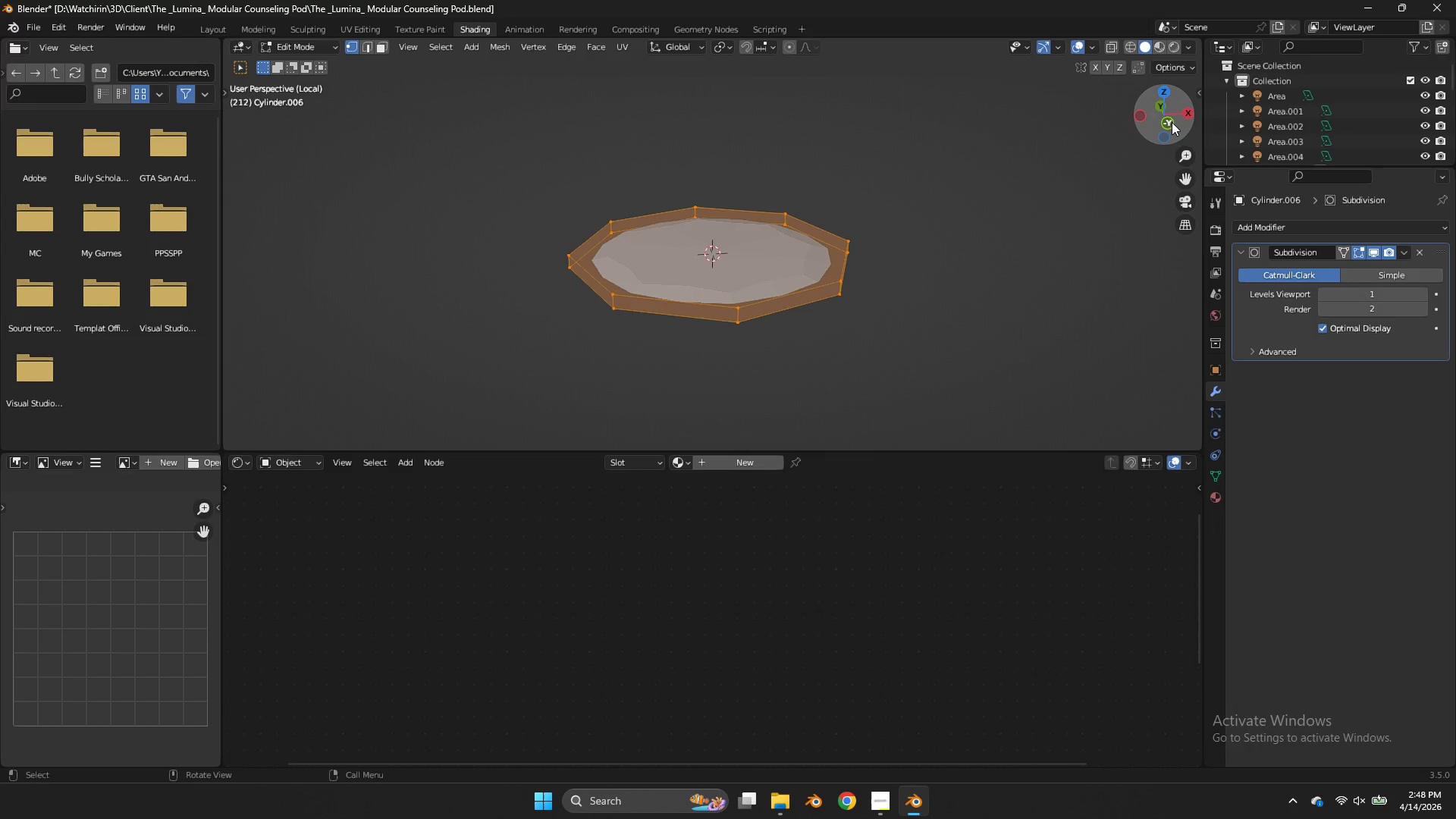 
key(Tab)
 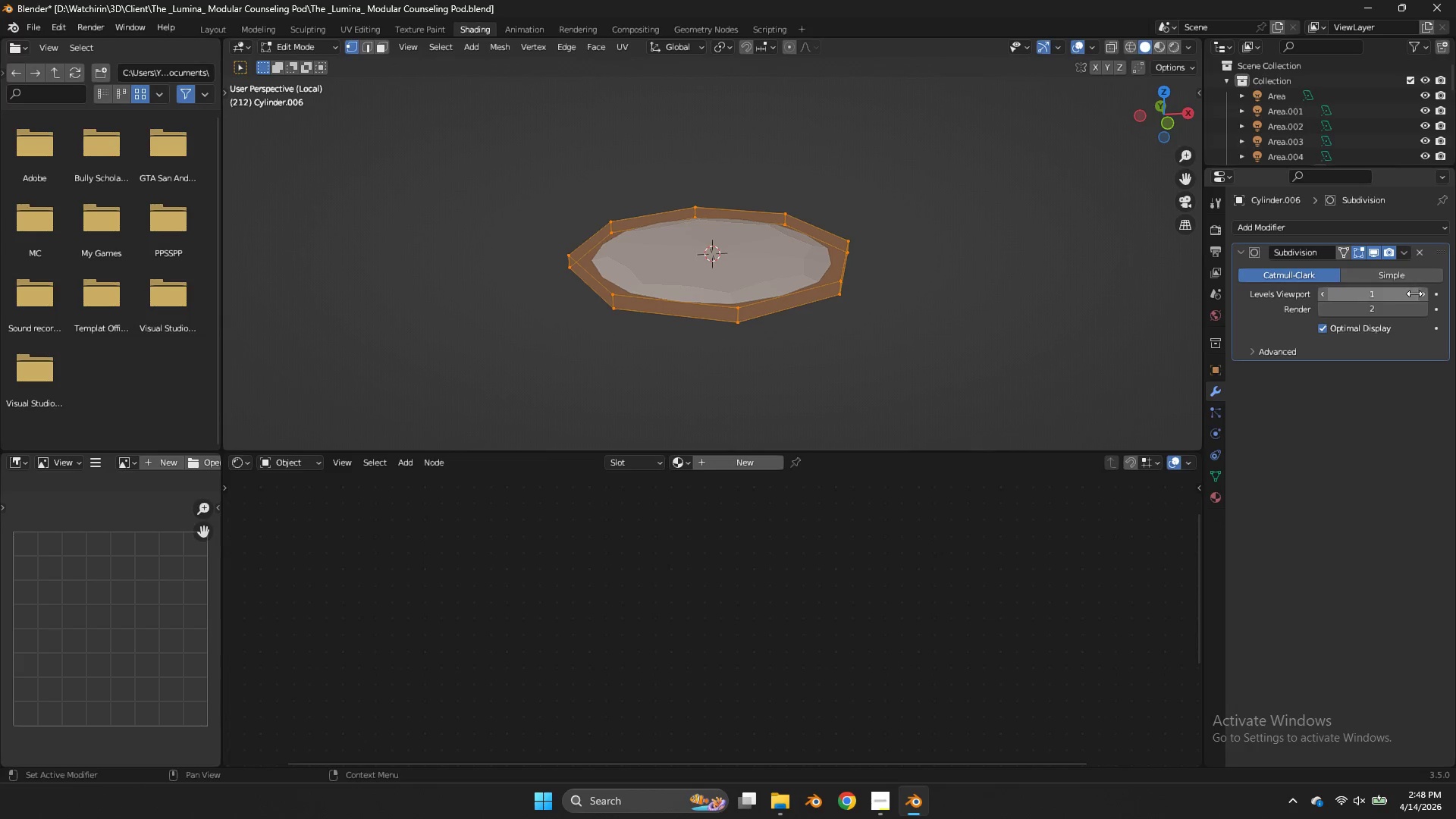 
left_click([1423, 295])
 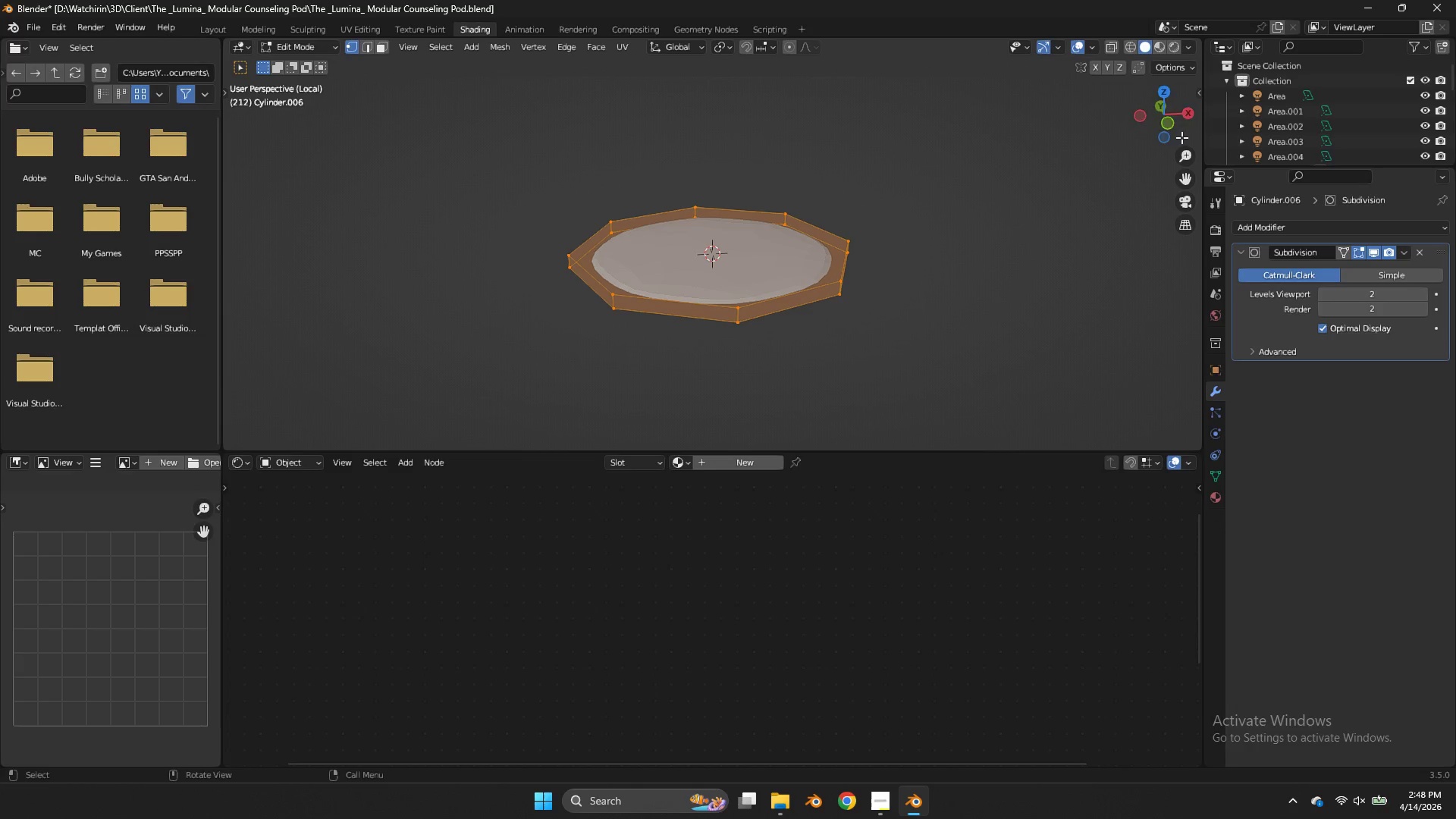 
left_click([1175, 126])
 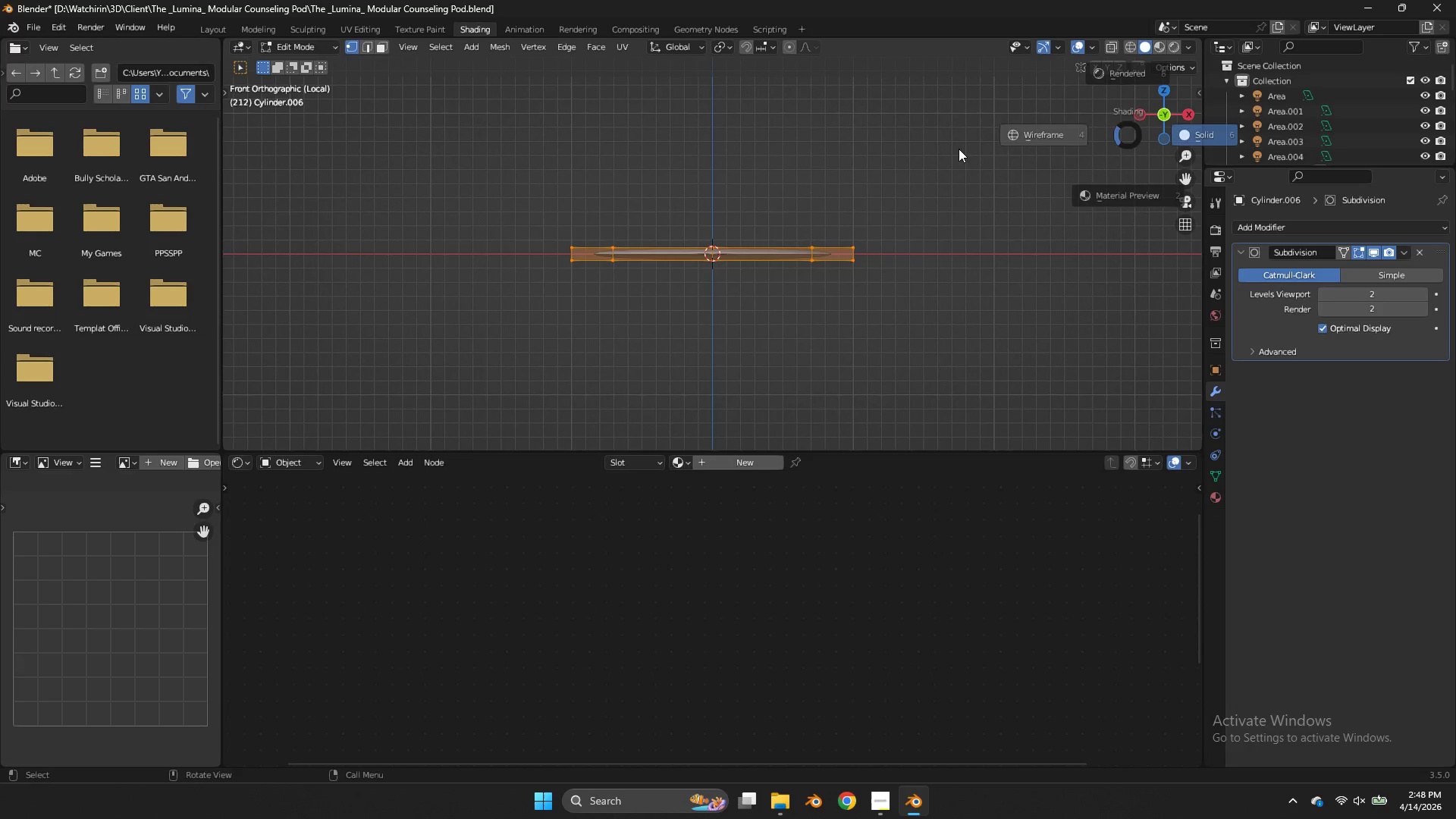 
type(zEE)
key(Tab)
type(z)
 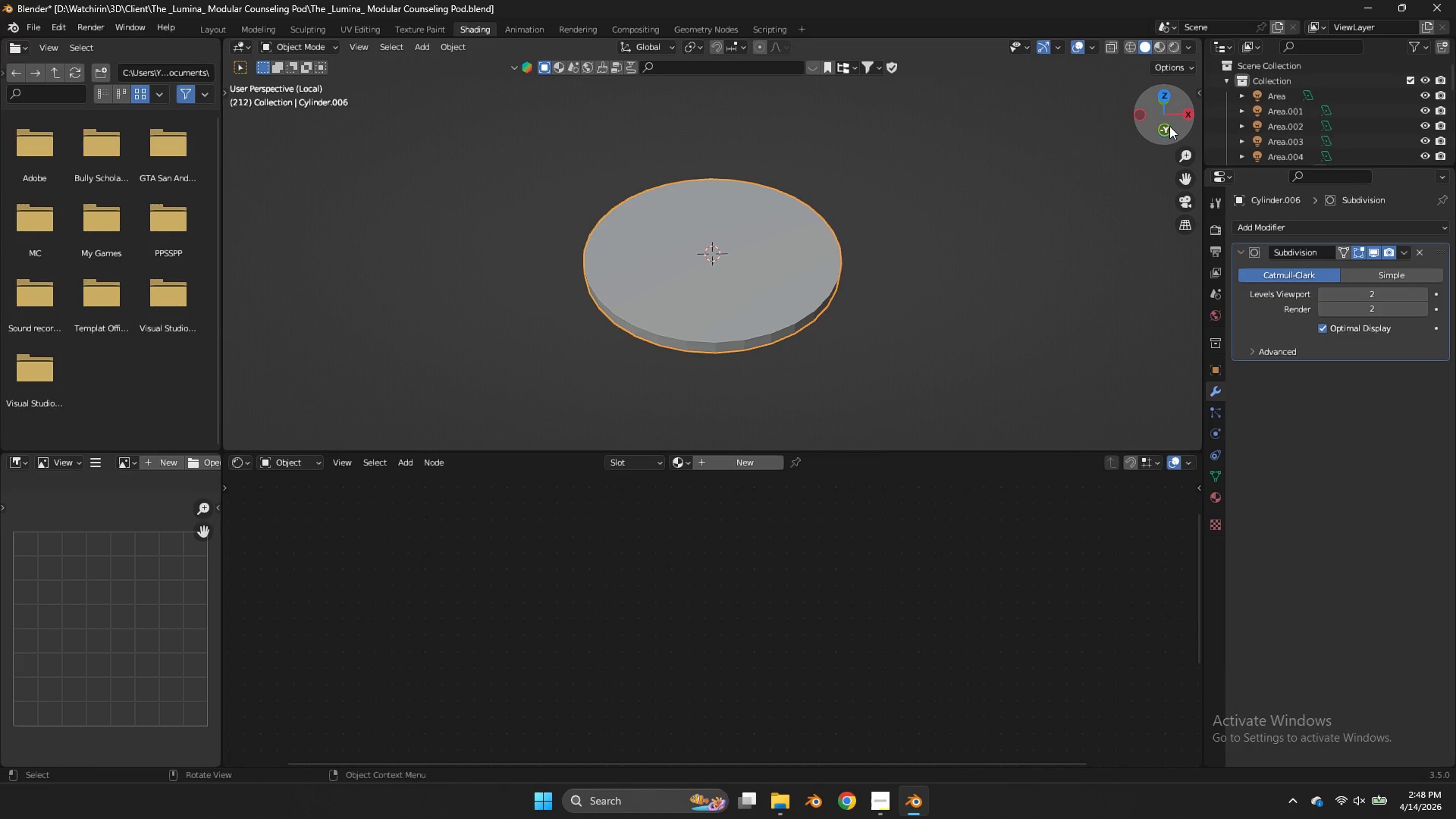 
left_click_drag(start_coordinate=[974, 180], to_coordinate=[557, 252])
 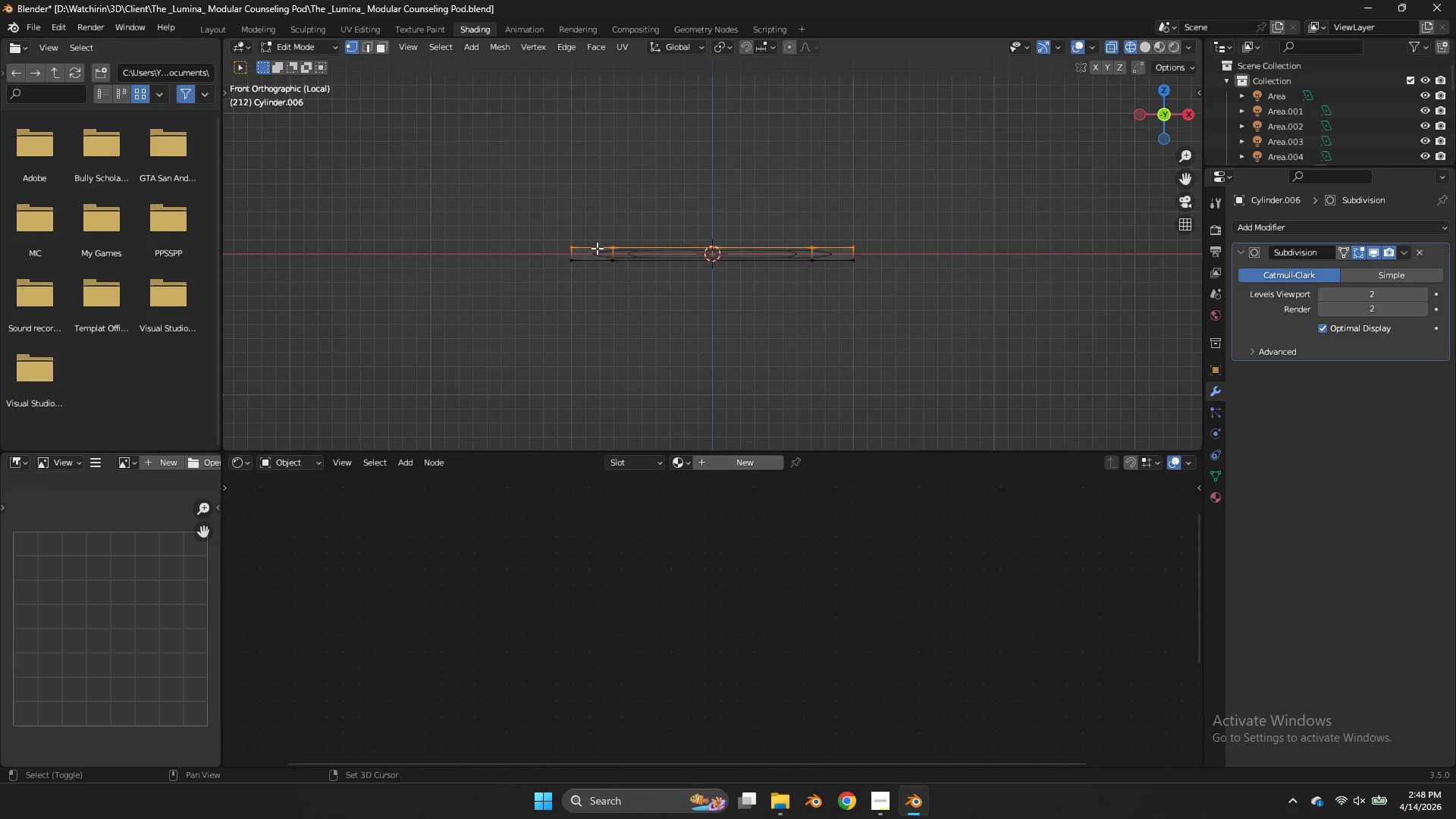 
left_click_drag(start_coordinate=[502, 245], to_coordinate=[507, 244])
 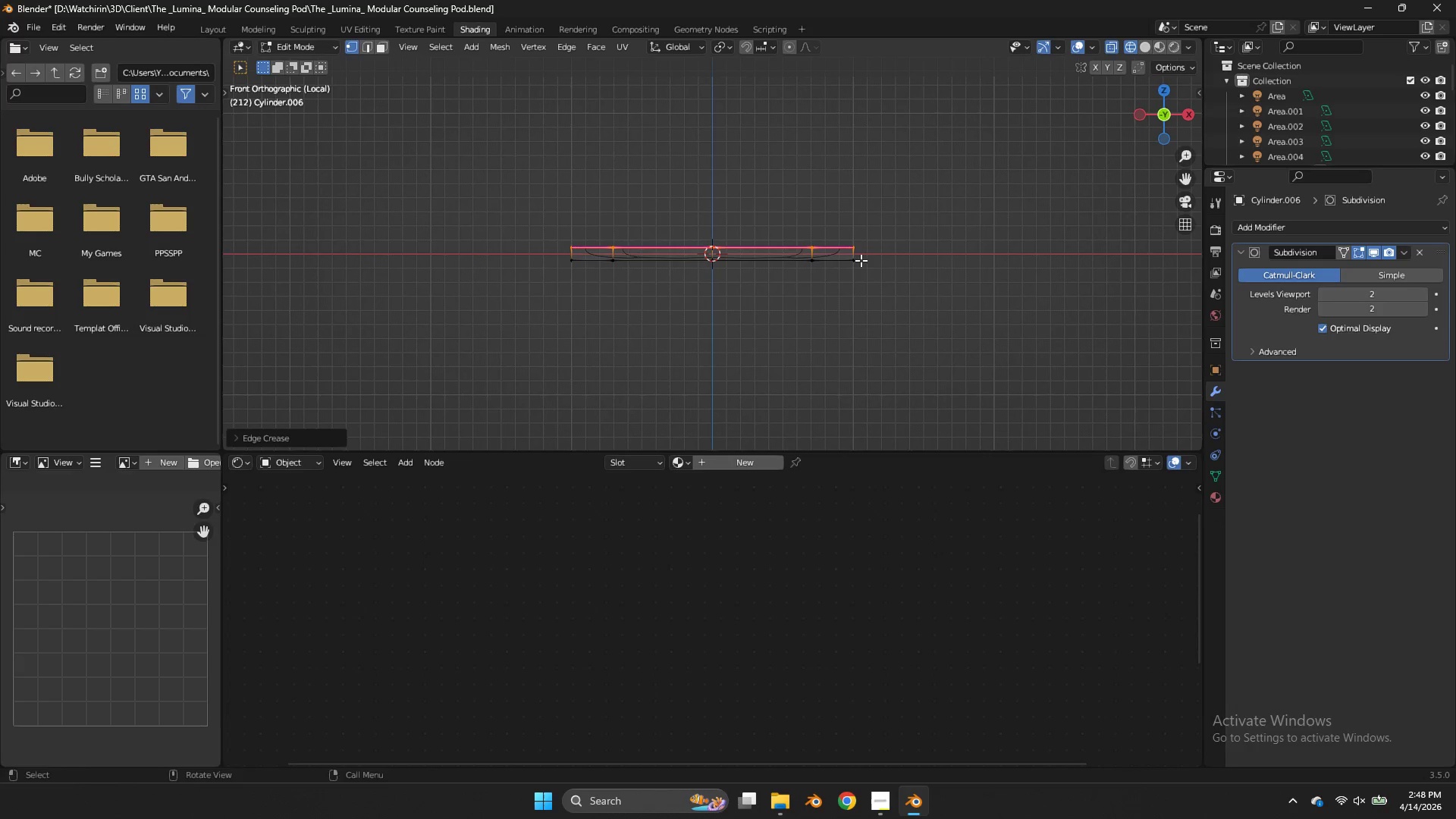 
left_click_drag(start_coordinate=[867, 256], to_coordinate=[198, 381])
 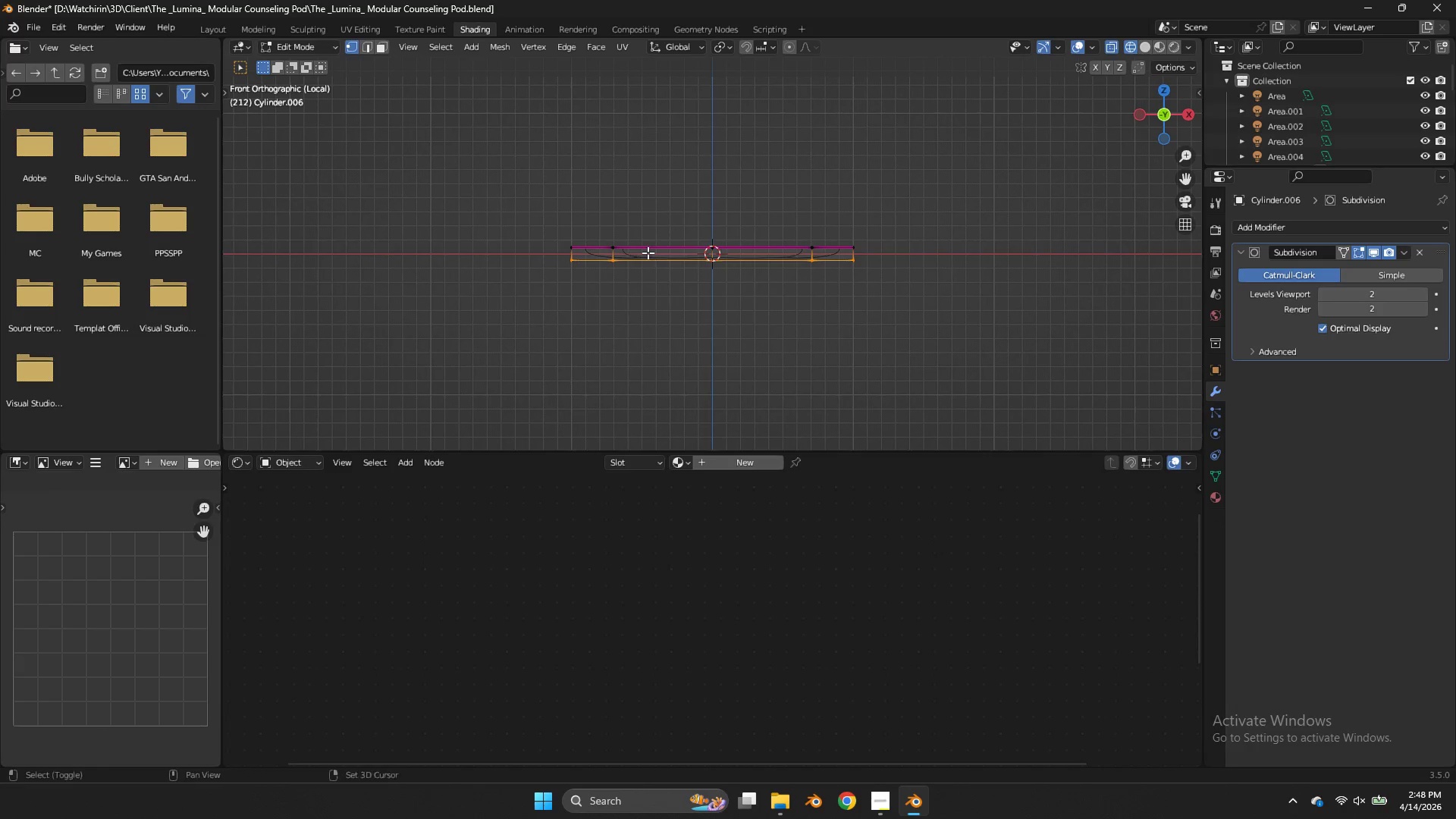 
left_click_drag(start_coordinate=[526, 284], to_coordinate=[552, 278])
 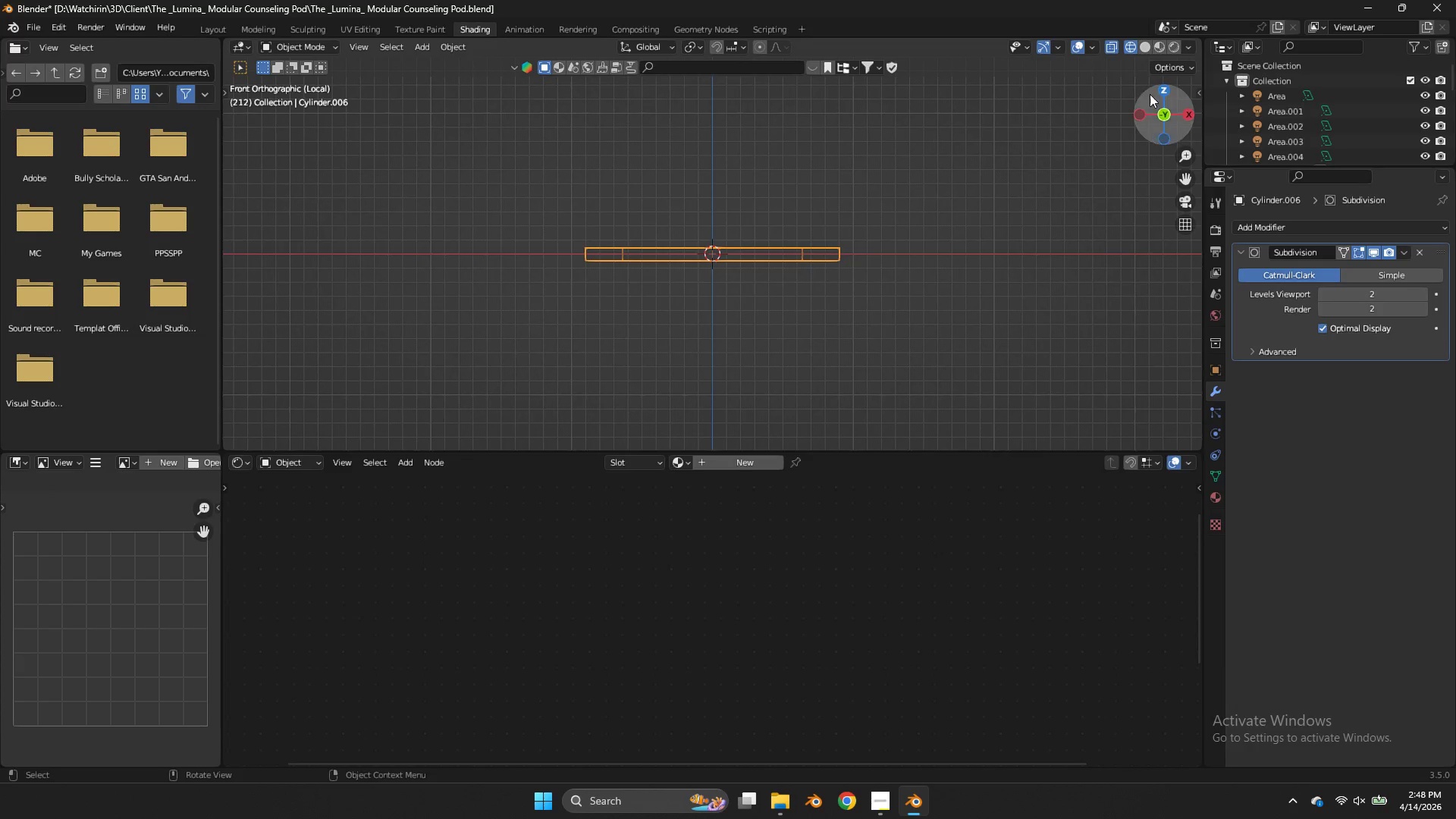 
left_click_drag(start_coordinate=[1147, 95], to_coordinate=[1146, 174])
 